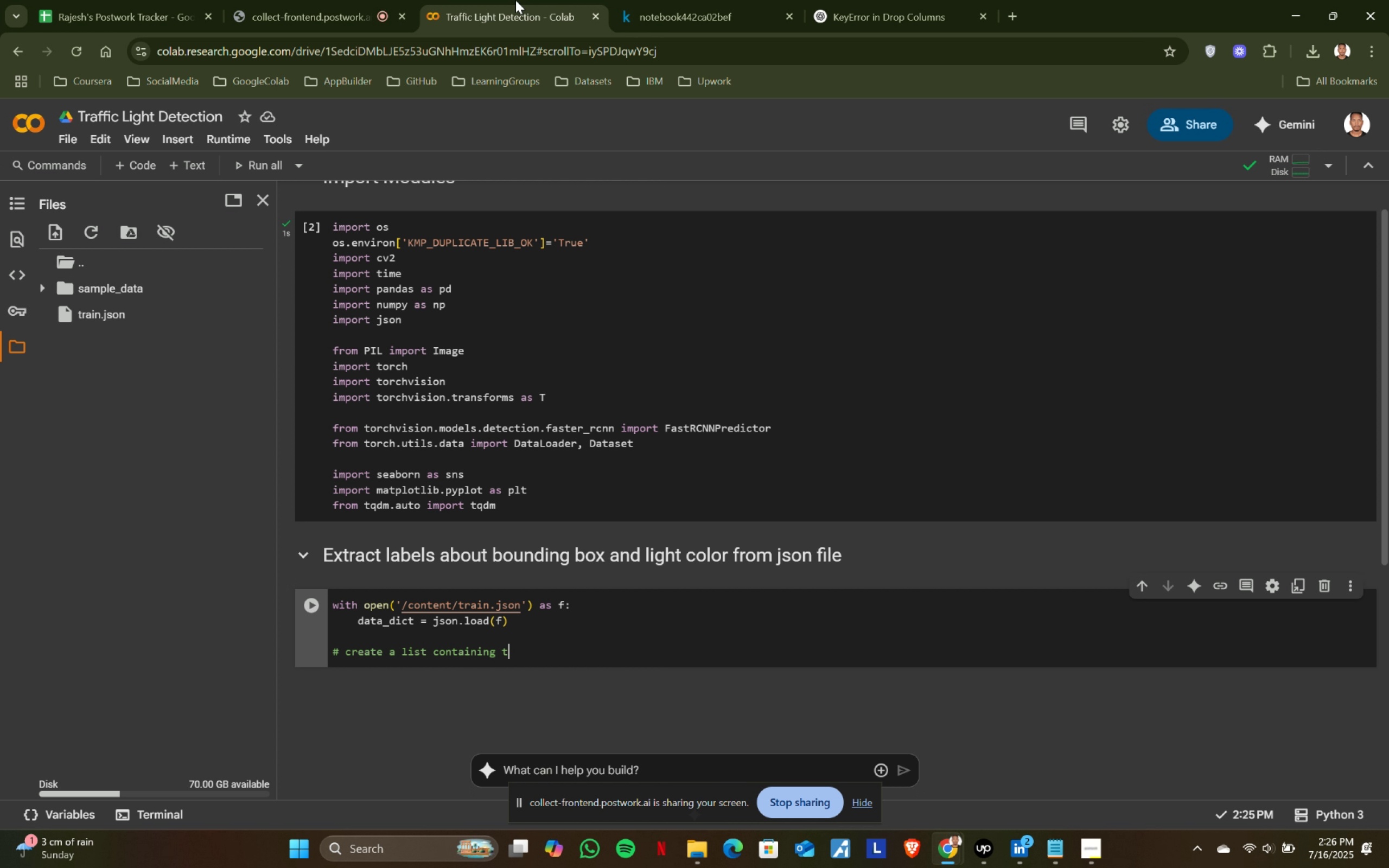 
type(the data e)
key(Backspace)
type(rows a)
key(Backspace)
type(of a)
 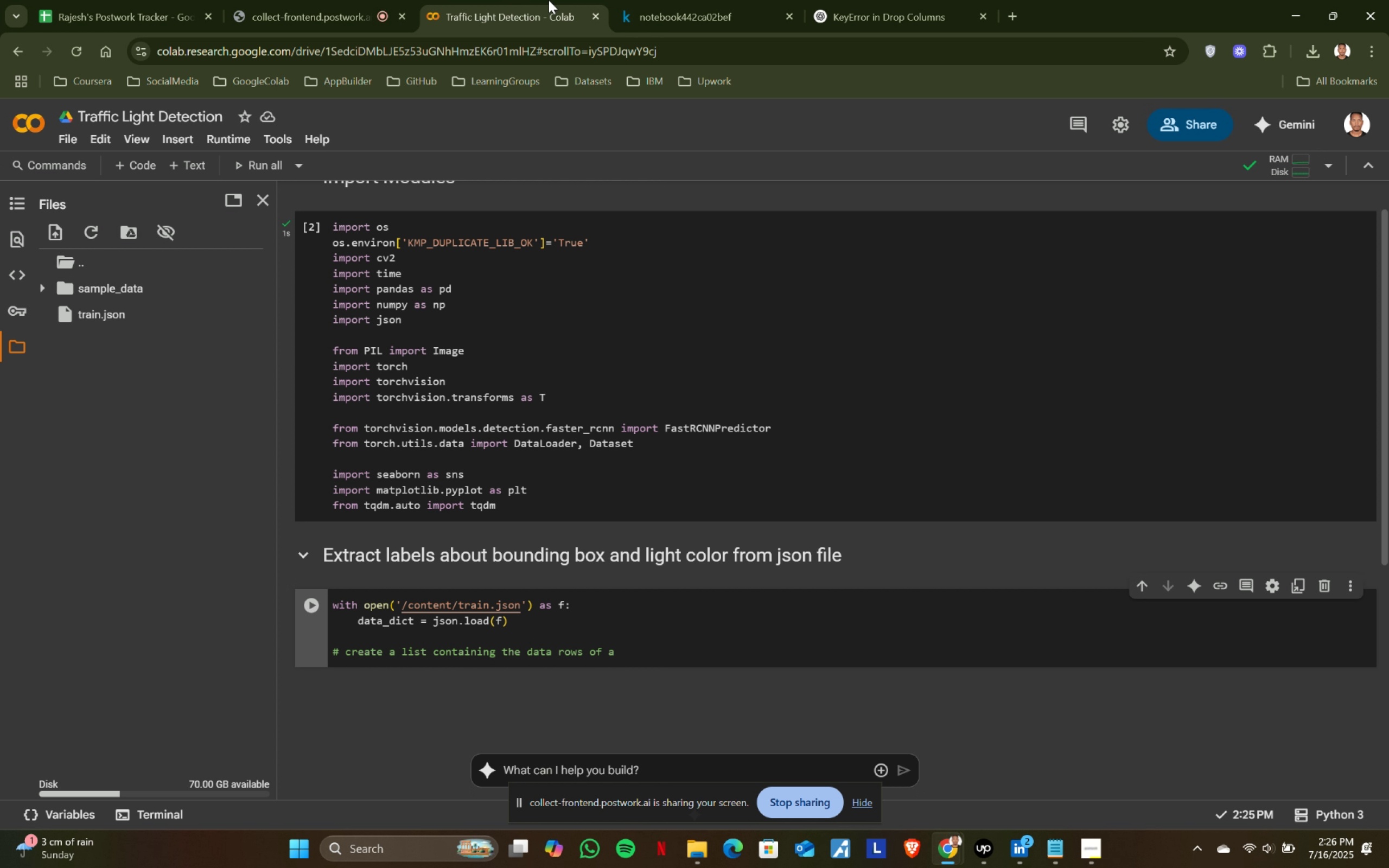 
left_click([642, 0])
 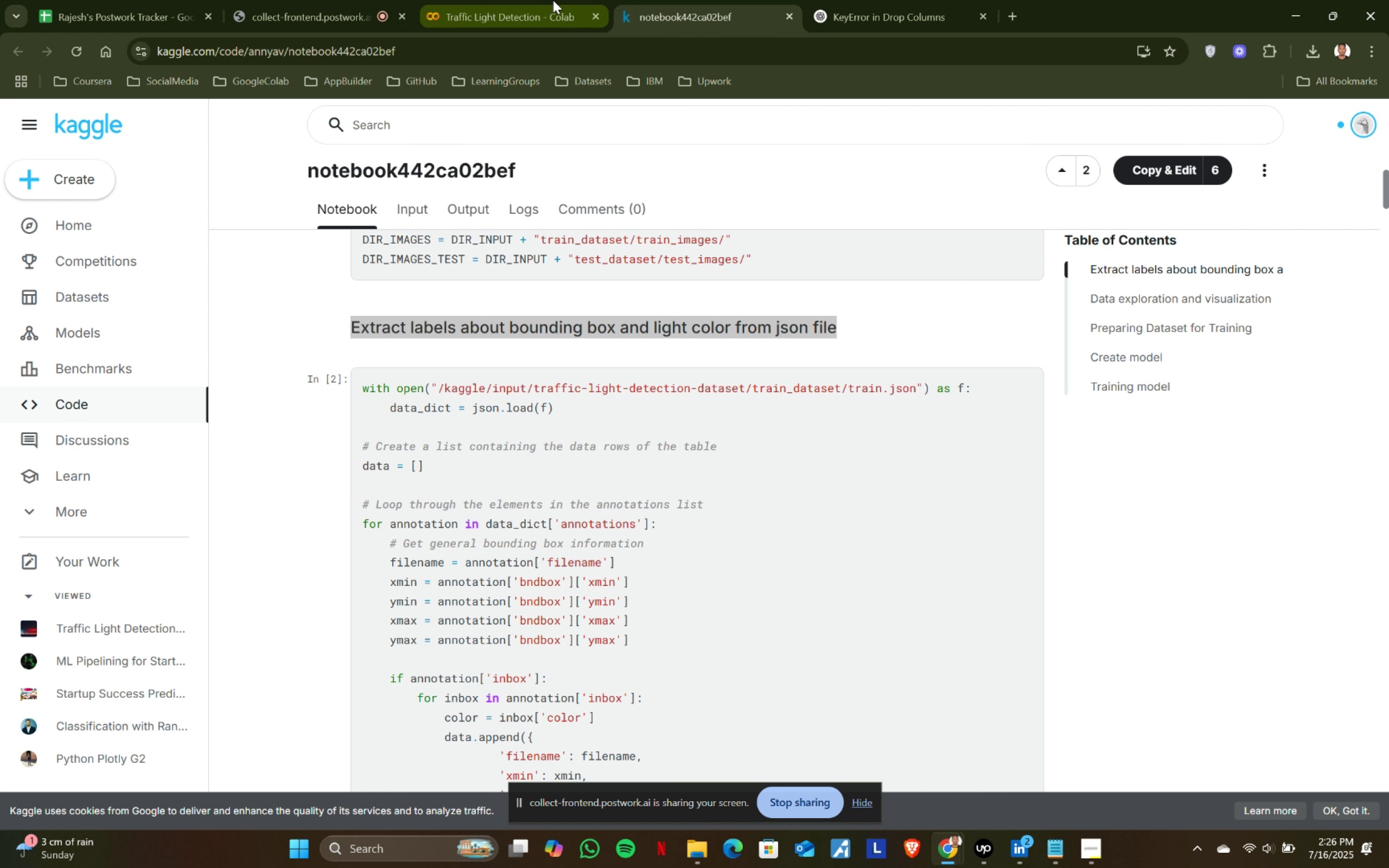 
left_click([553, 0])
 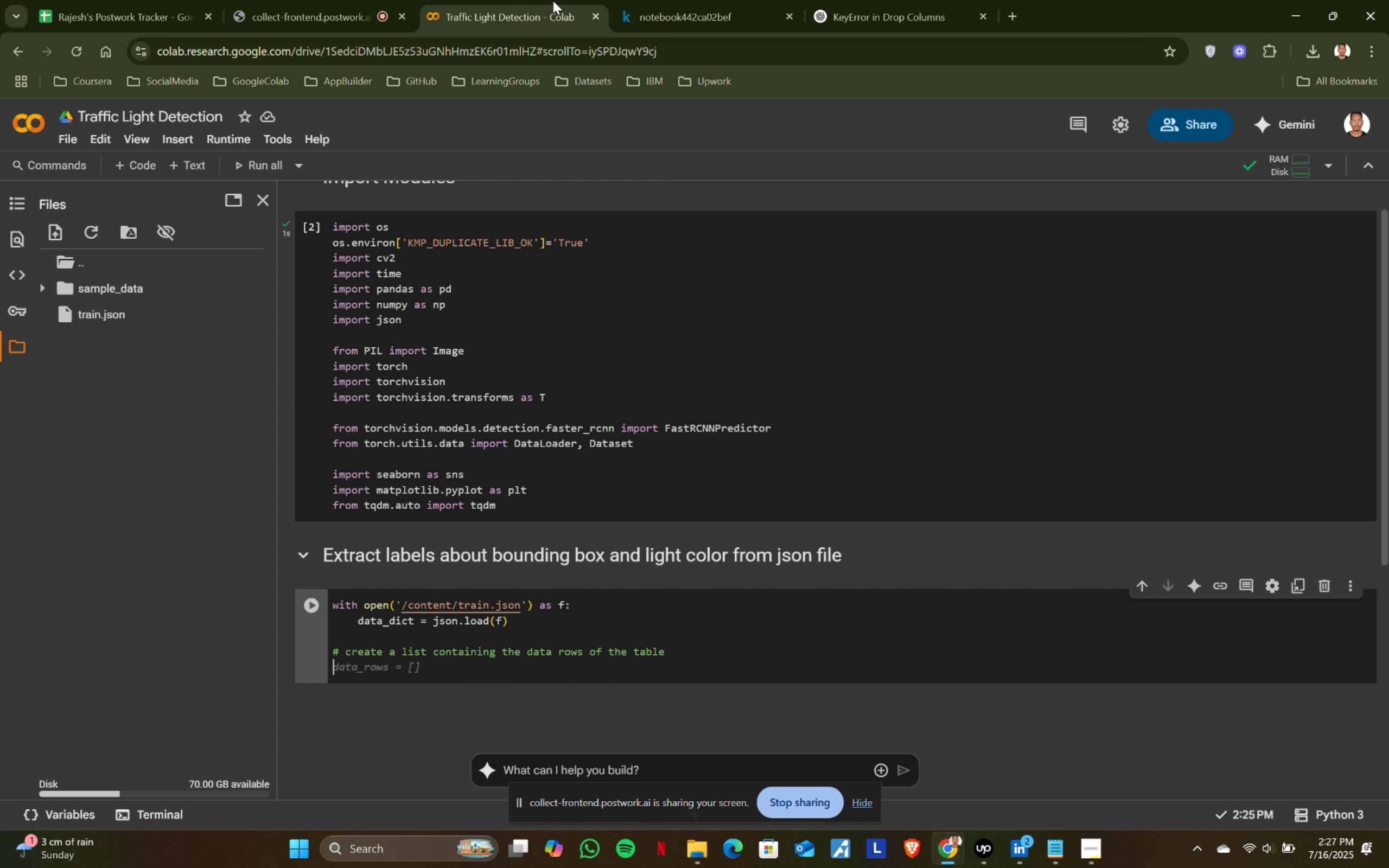 
key(Backspace)
type( )
key(Backspace)
type(the table)
 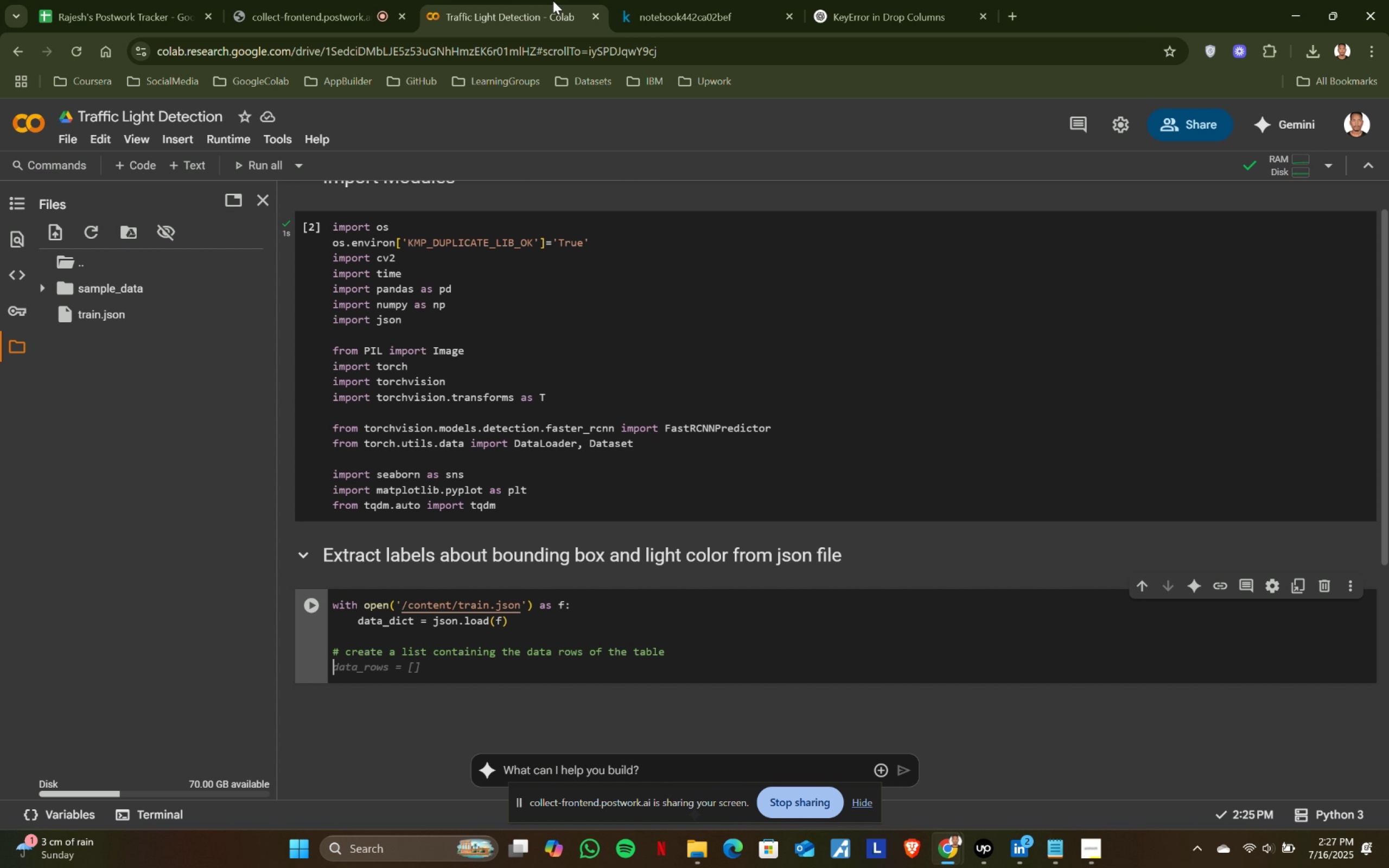 
key(Enter)
 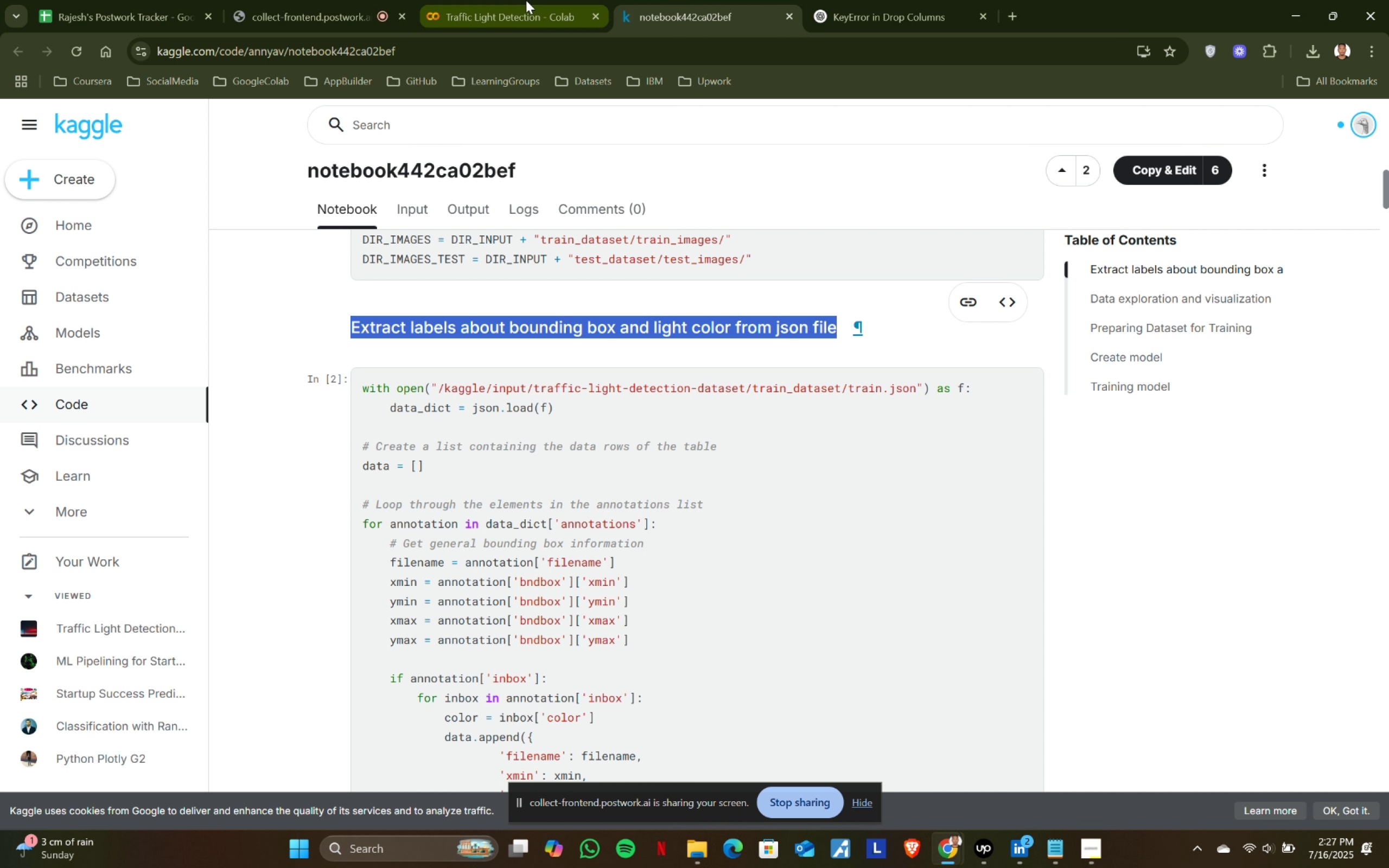 
wait(8.08)
 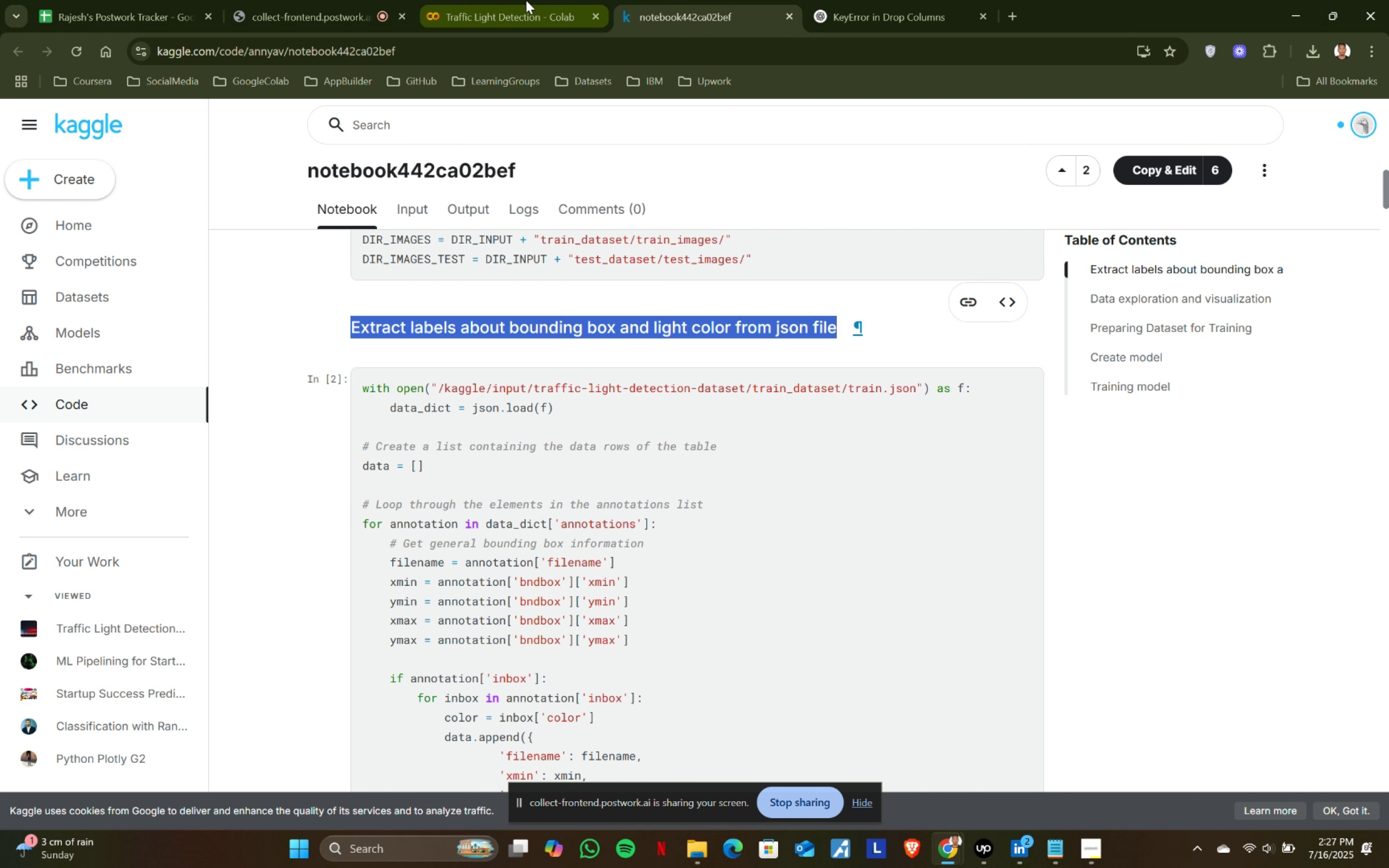 
left_click([679, 0])
 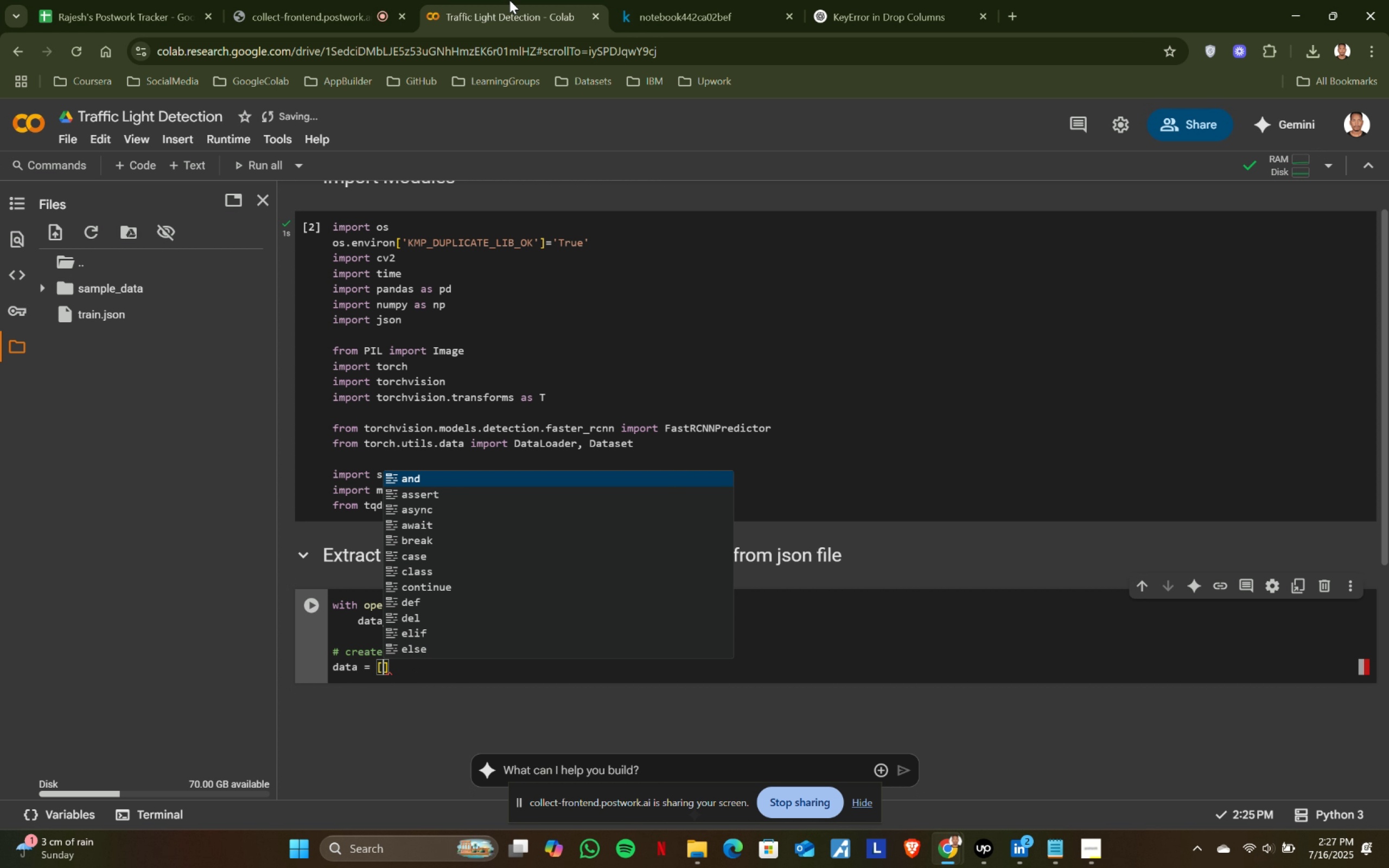 
left_click([509, 0])
 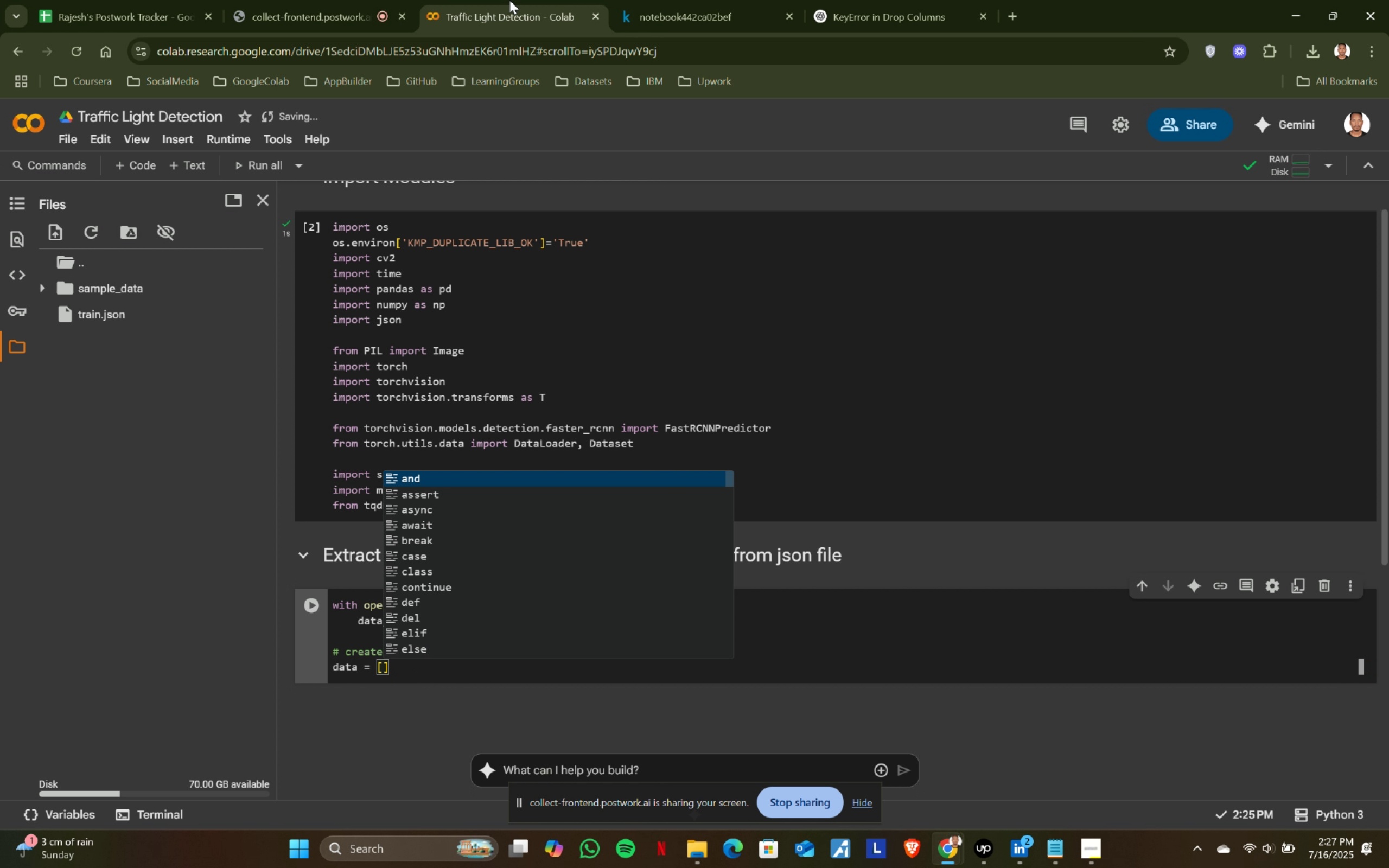 
type(data = [)
 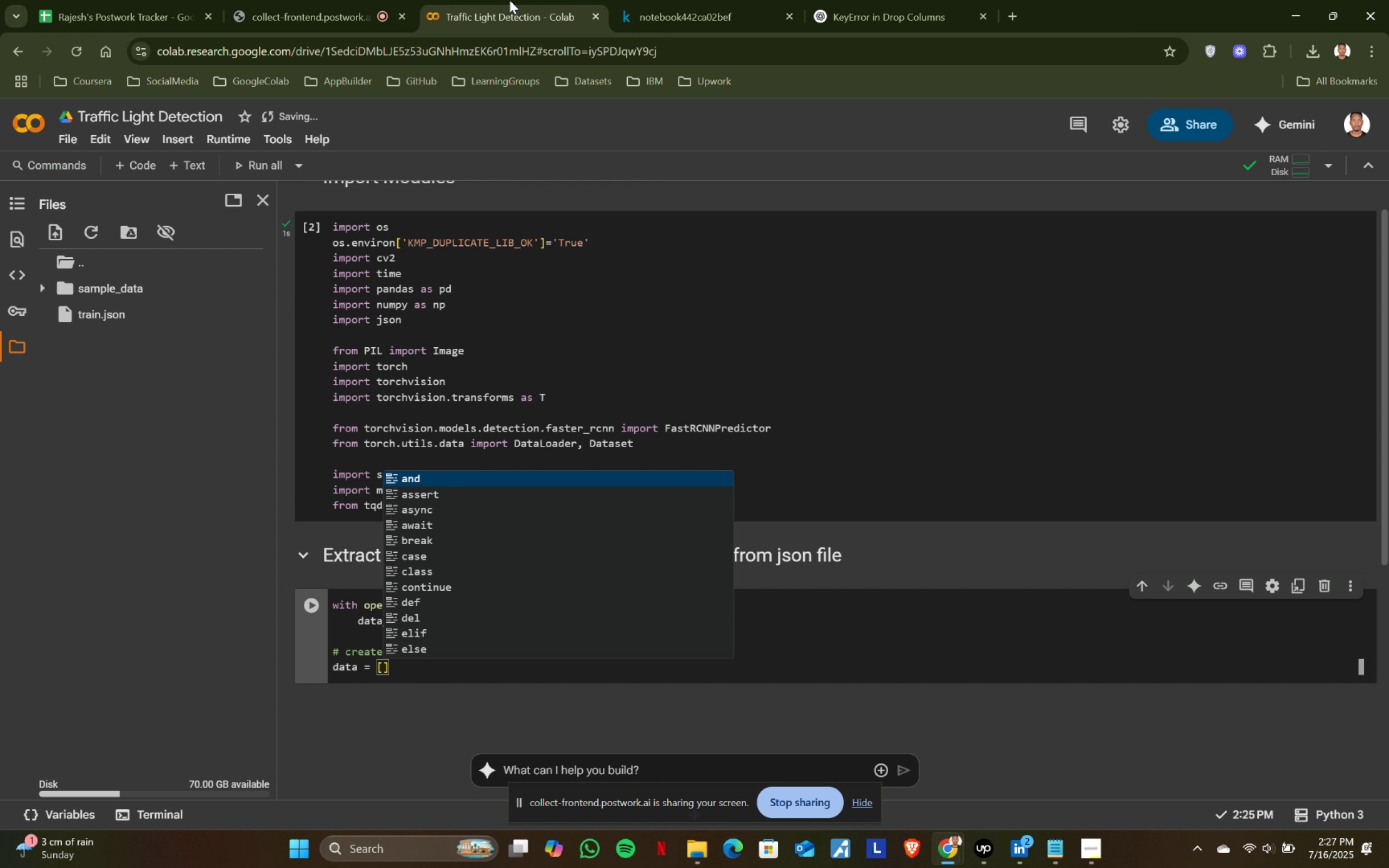 
key(ArrowRight)
 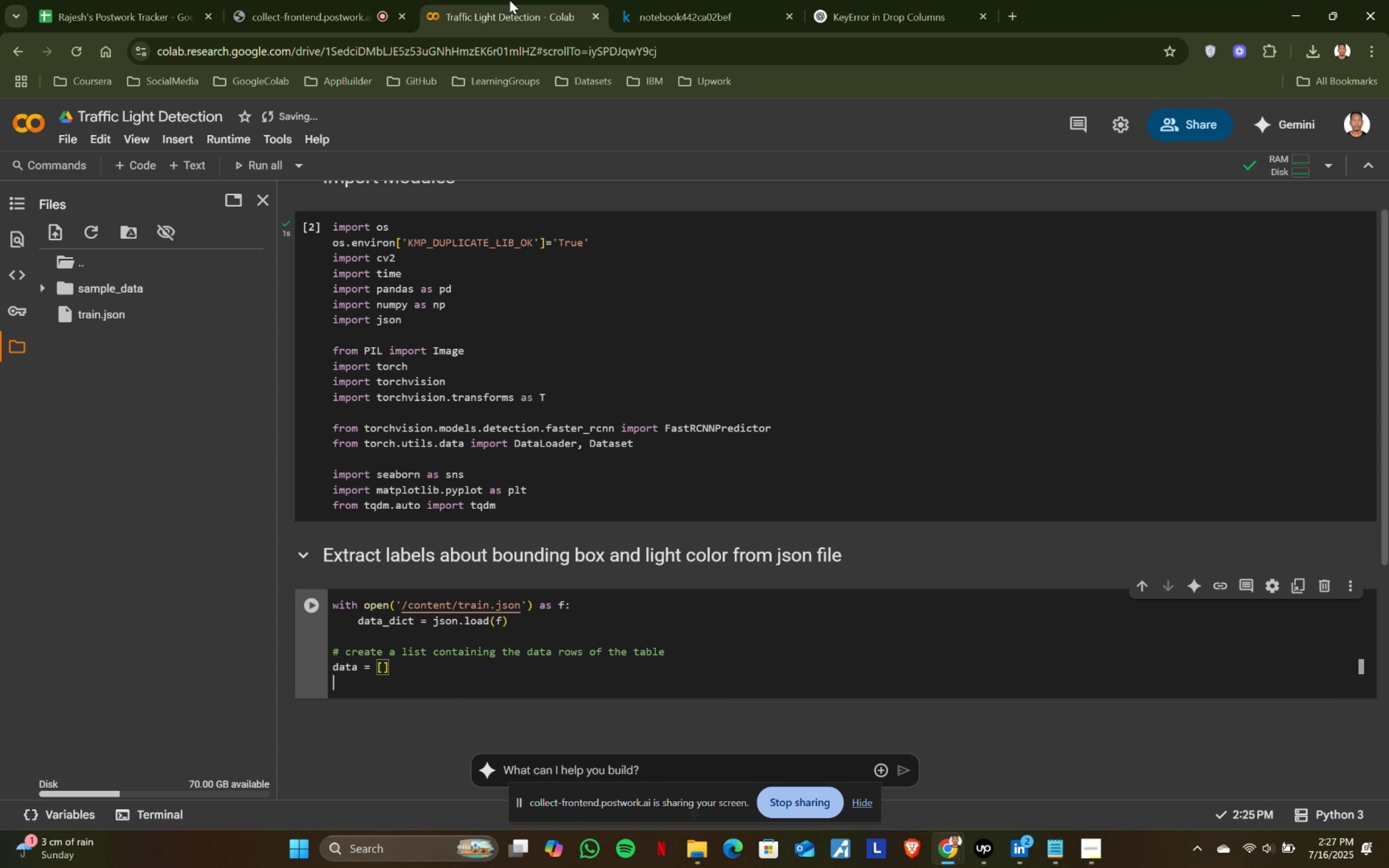 
key(Enter)
 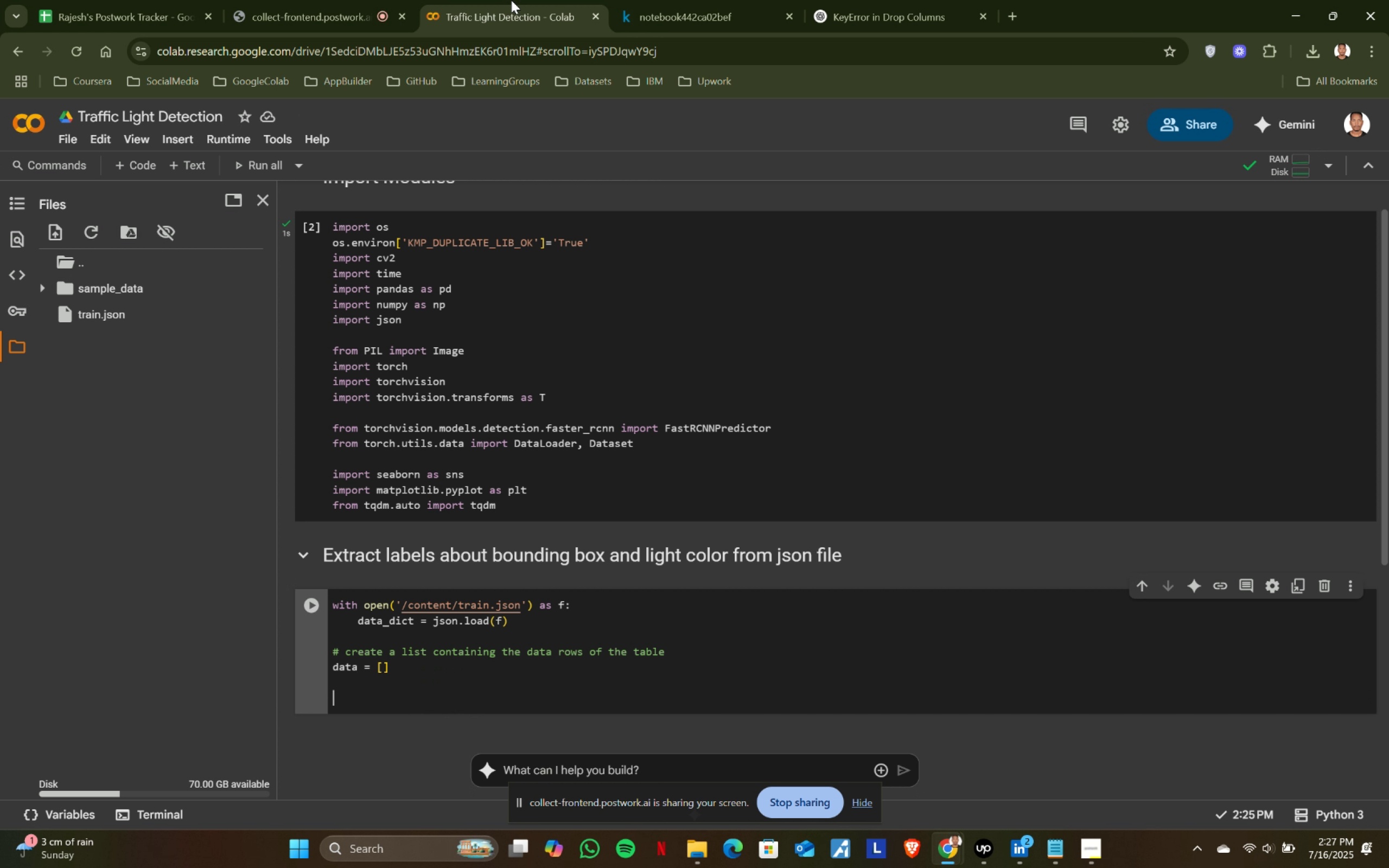 
key(Enter)
 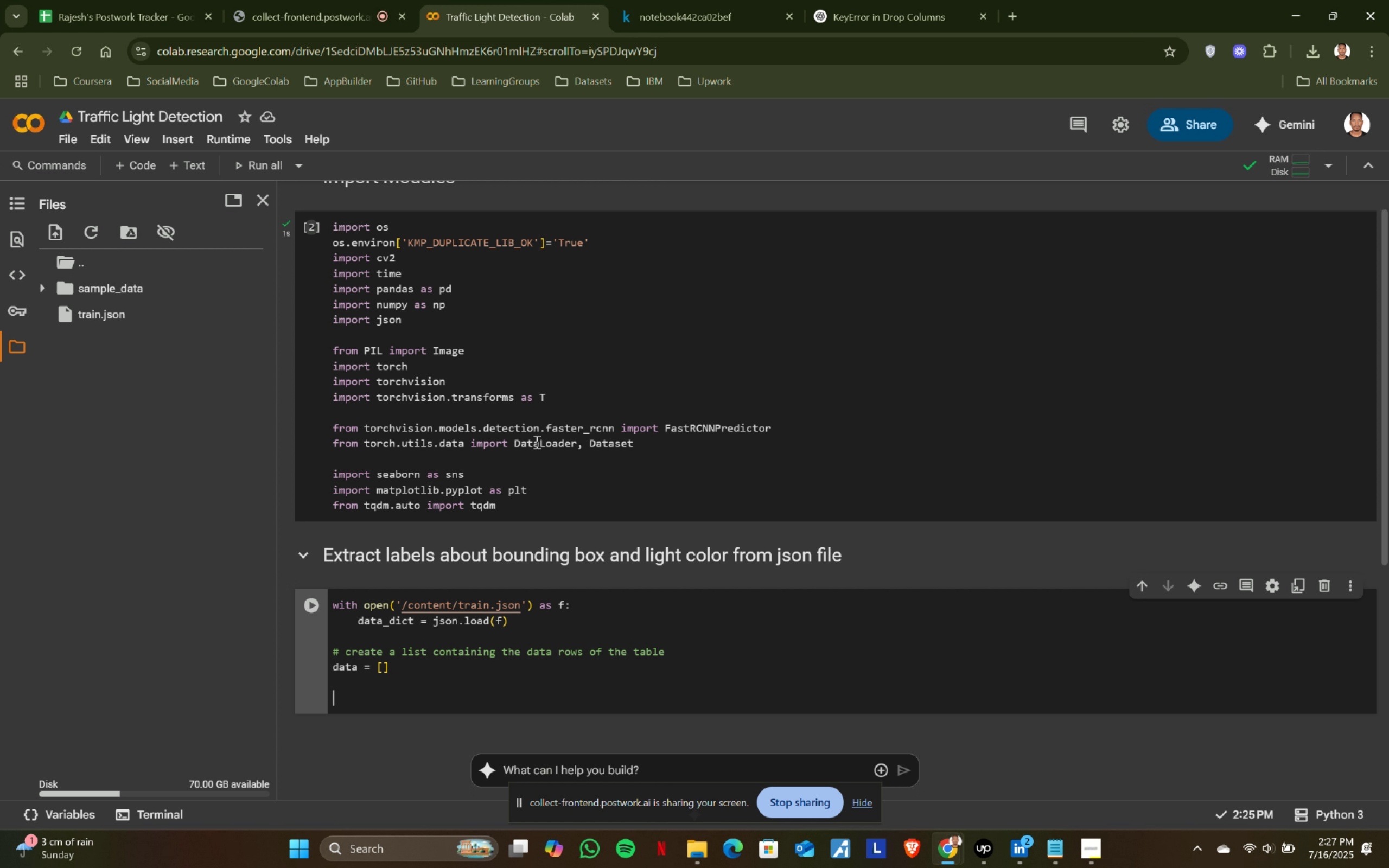 
left_click([703, 0])
 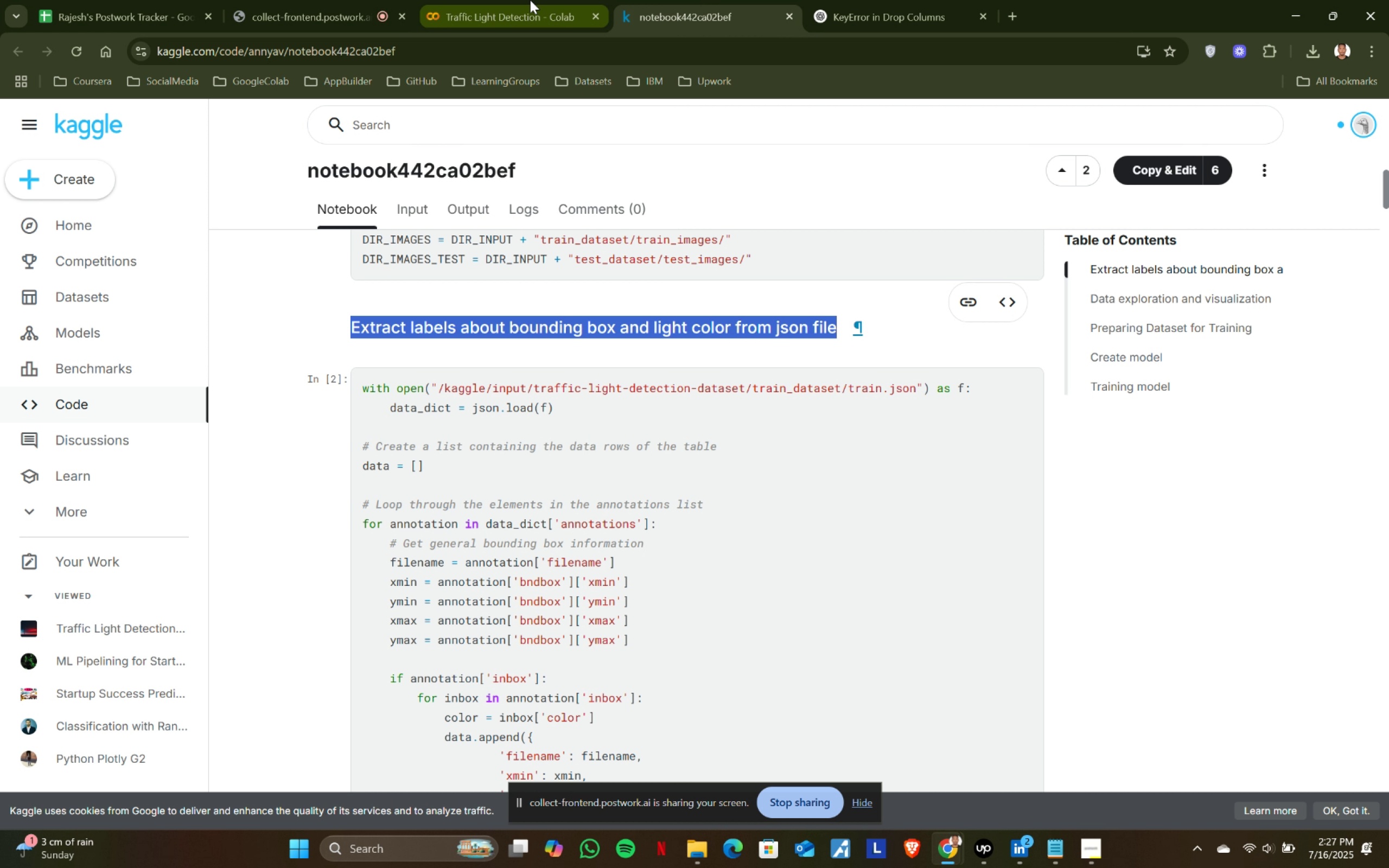 
left_click([530, 0])
 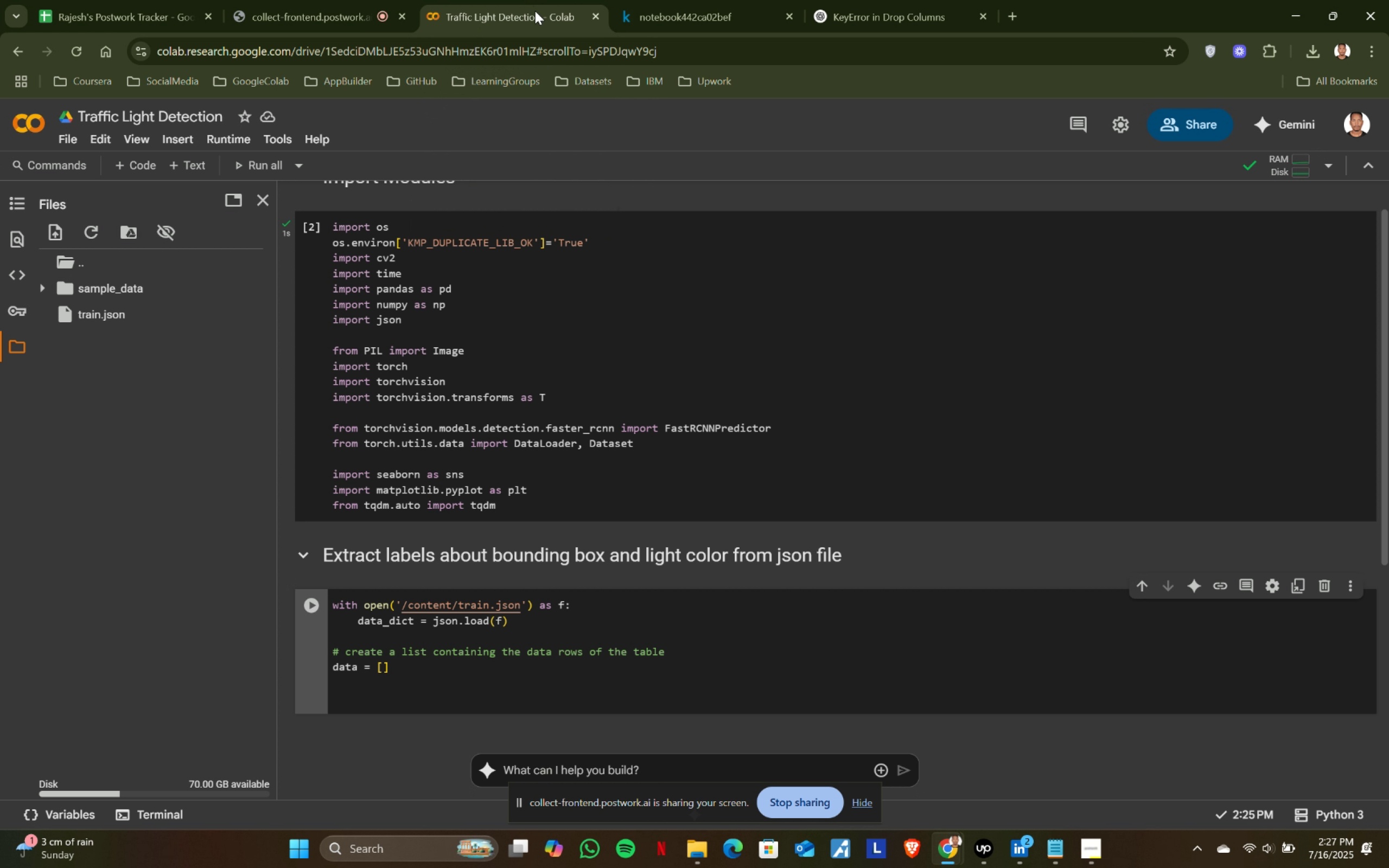 
type(# l)
key(Backspace)
type(Loop through )
 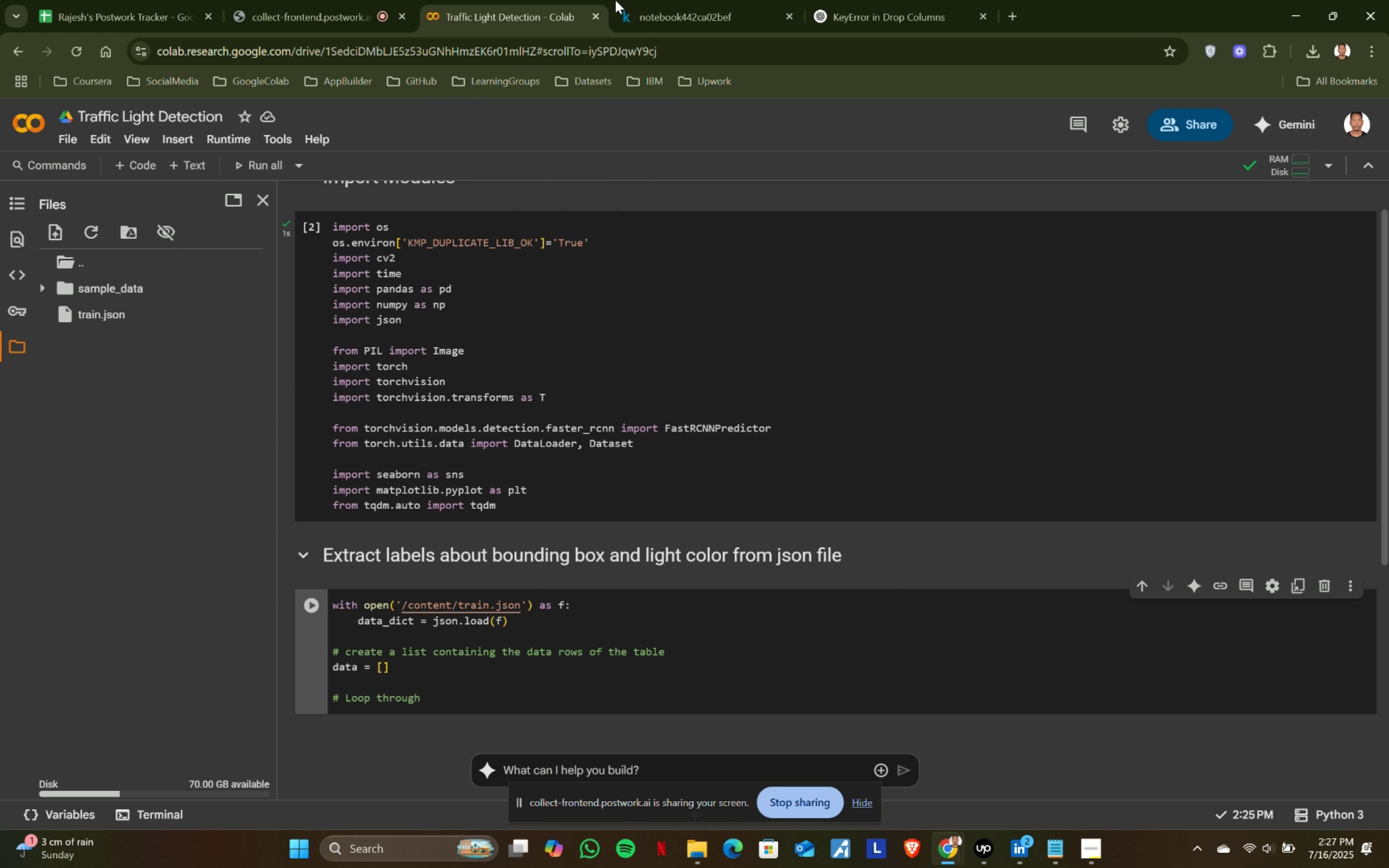 
left_click([787, 0])
 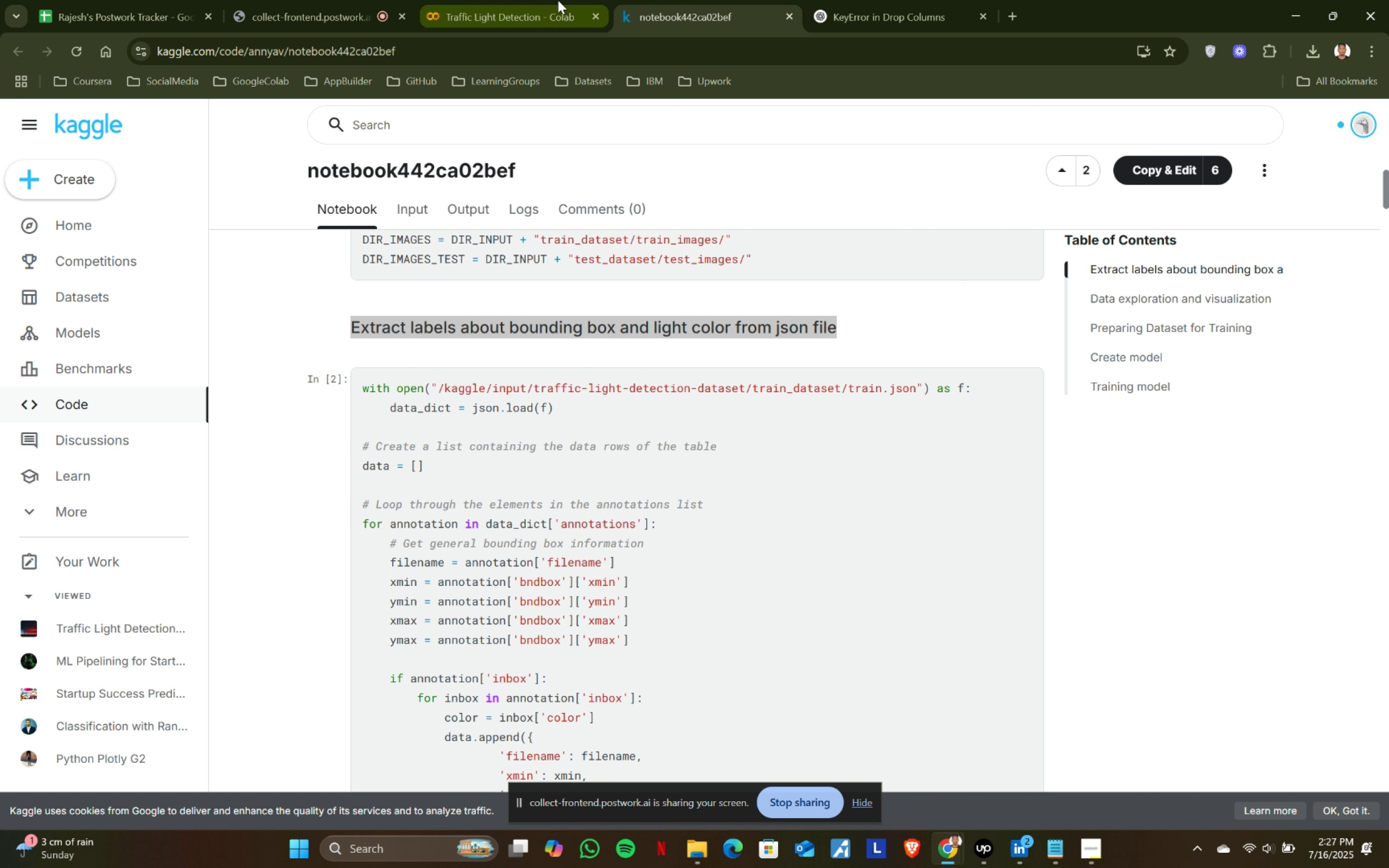 
left_click([558, 0])
 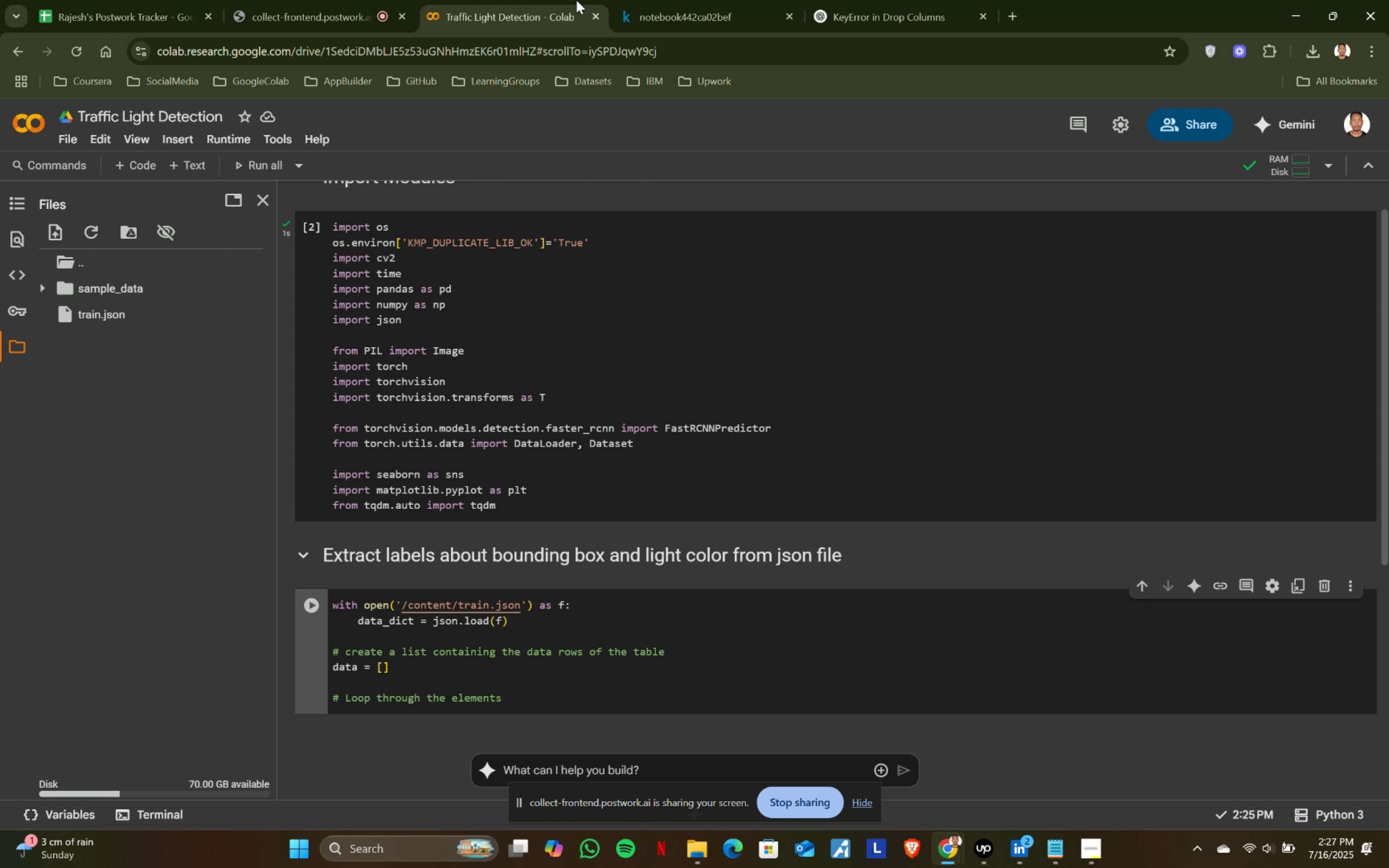 
type(the le)
key(Backspace)
key(Backspace)
type(elements )
 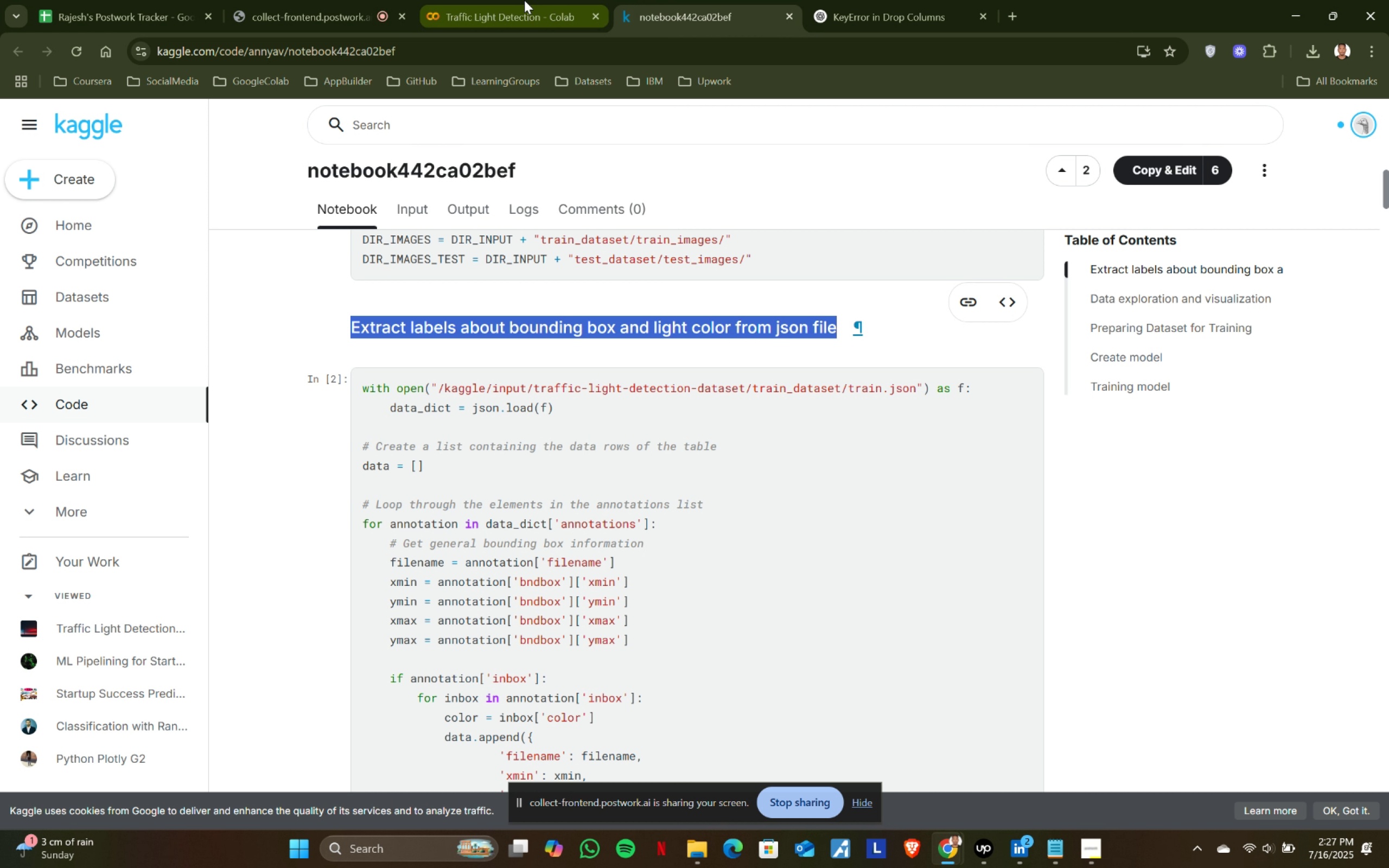 
left_click([640, 0])
 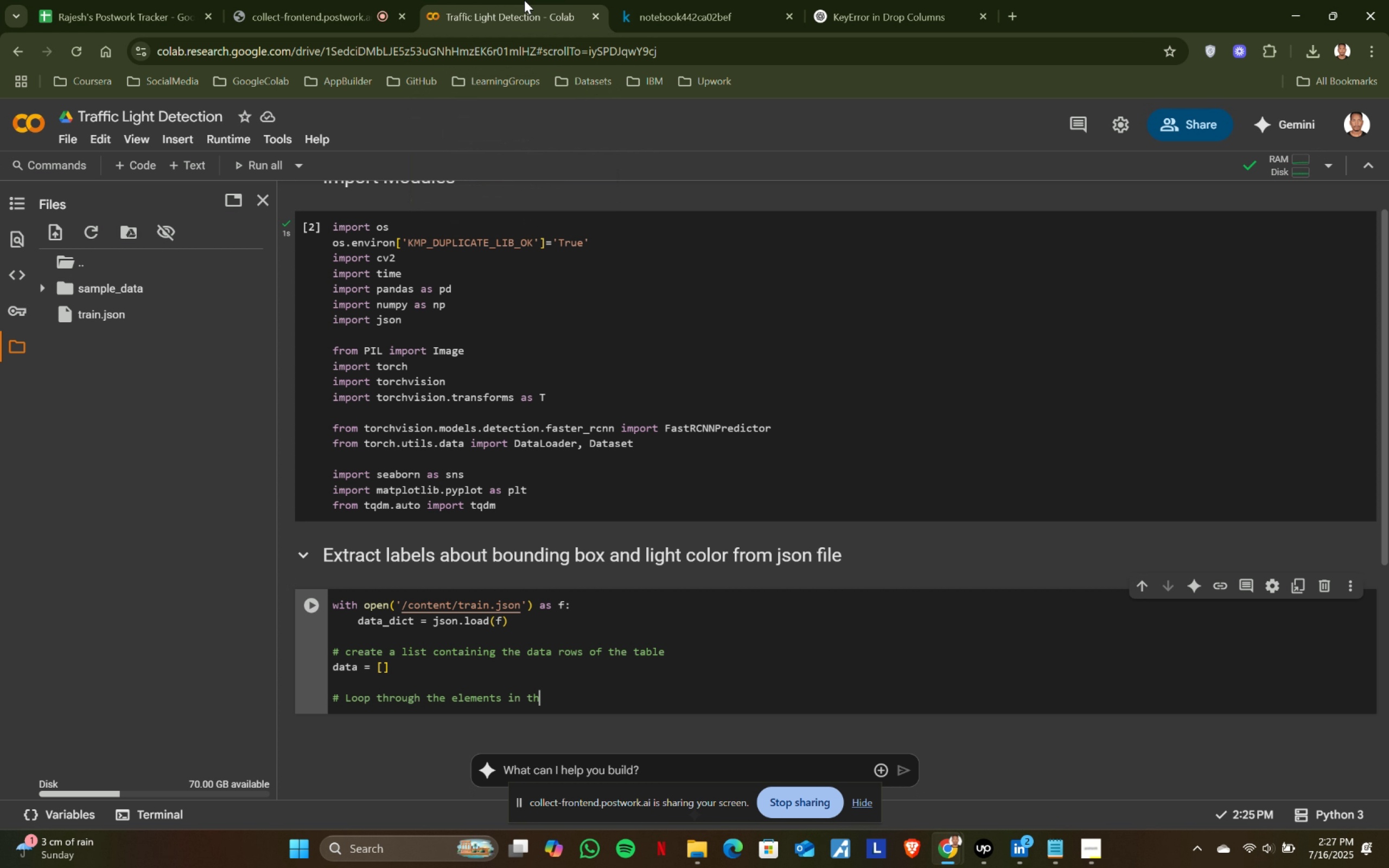 
left_click([524, 0])
 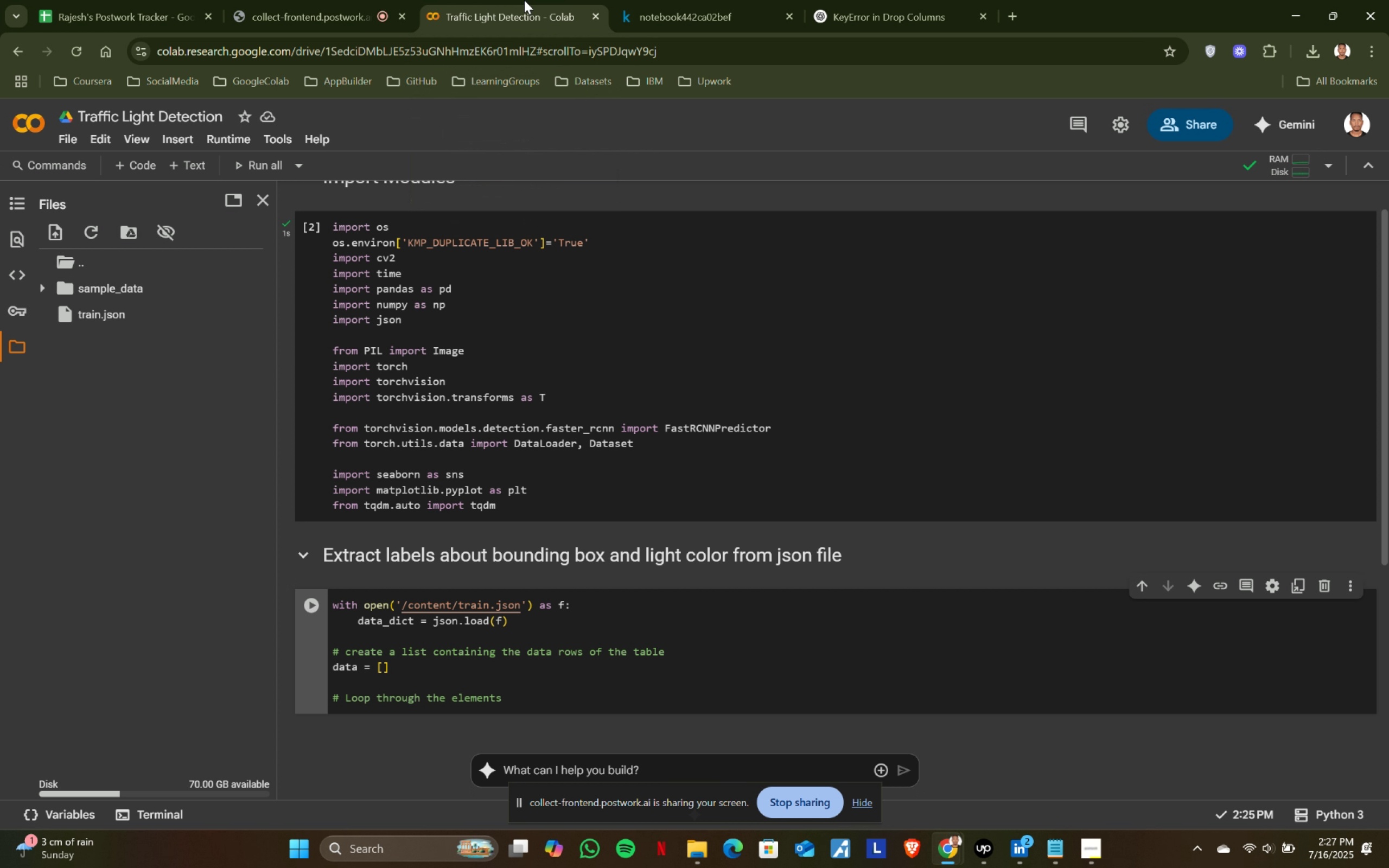 
type(in the annotation list)
 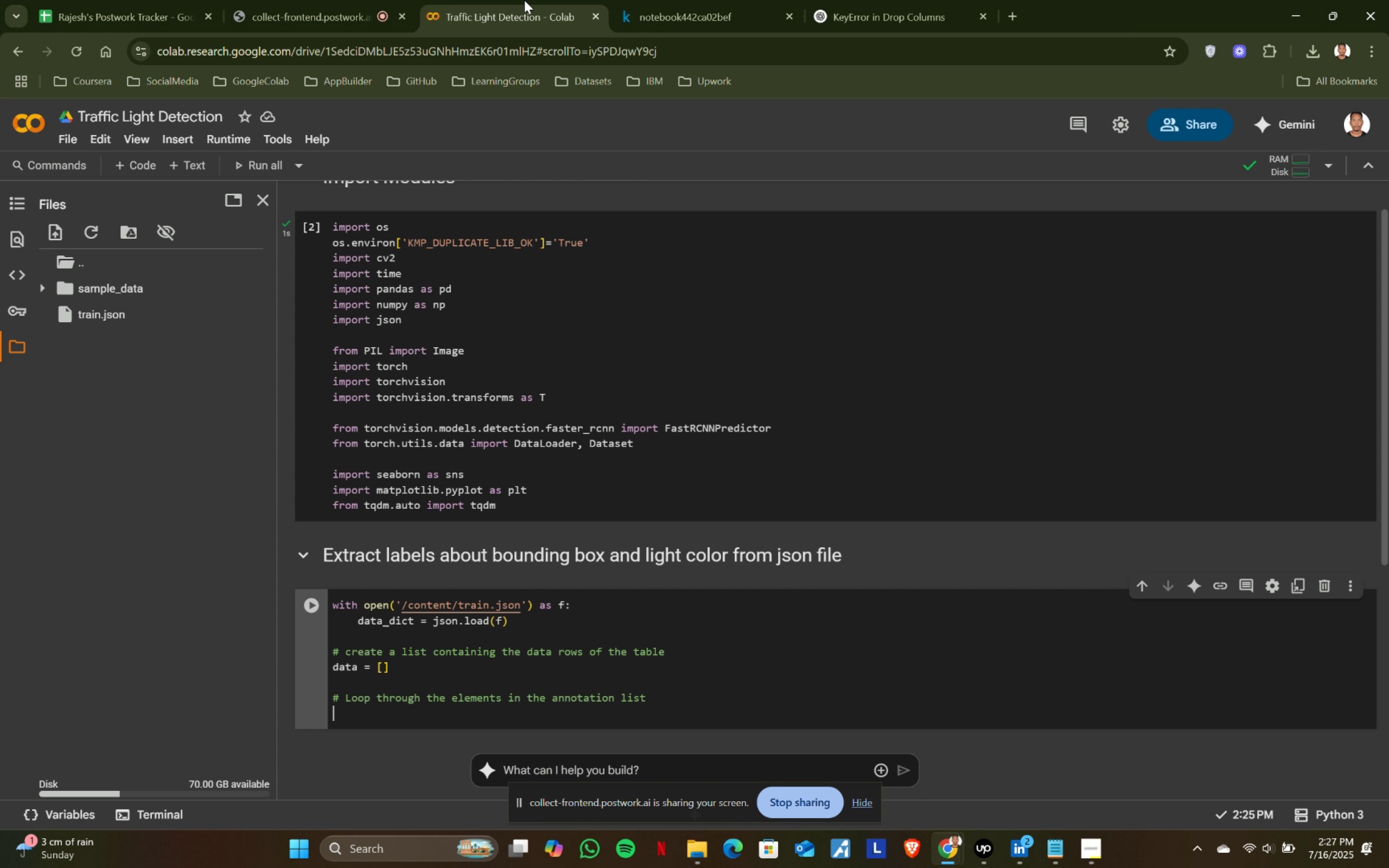 
key(Enter)
 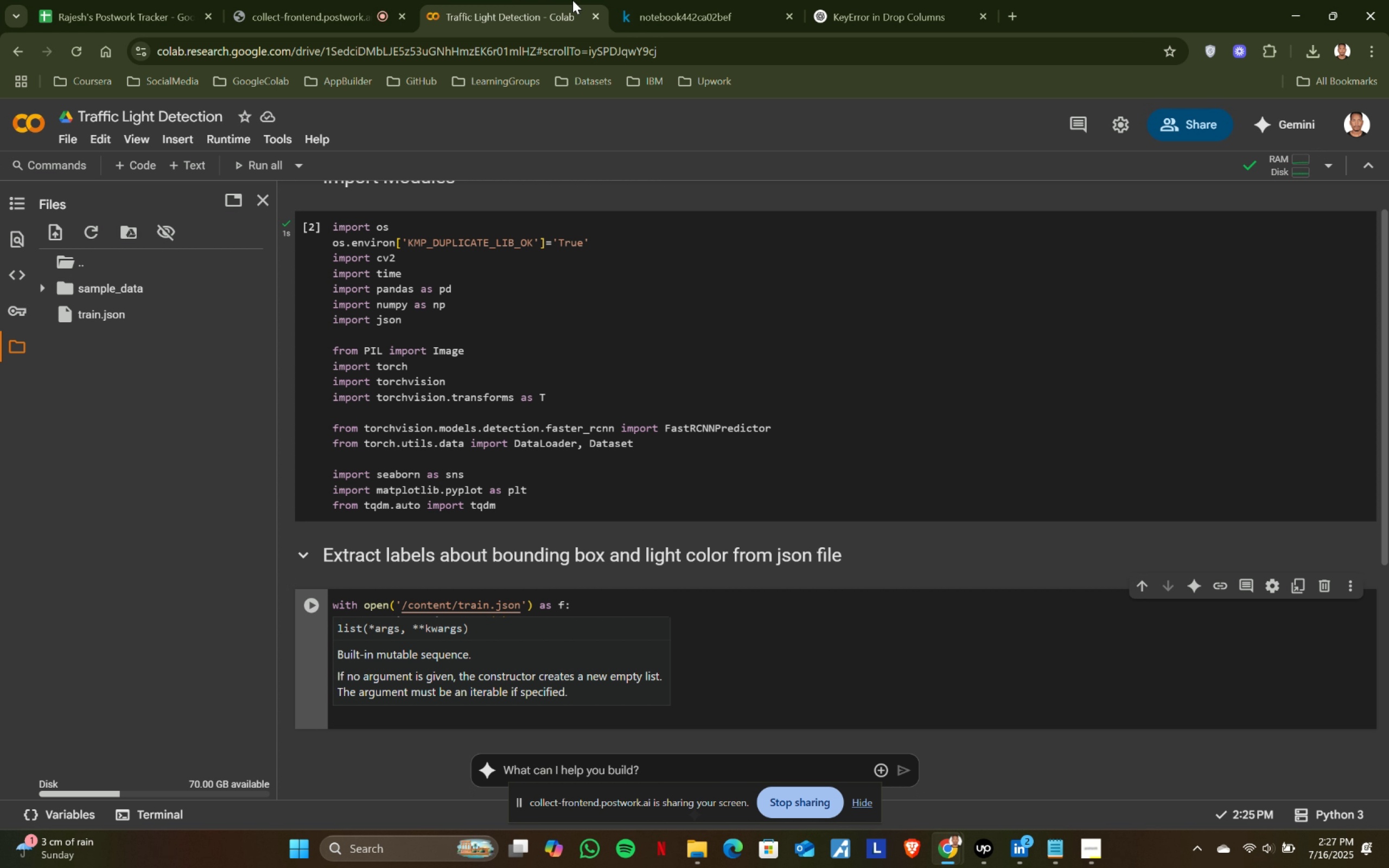 
left_click([632, 0])
 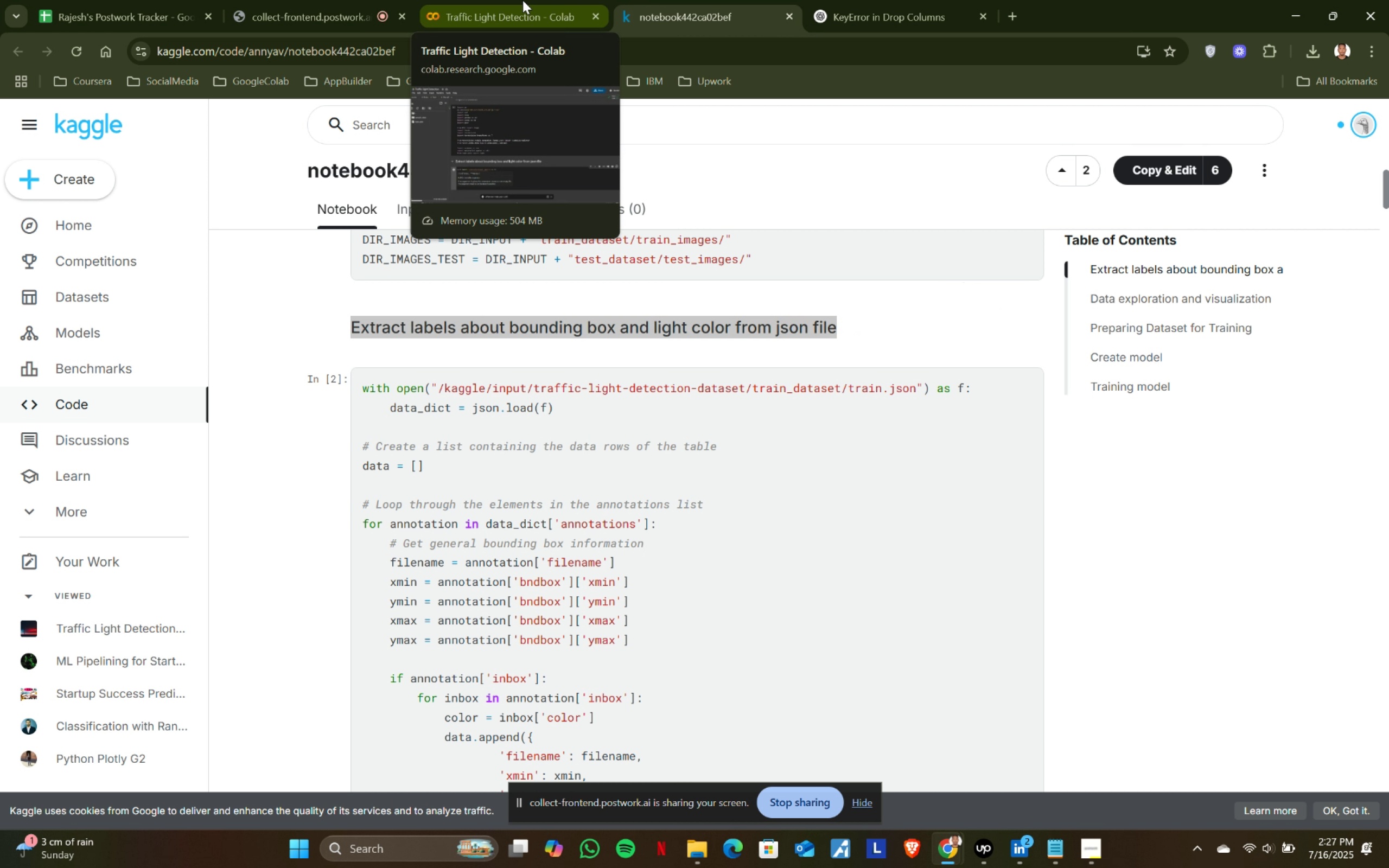 
left_click([523, 0])
 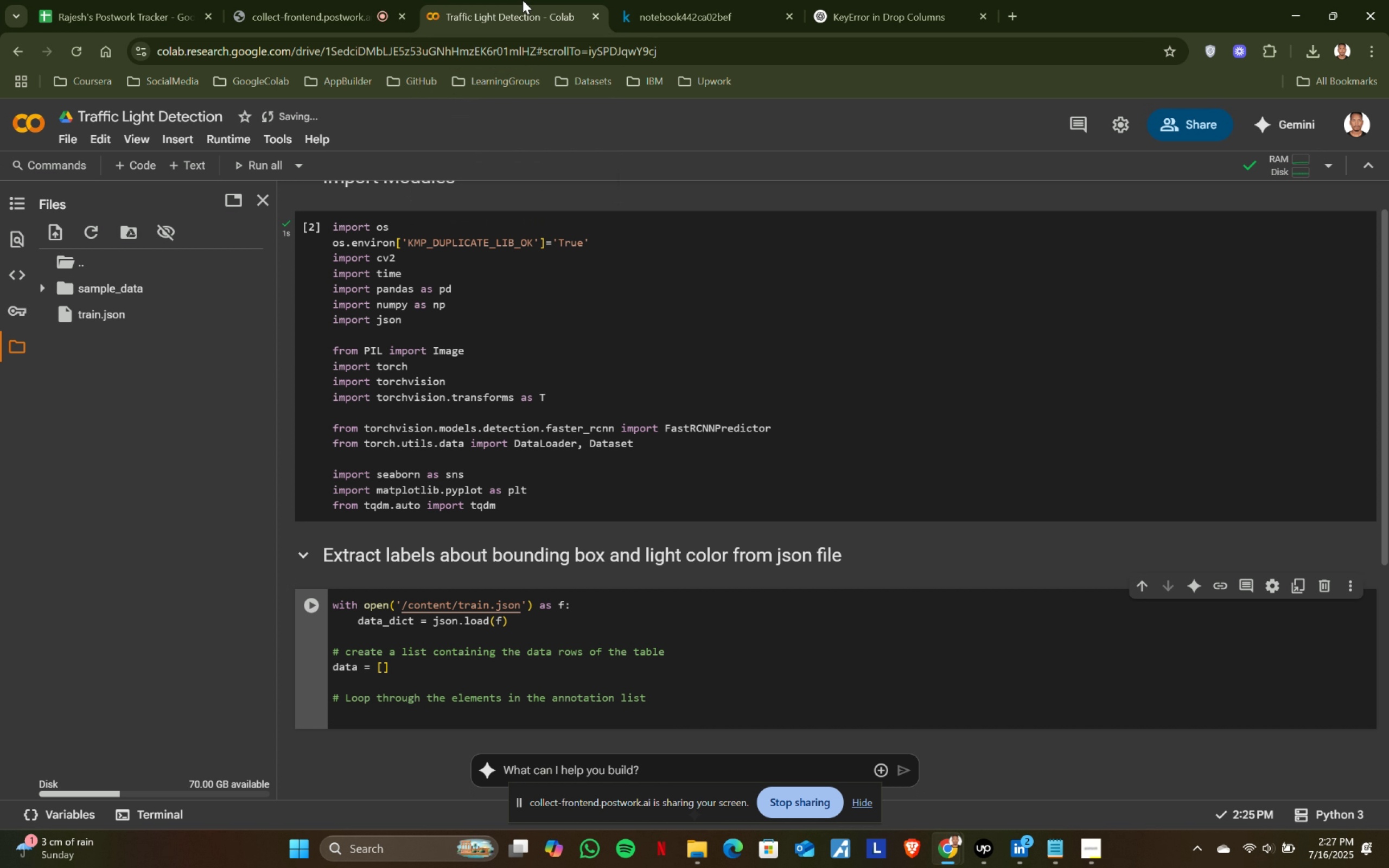 
type(for annotation)
 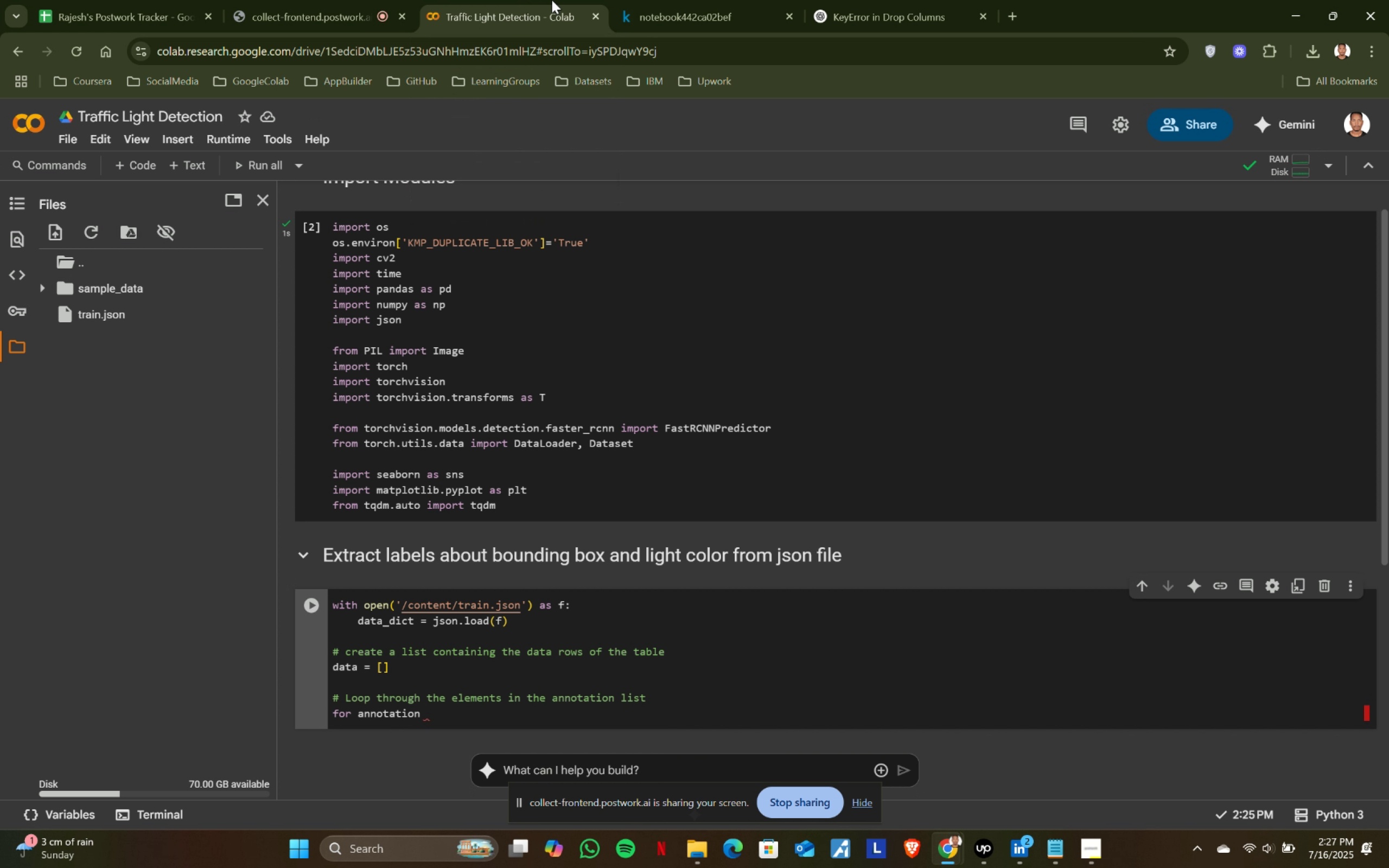 
key(Enter)
 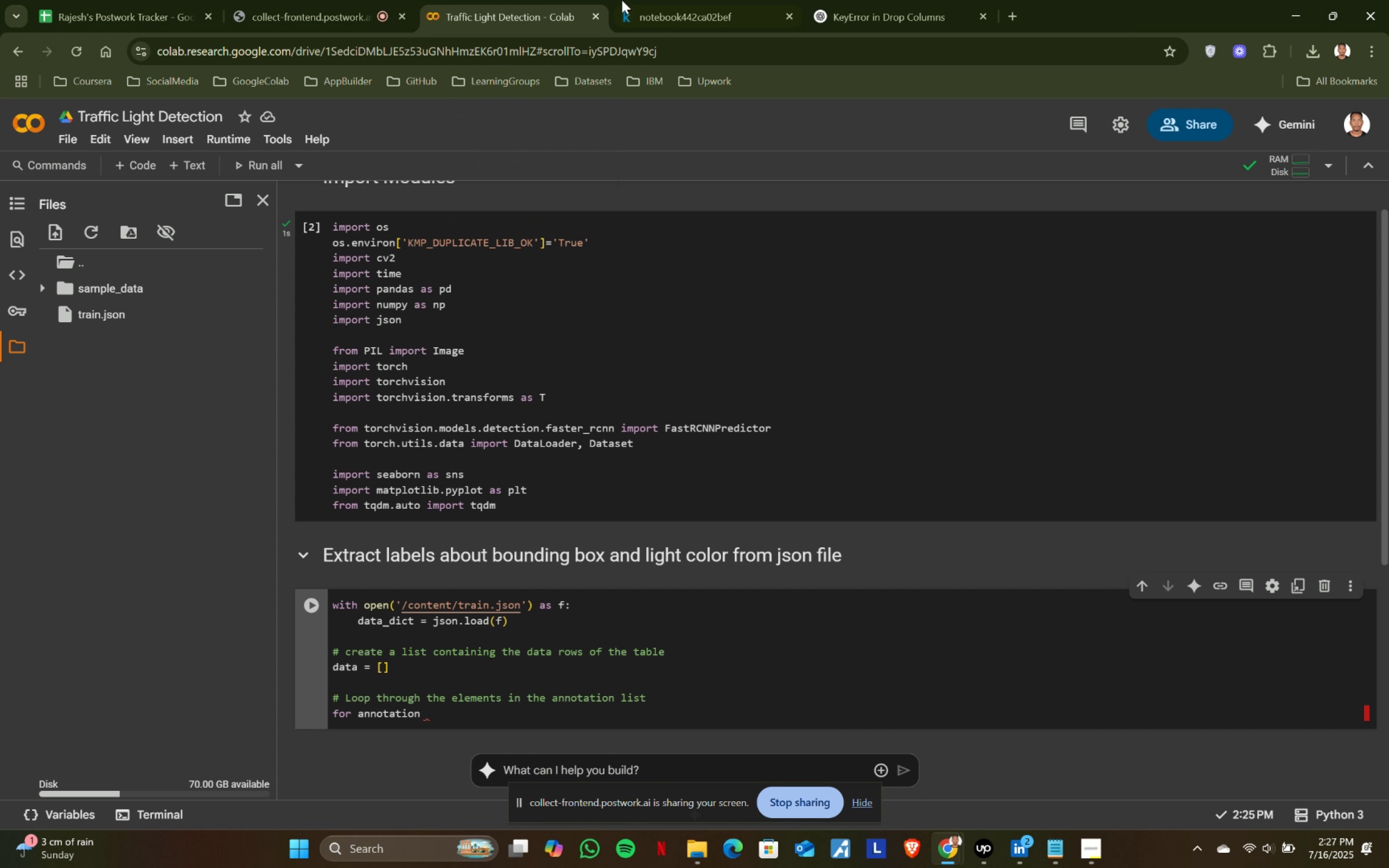 
key(Space)
 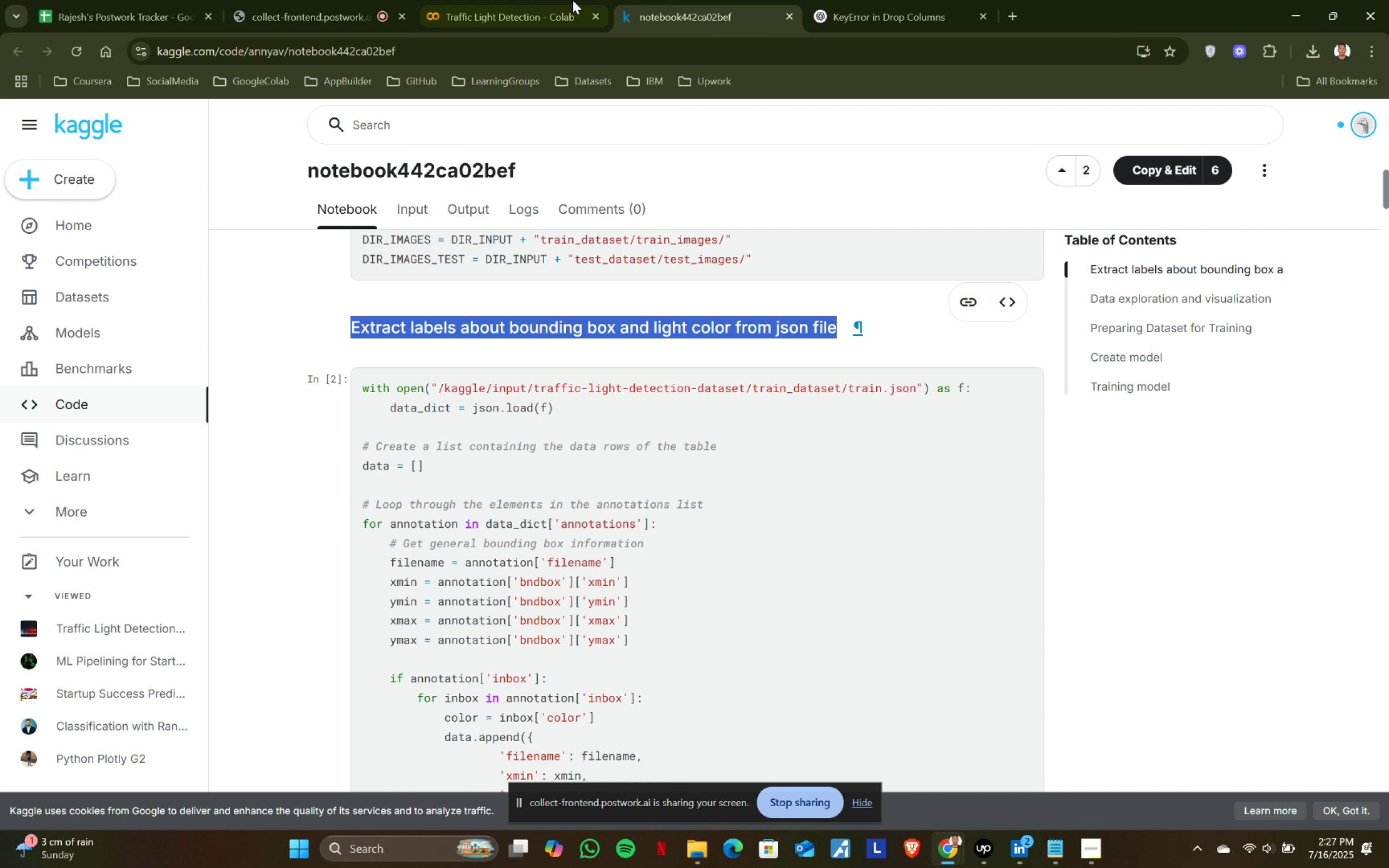 
left_click([638, 0])
 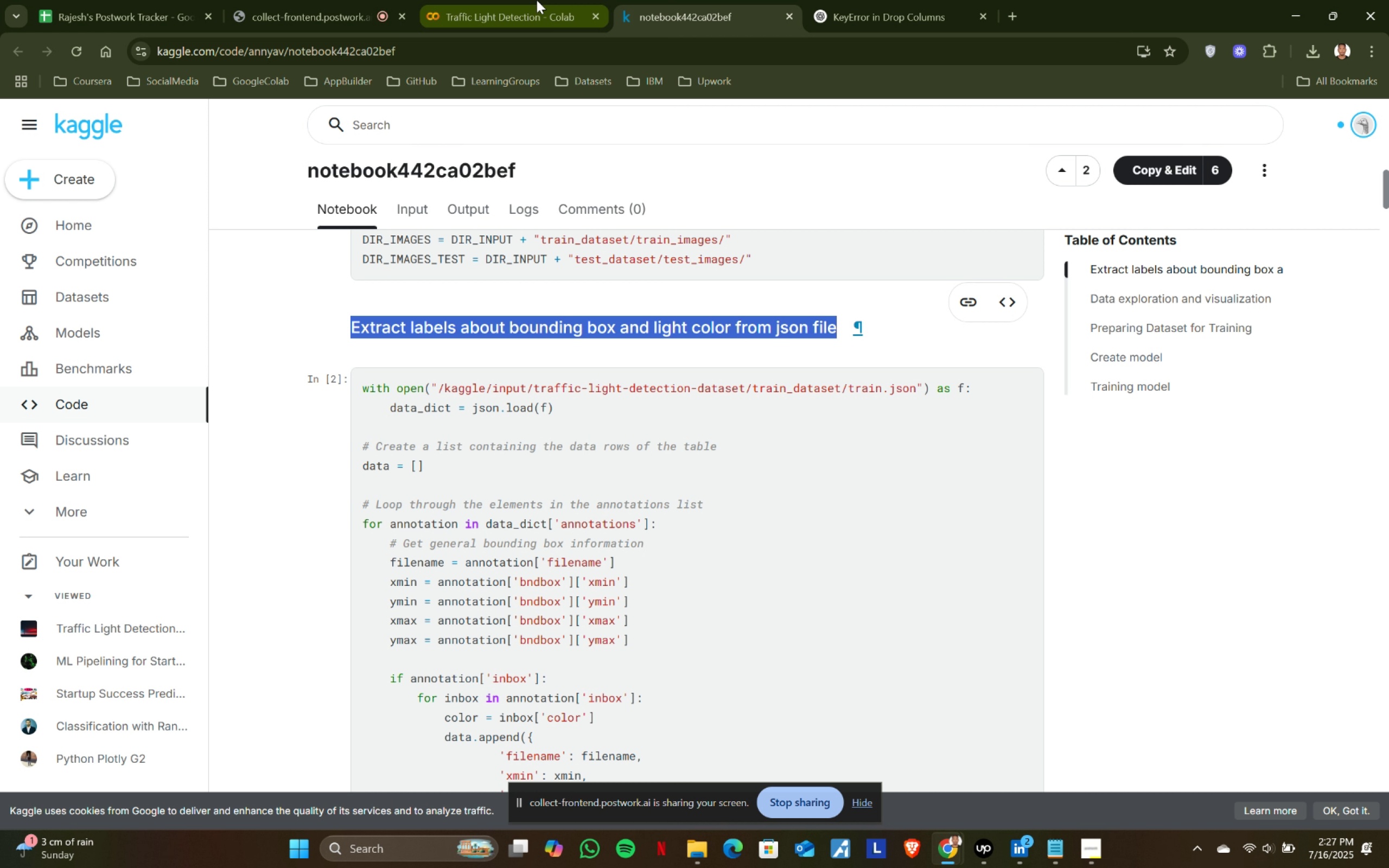 
left_click([537, 0])
 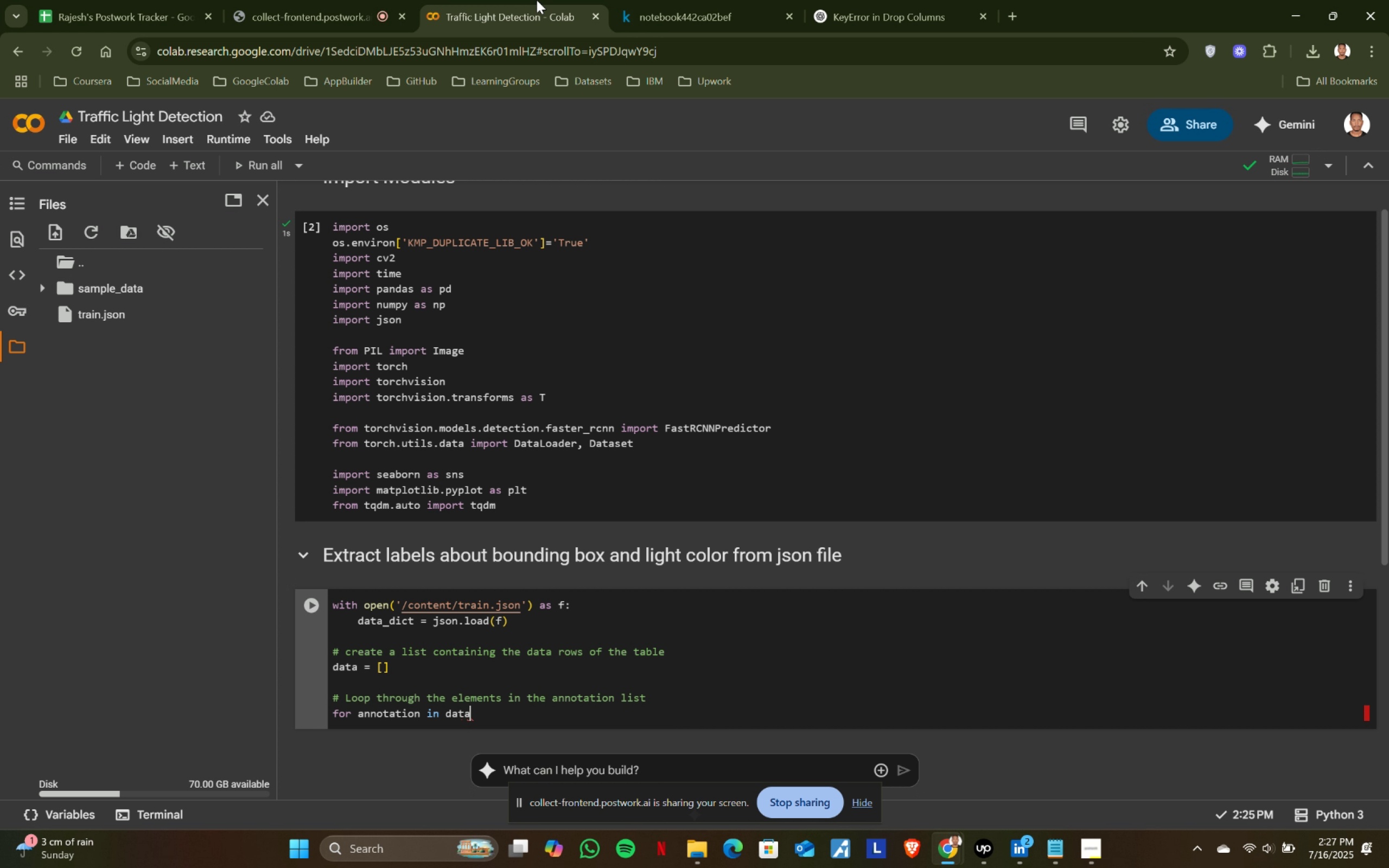 
type(ind )
key(Backspace)
key(Backspace)
type( data_)
 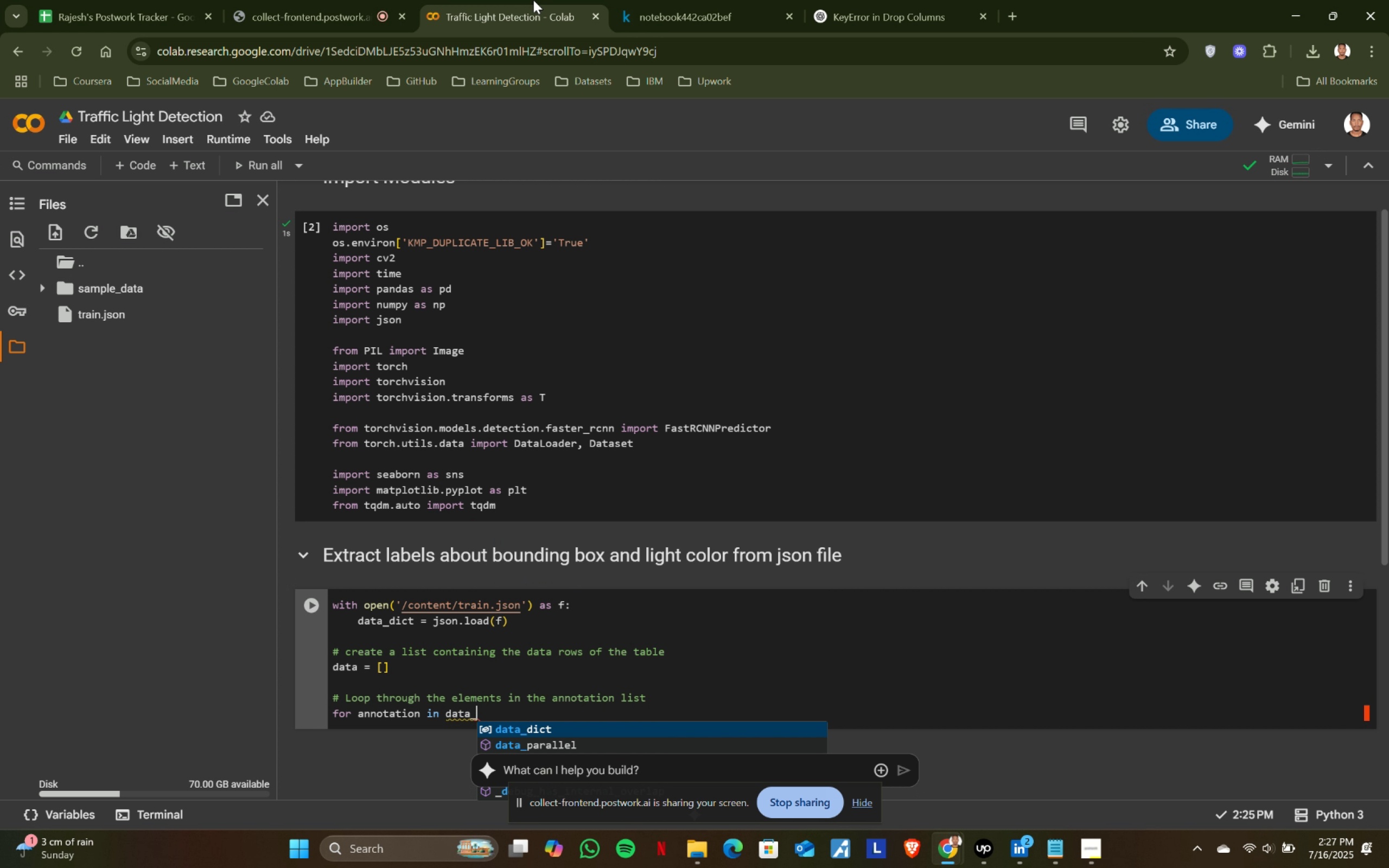 
key(Enter)
 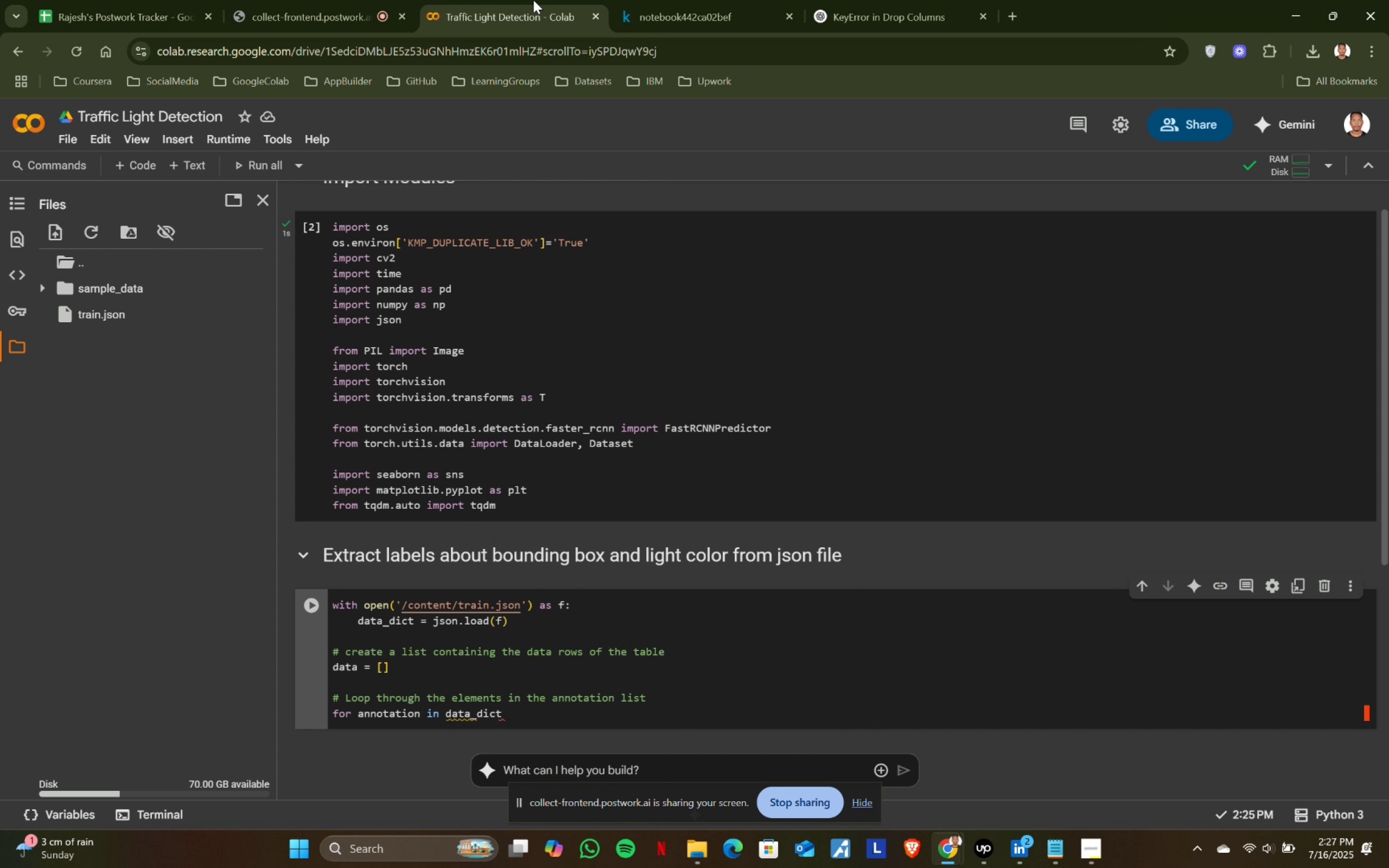 
key(Shift+ShiftLeft)
 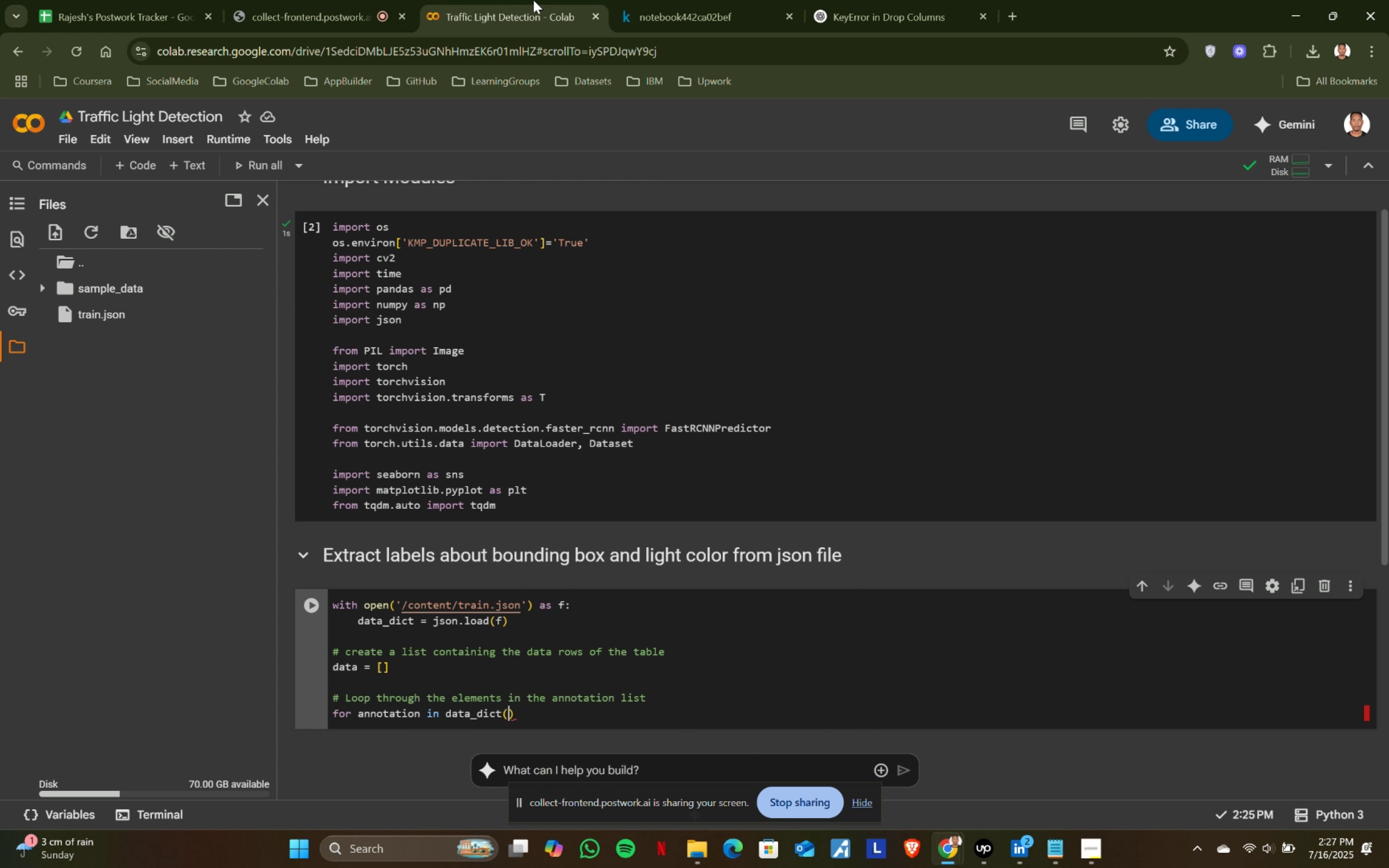 
key(Shift+9)
 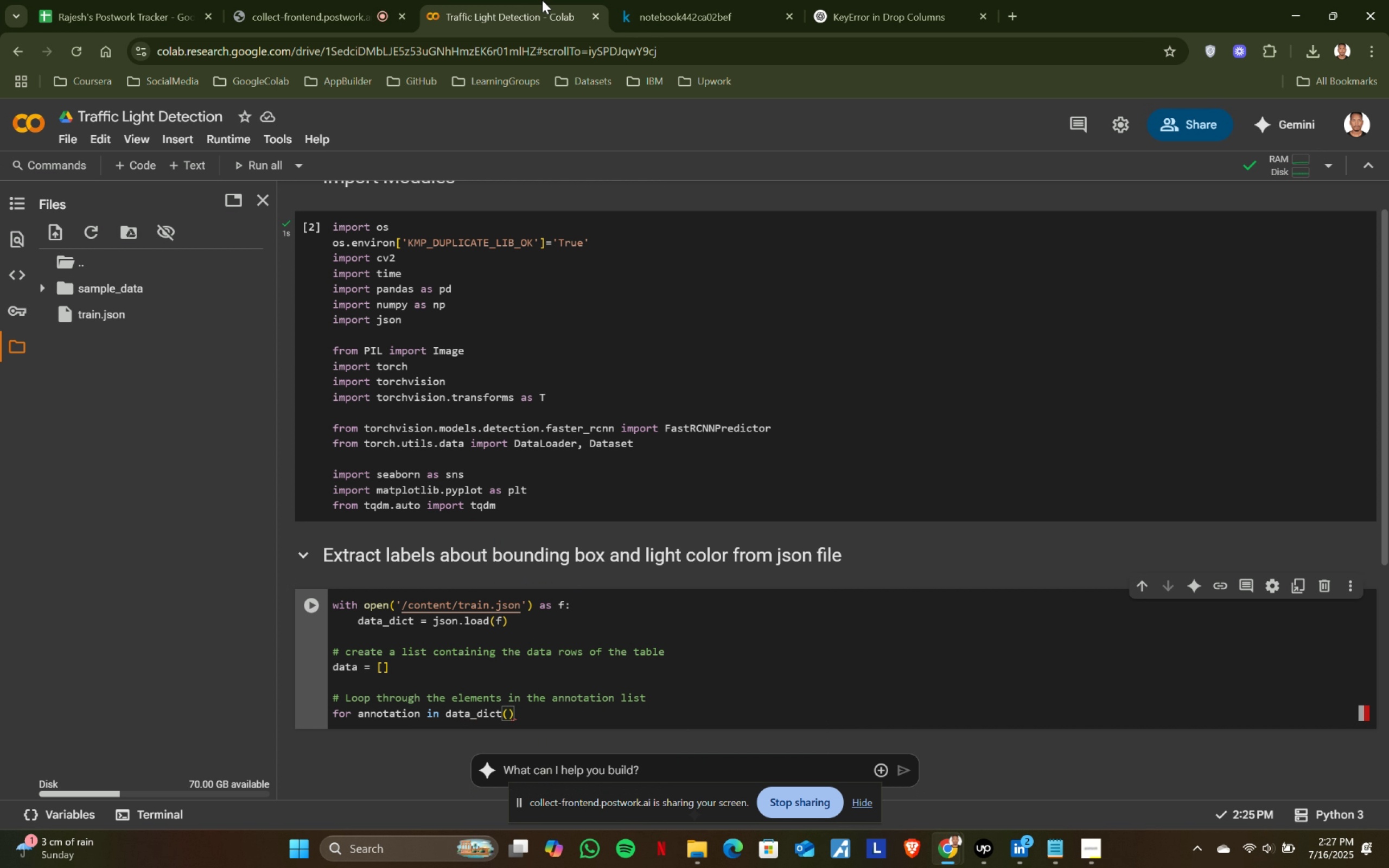 
left_click([647, 0])
 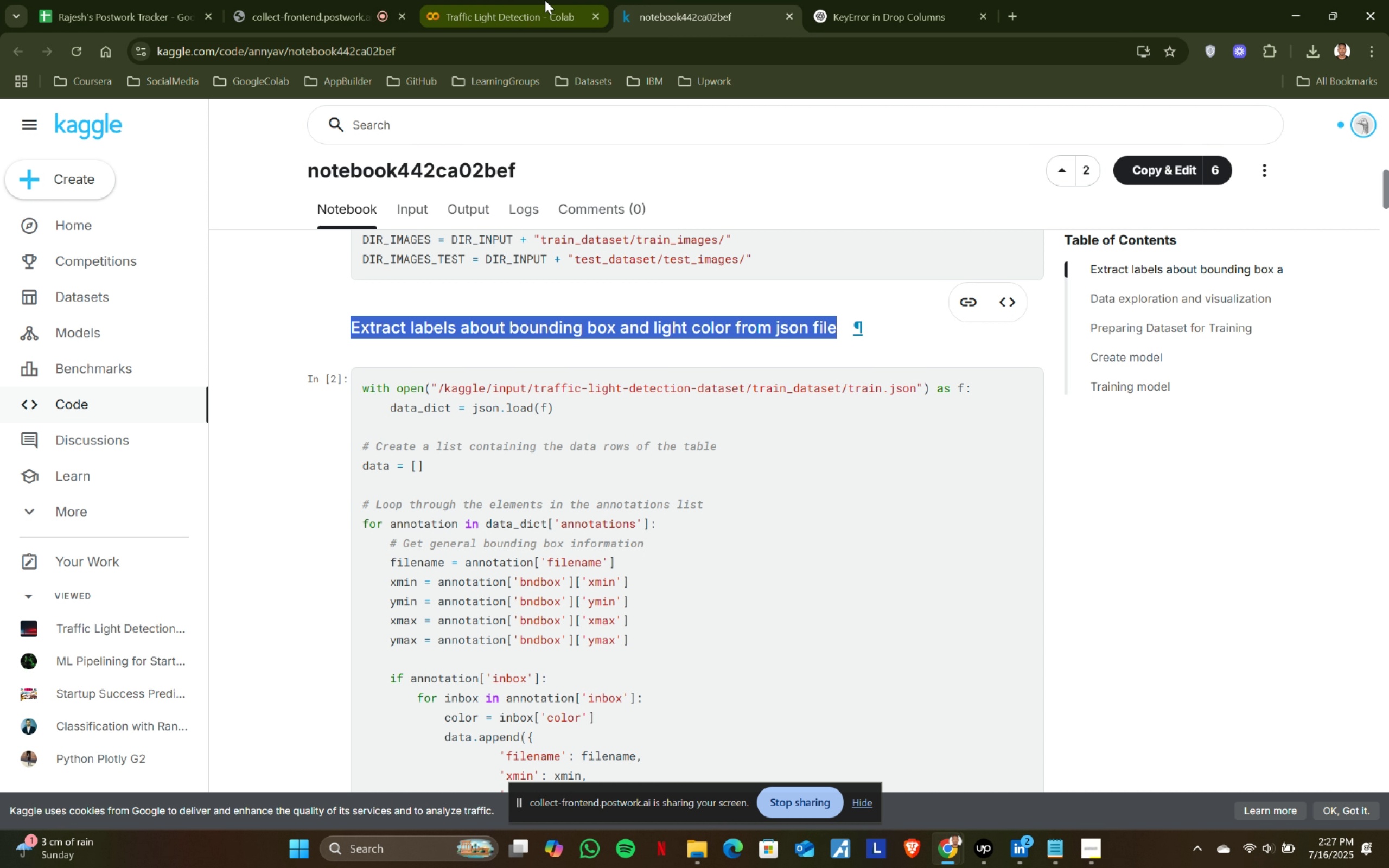 
left_click([545, 0])
 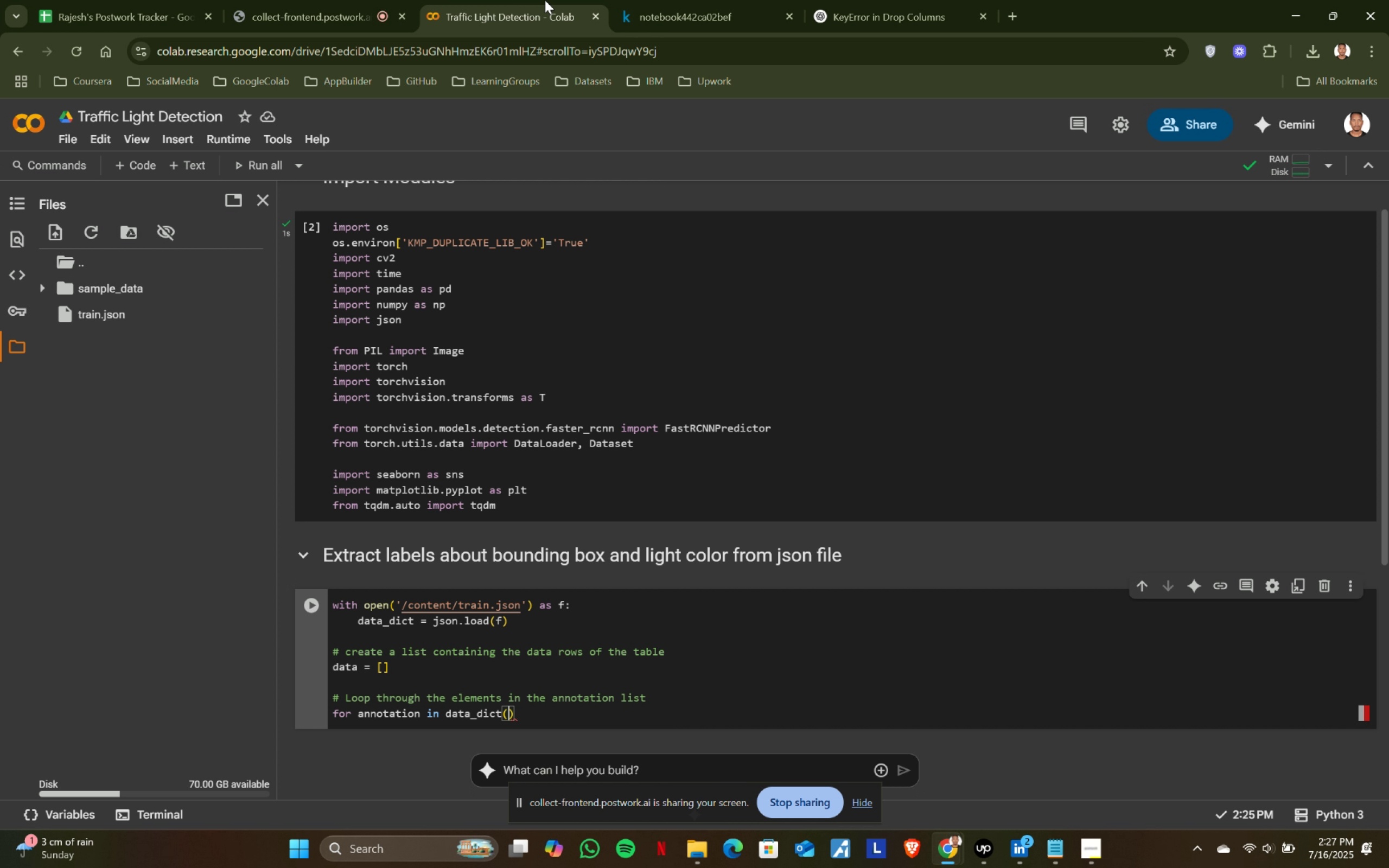 
type([Delete])
key(Backspace)
type(['annotation)
 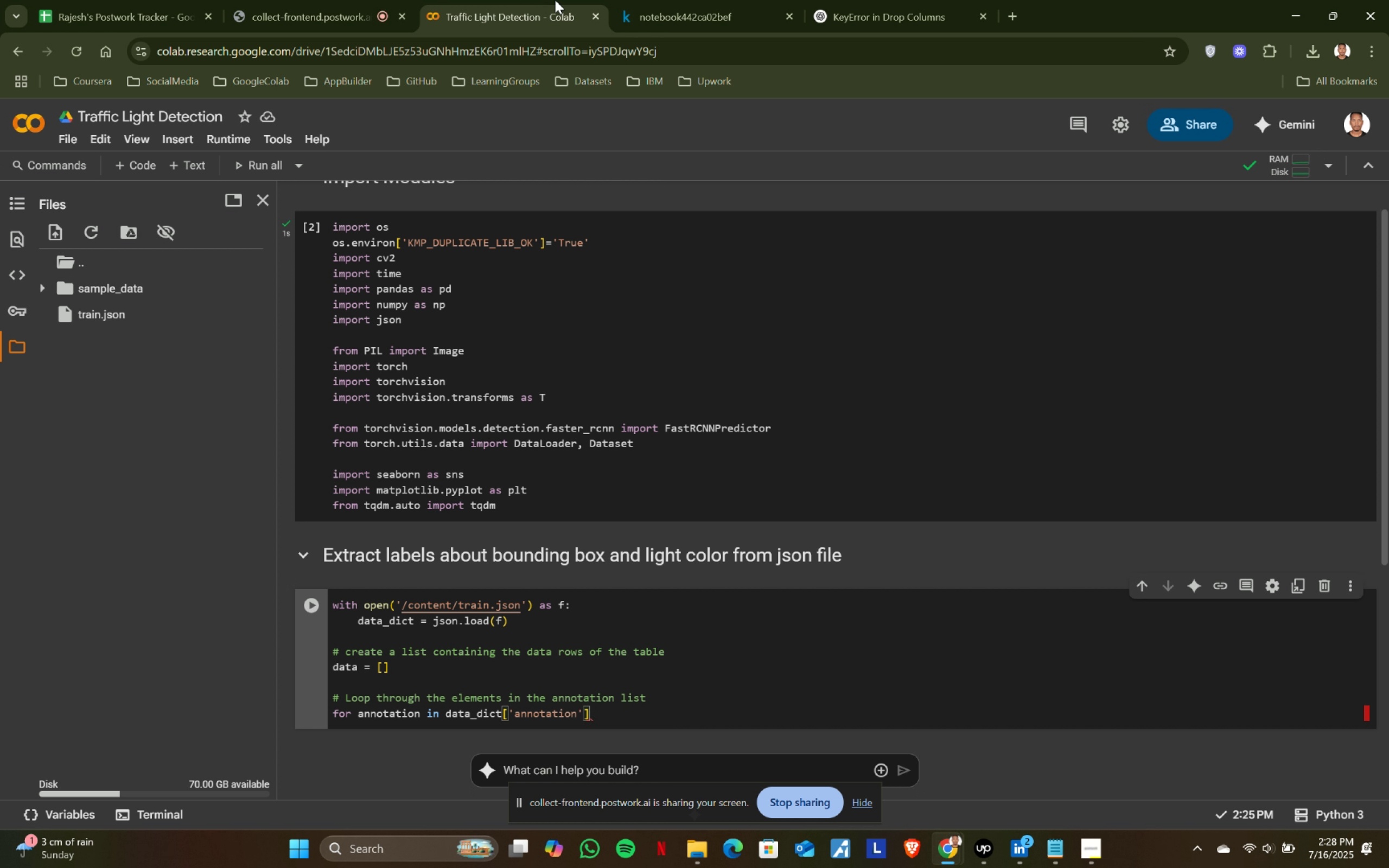 
left_click([636, 0])
 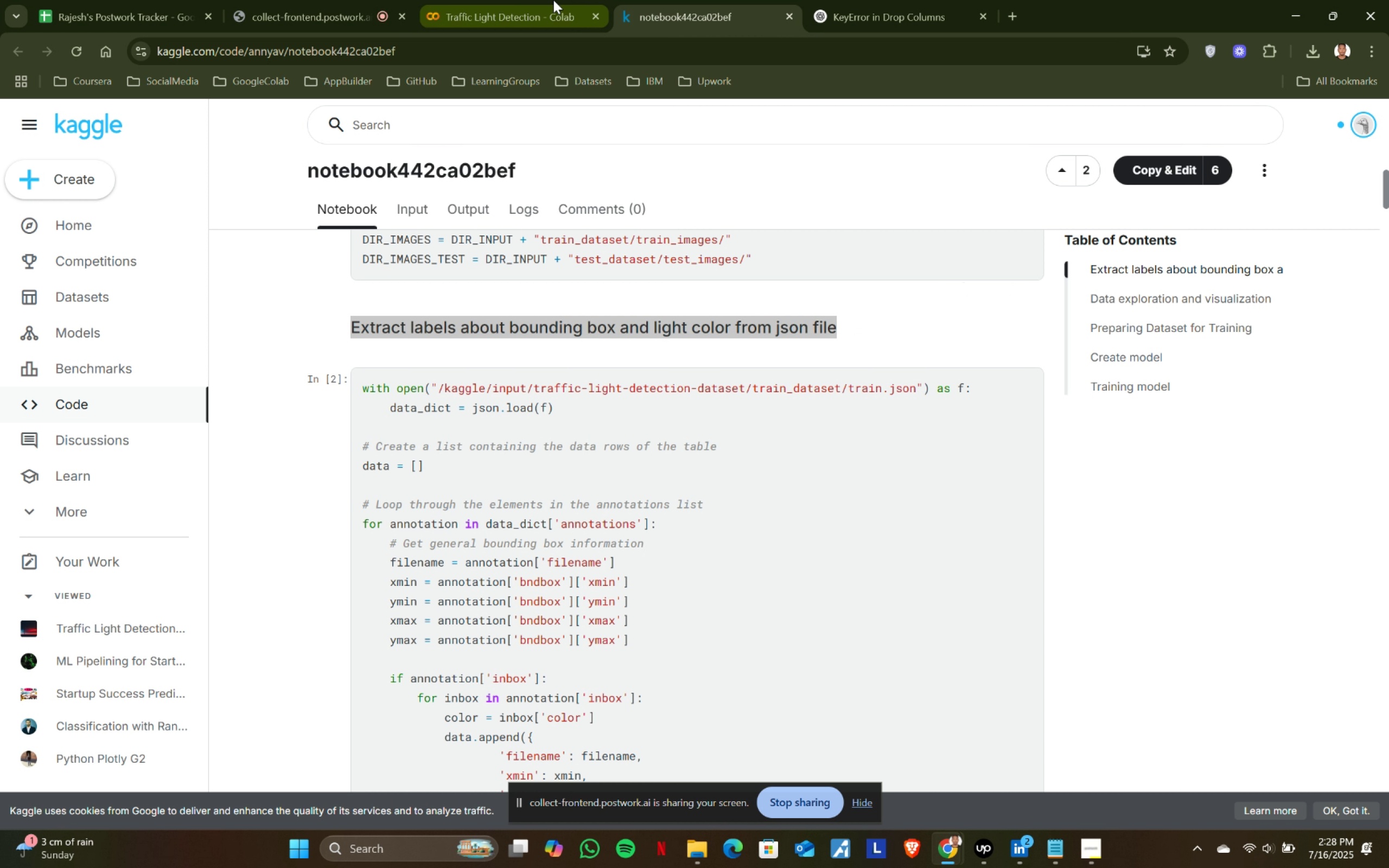 
left_click([553, 0])
 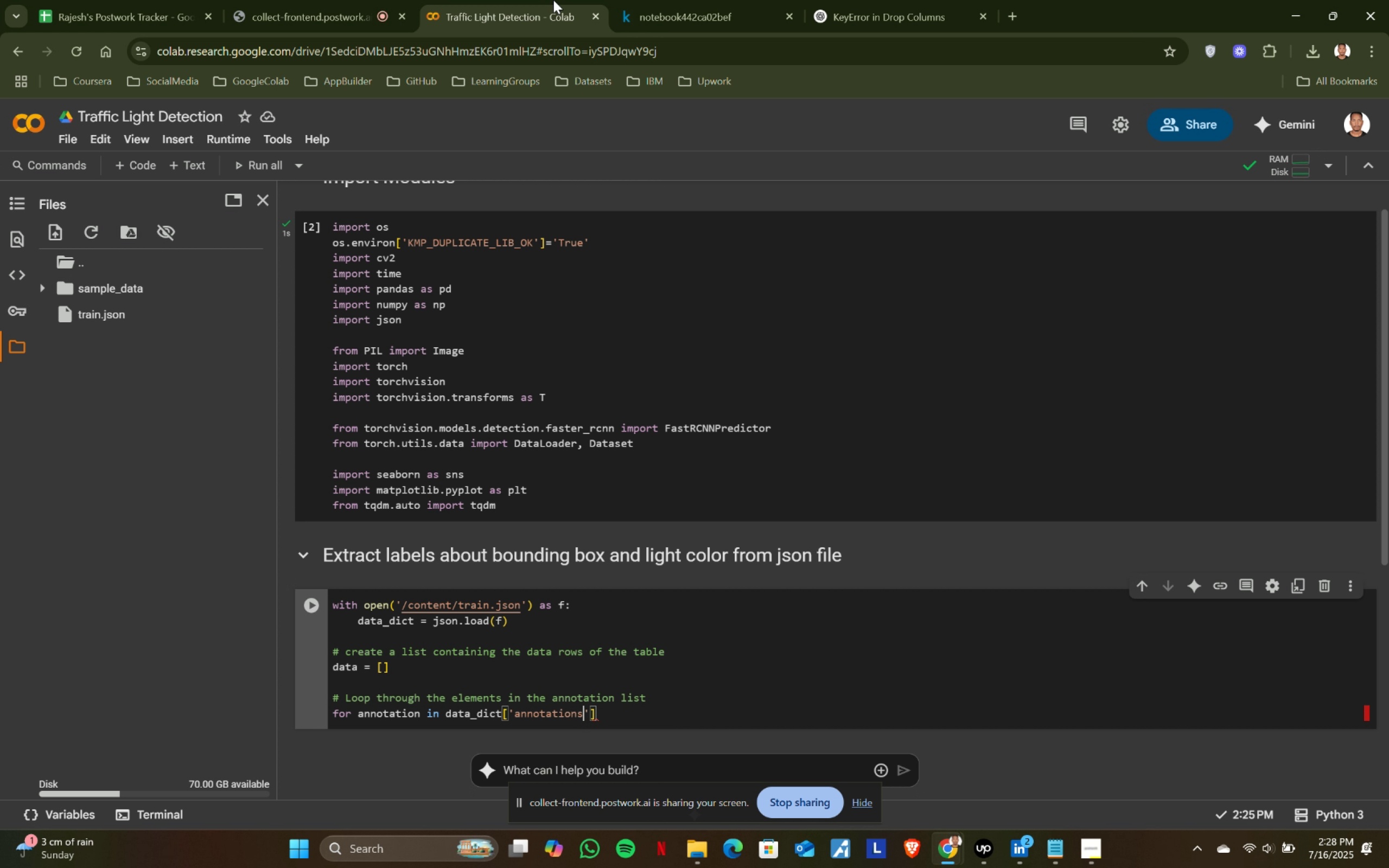 
key(S)
 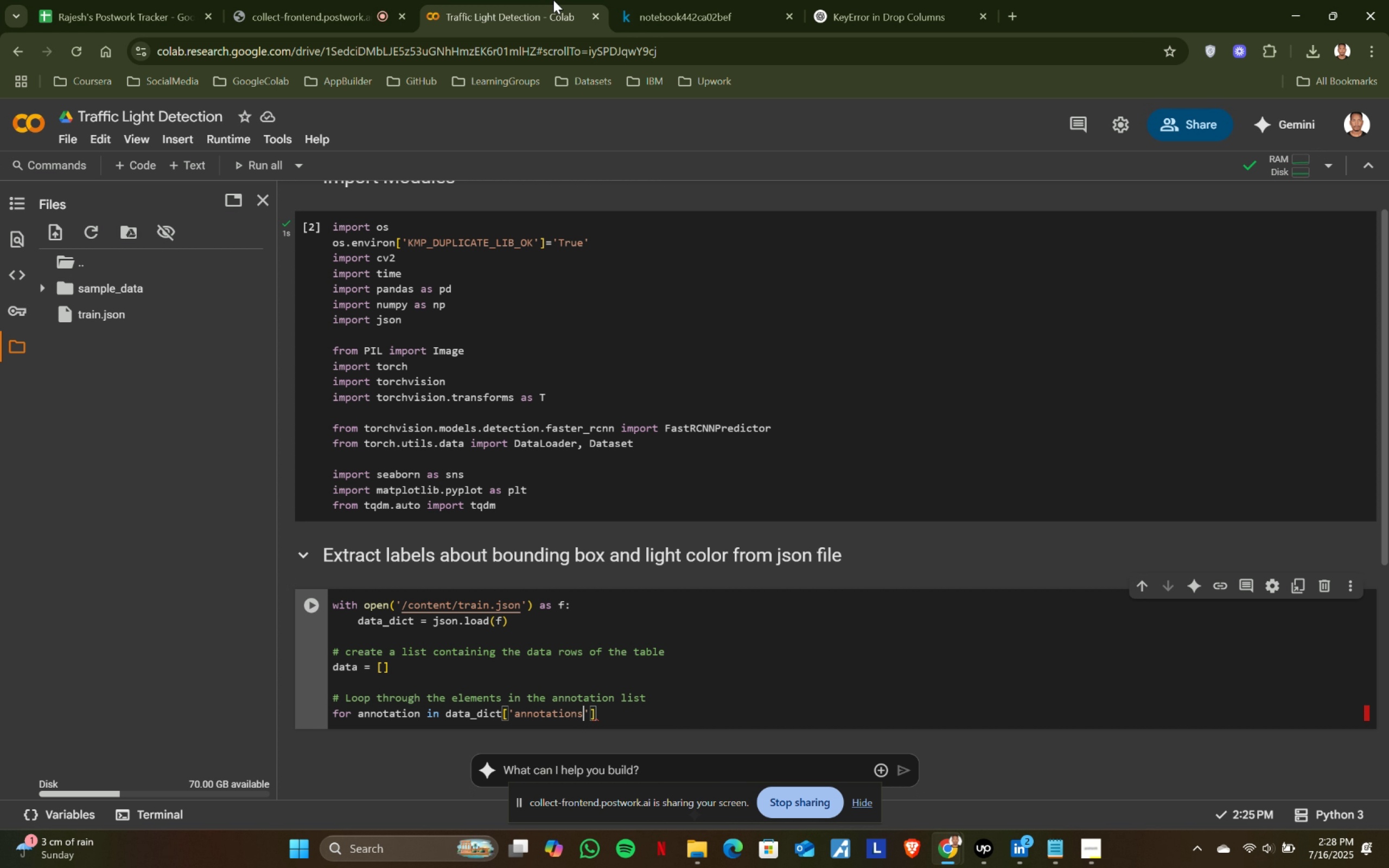 
key(ArrowRight)
 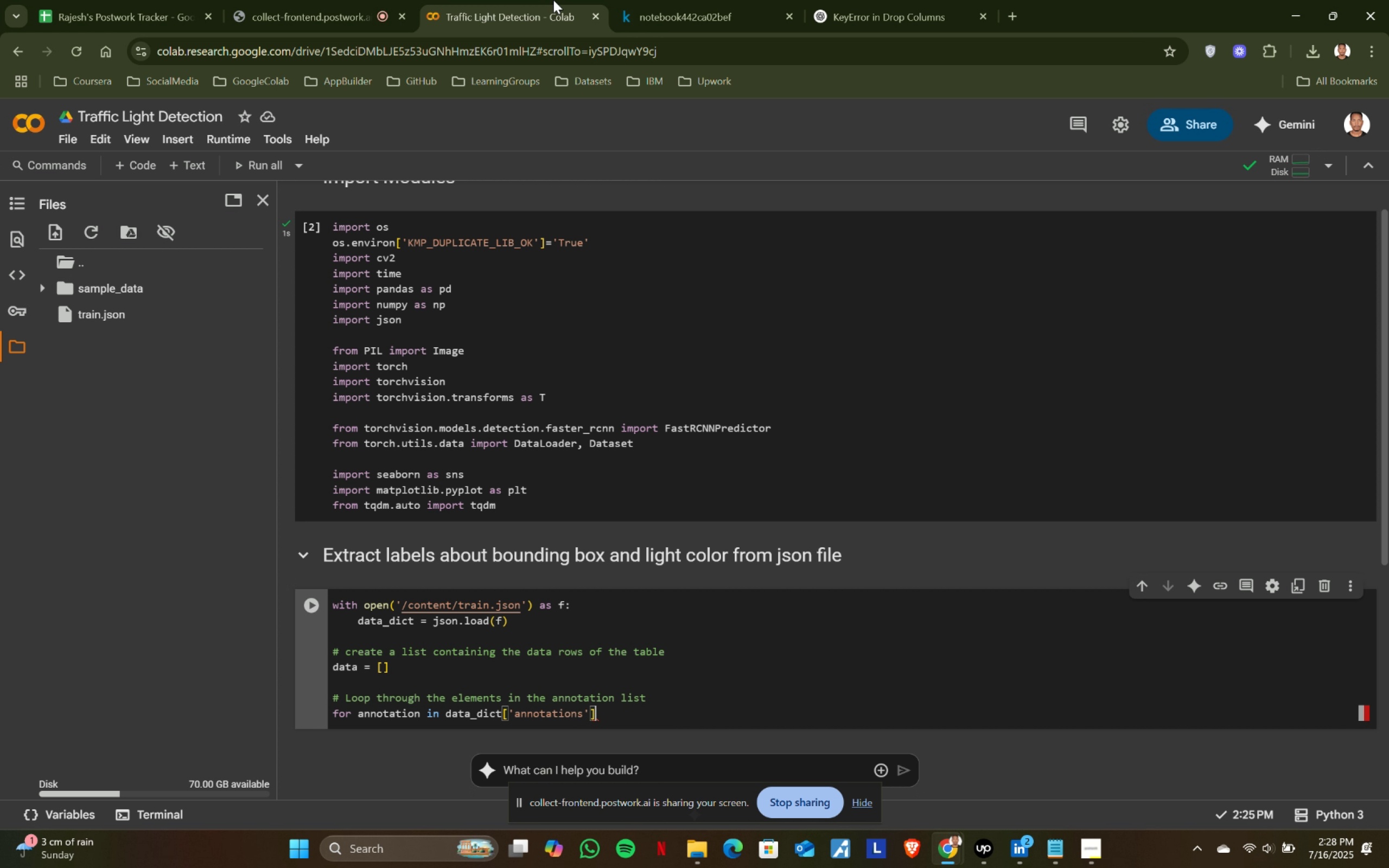 
key(ArrowRight)
 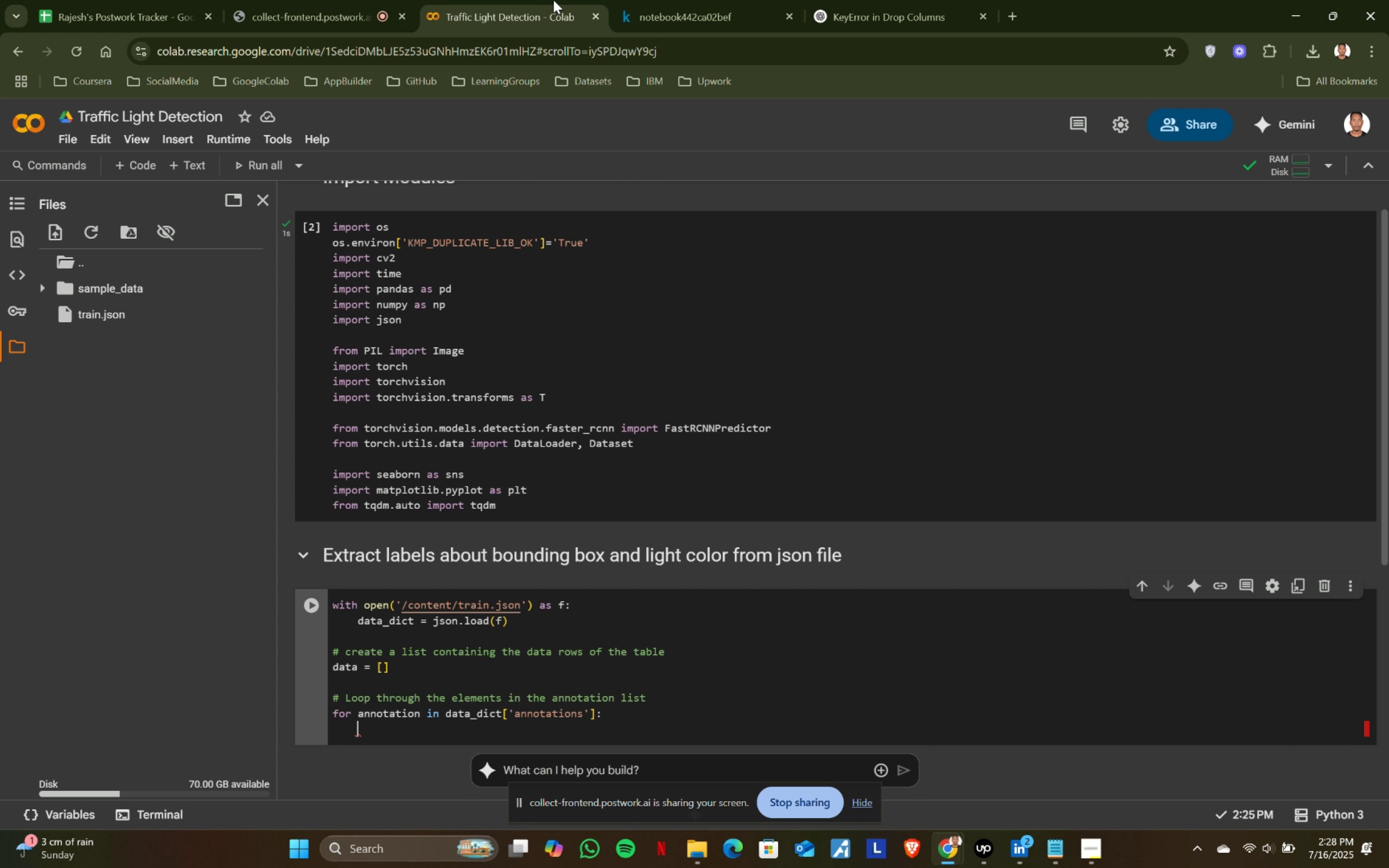 
key(Shift+ShiftRight)
 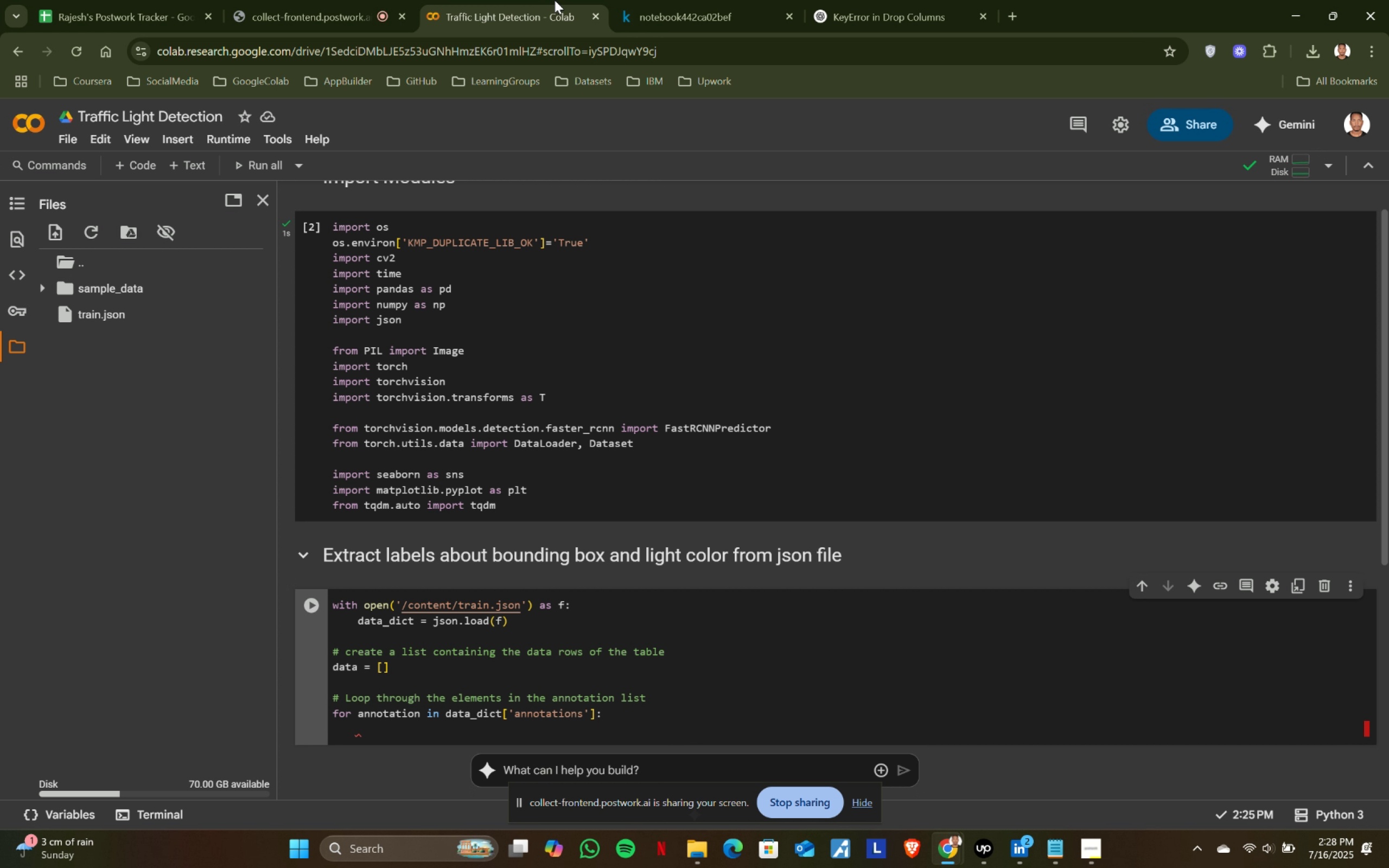 
key(Shift+Semicolon)
 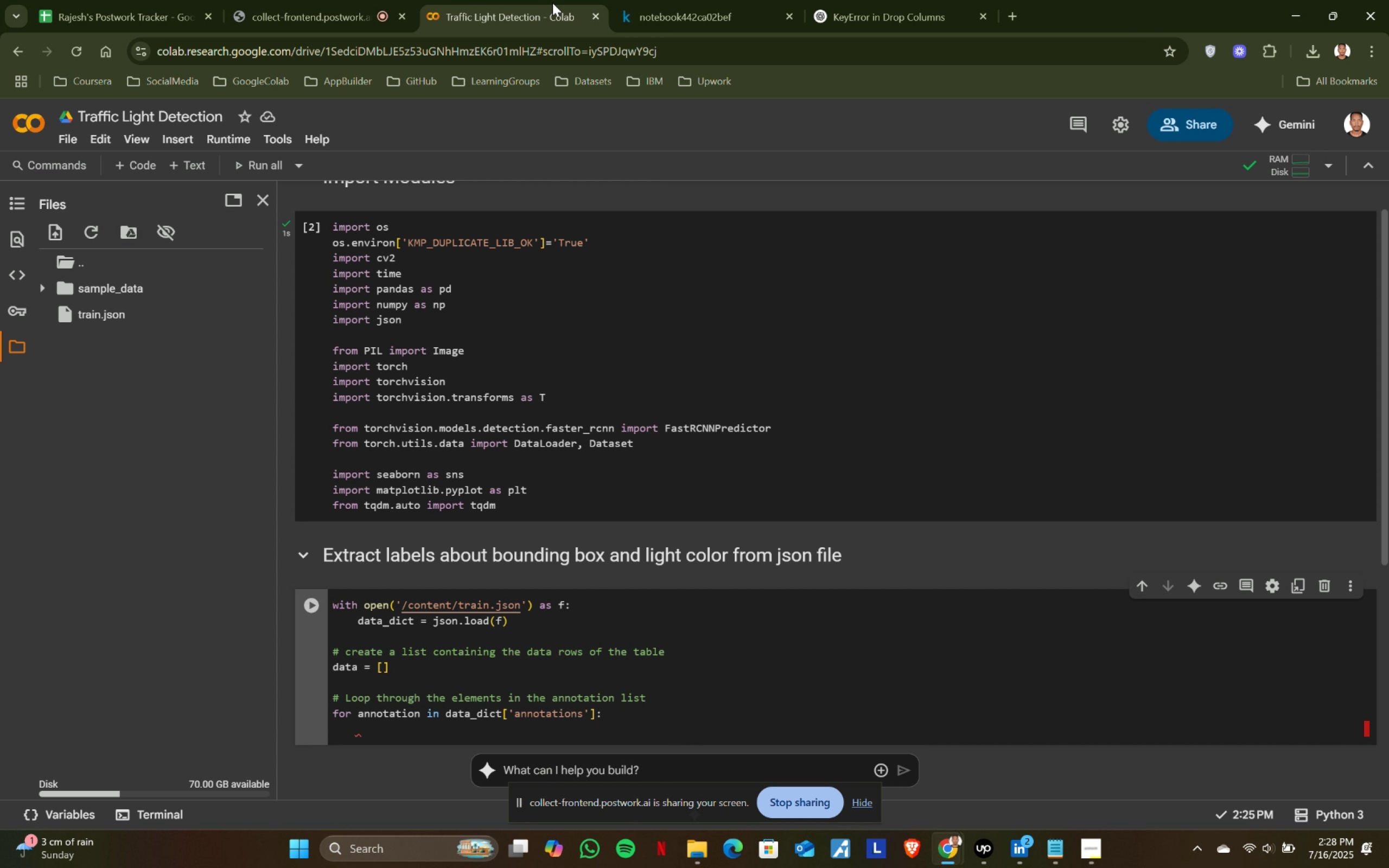 
key(Enter)
 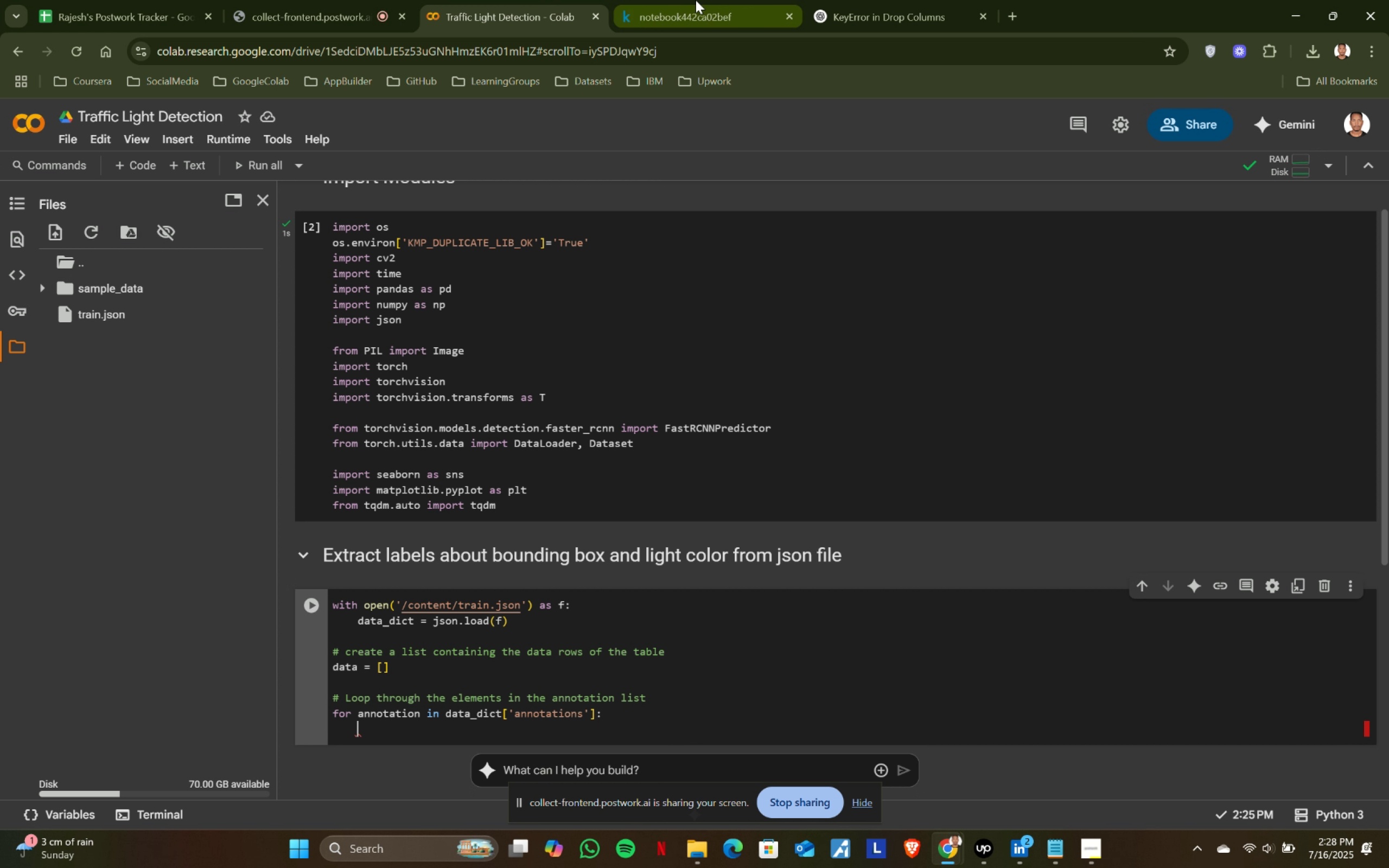 
left_click([696, 0])
 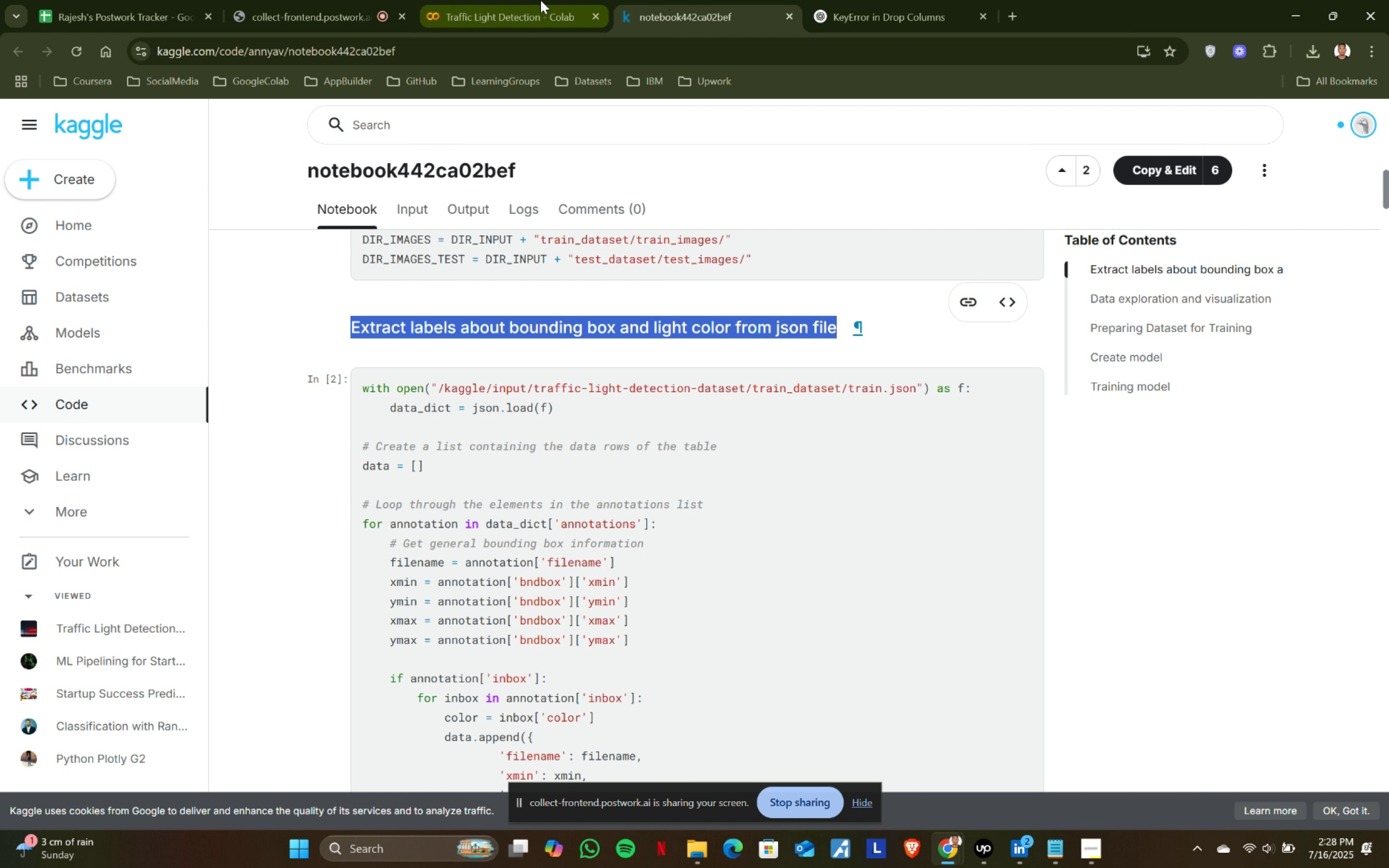 
left_click([540, 0])
 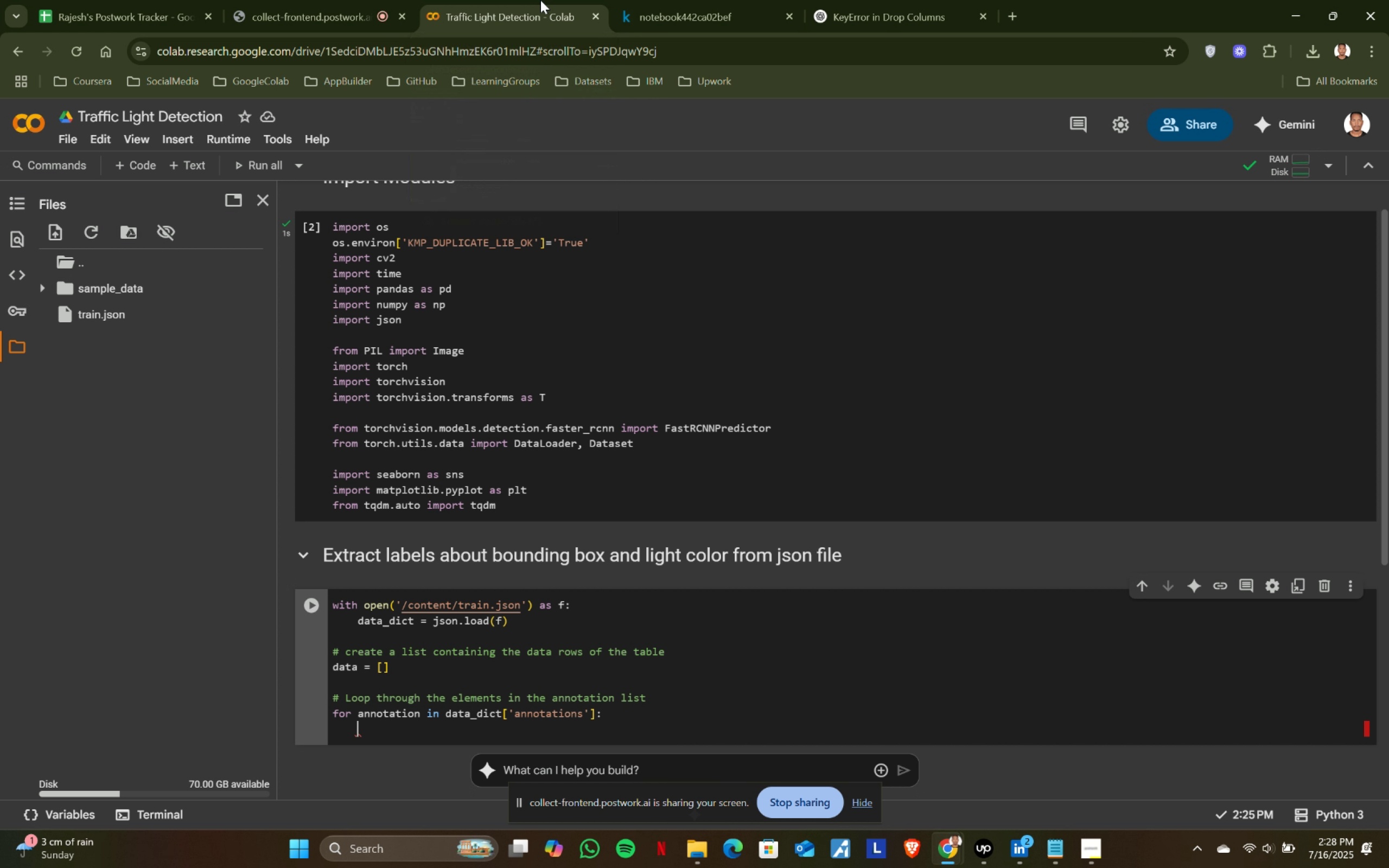 
type(#get )
 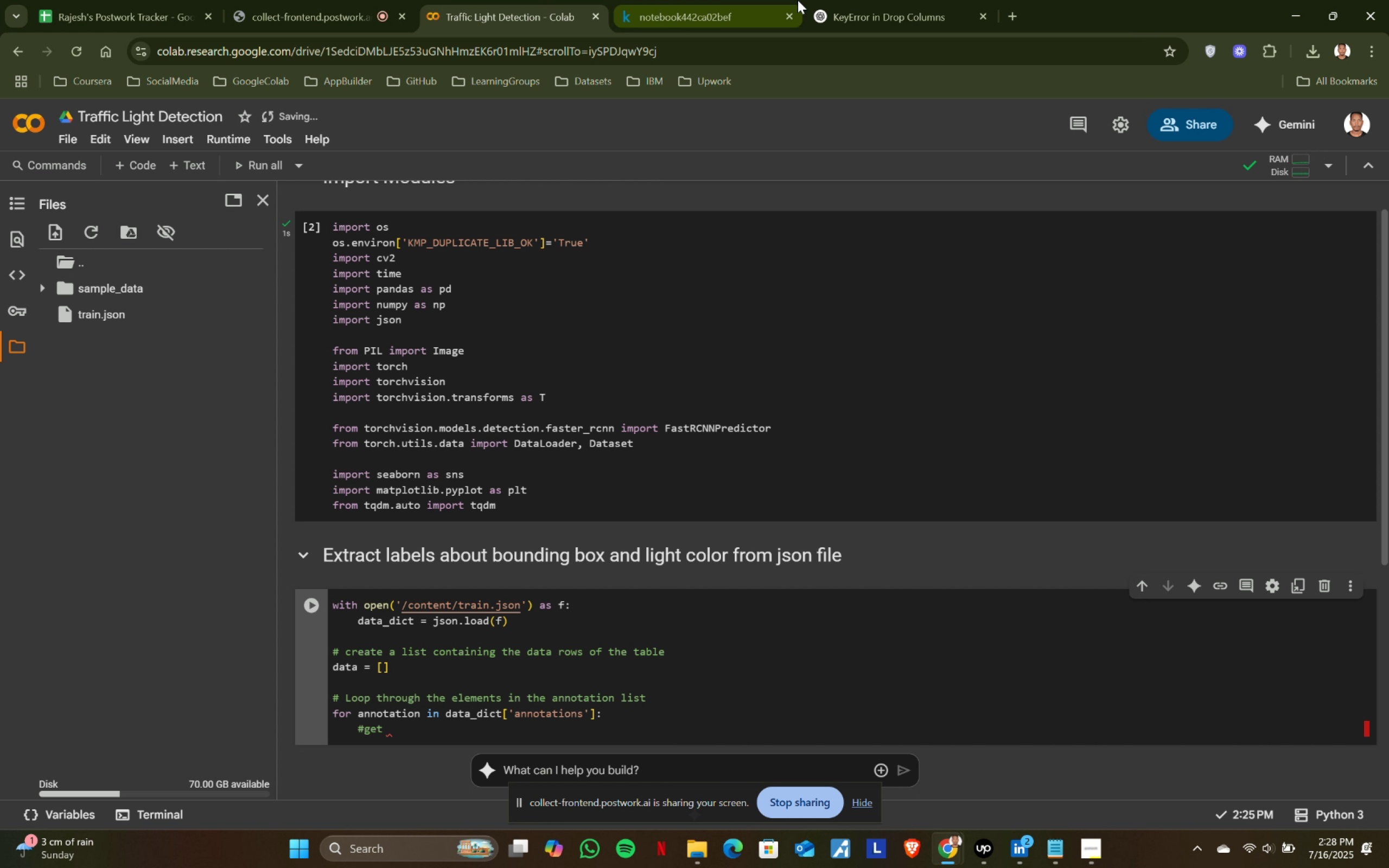 
left_click([710, 0])
 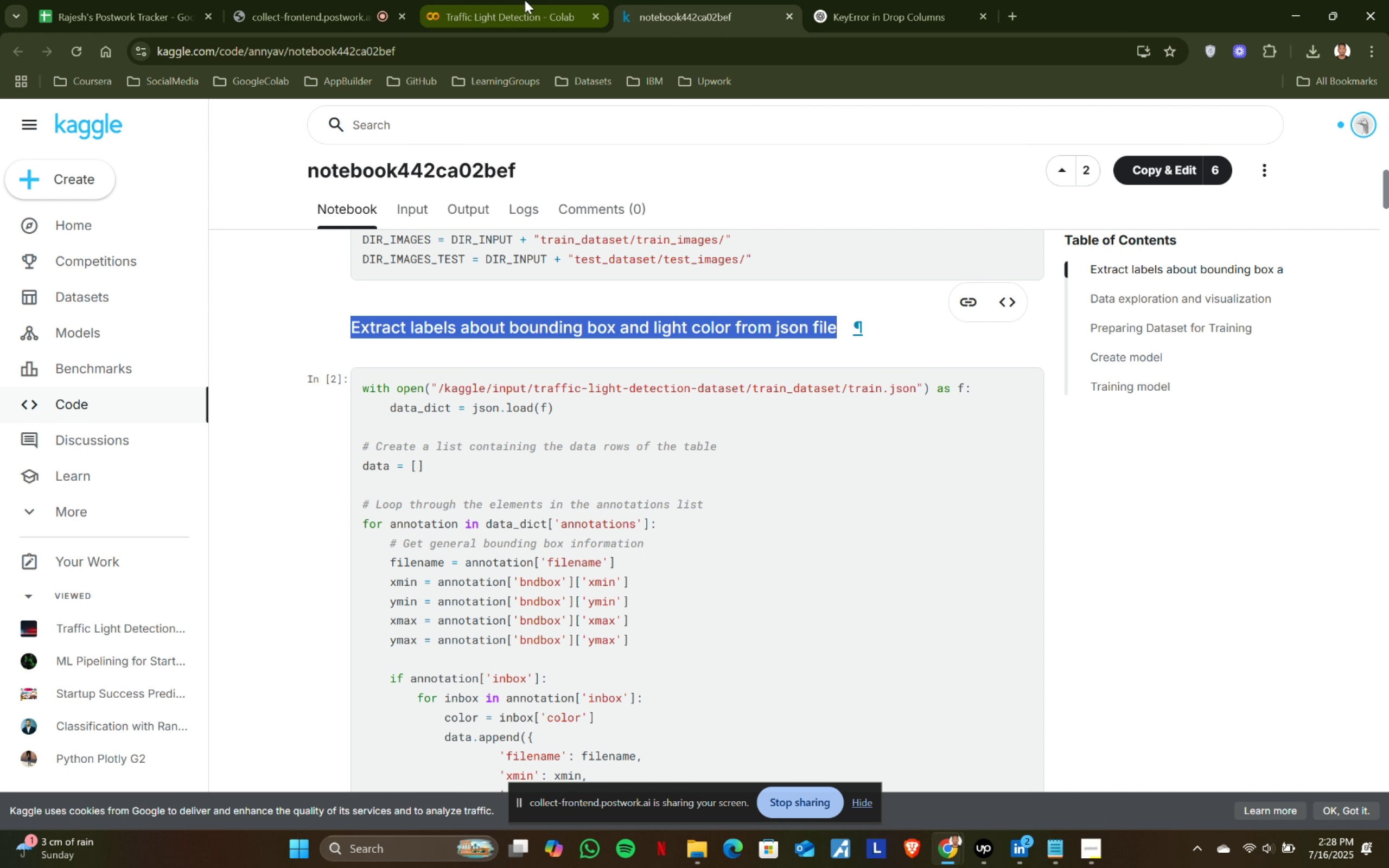 
left_click([525, 0])
 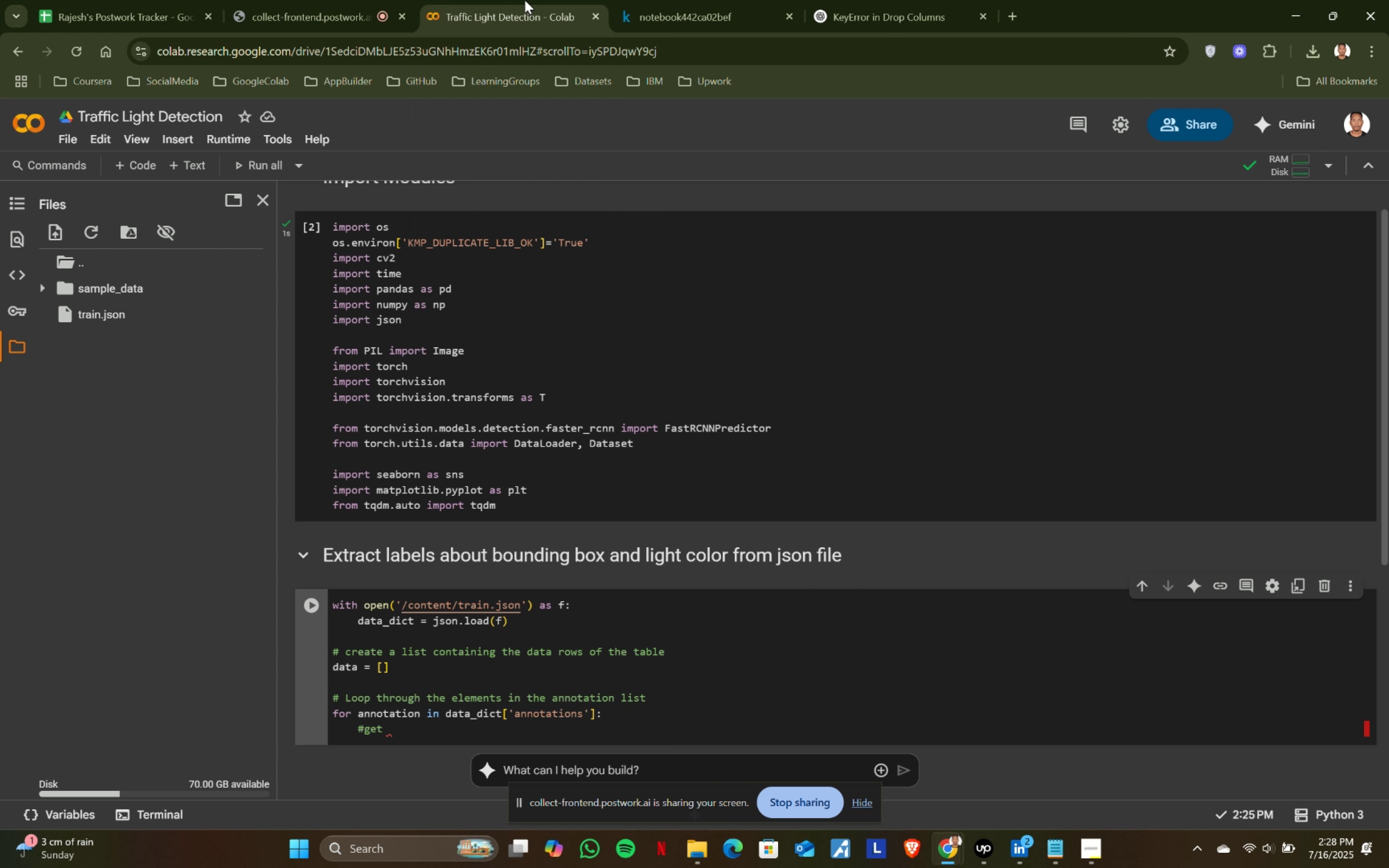 
type(general bounding box )
 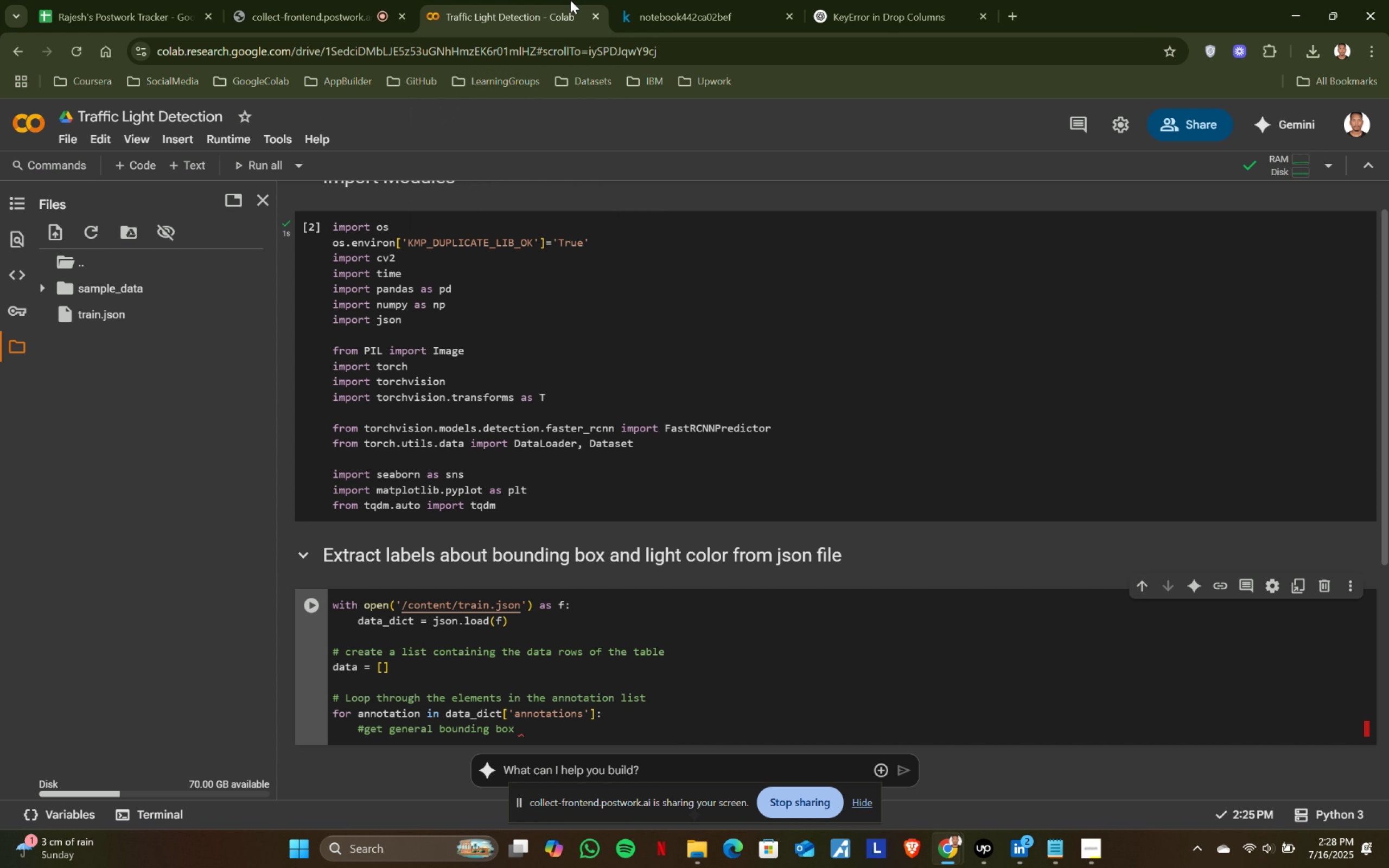 
left_click([666, 0])
 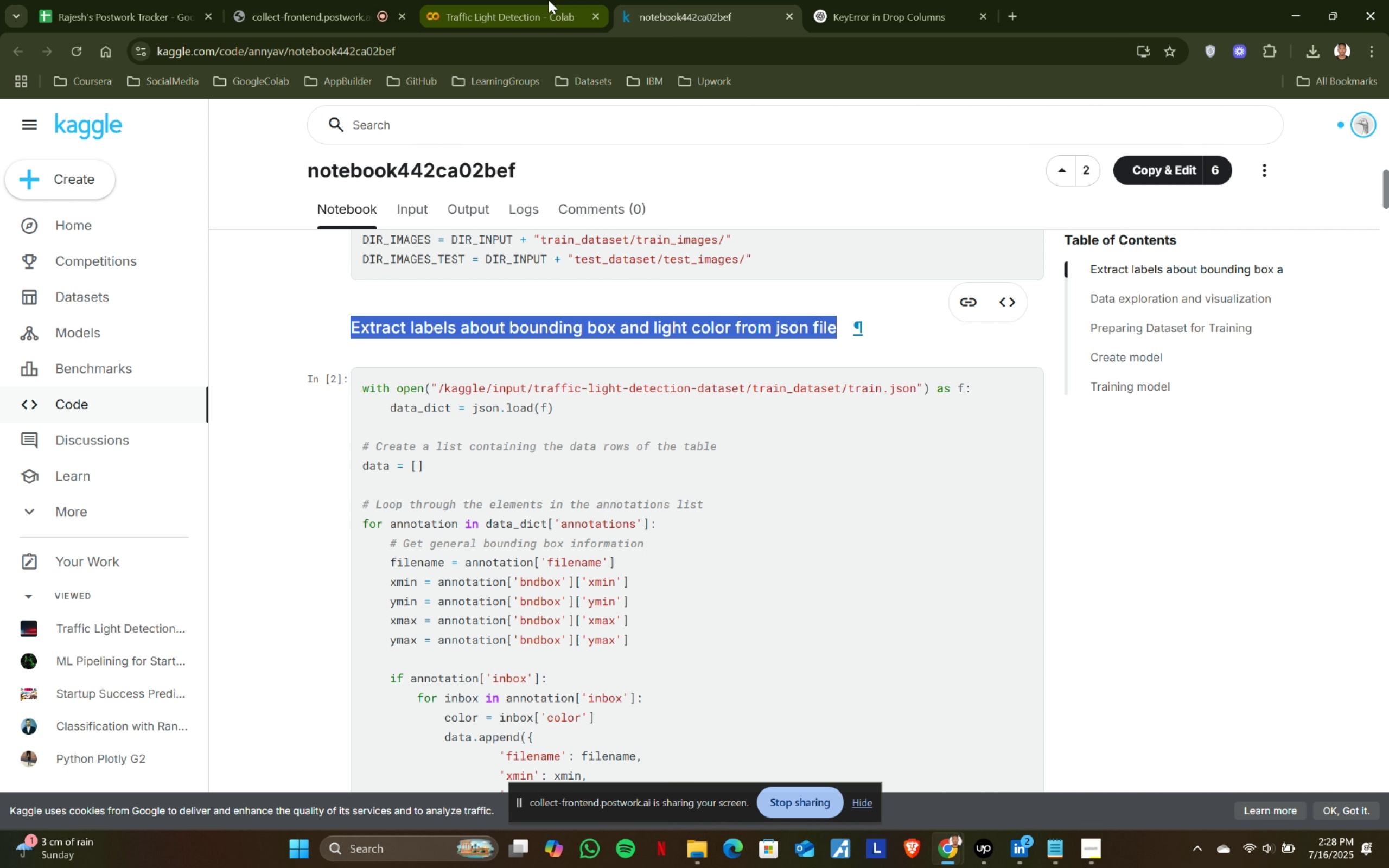 
left_click([549, 0])
 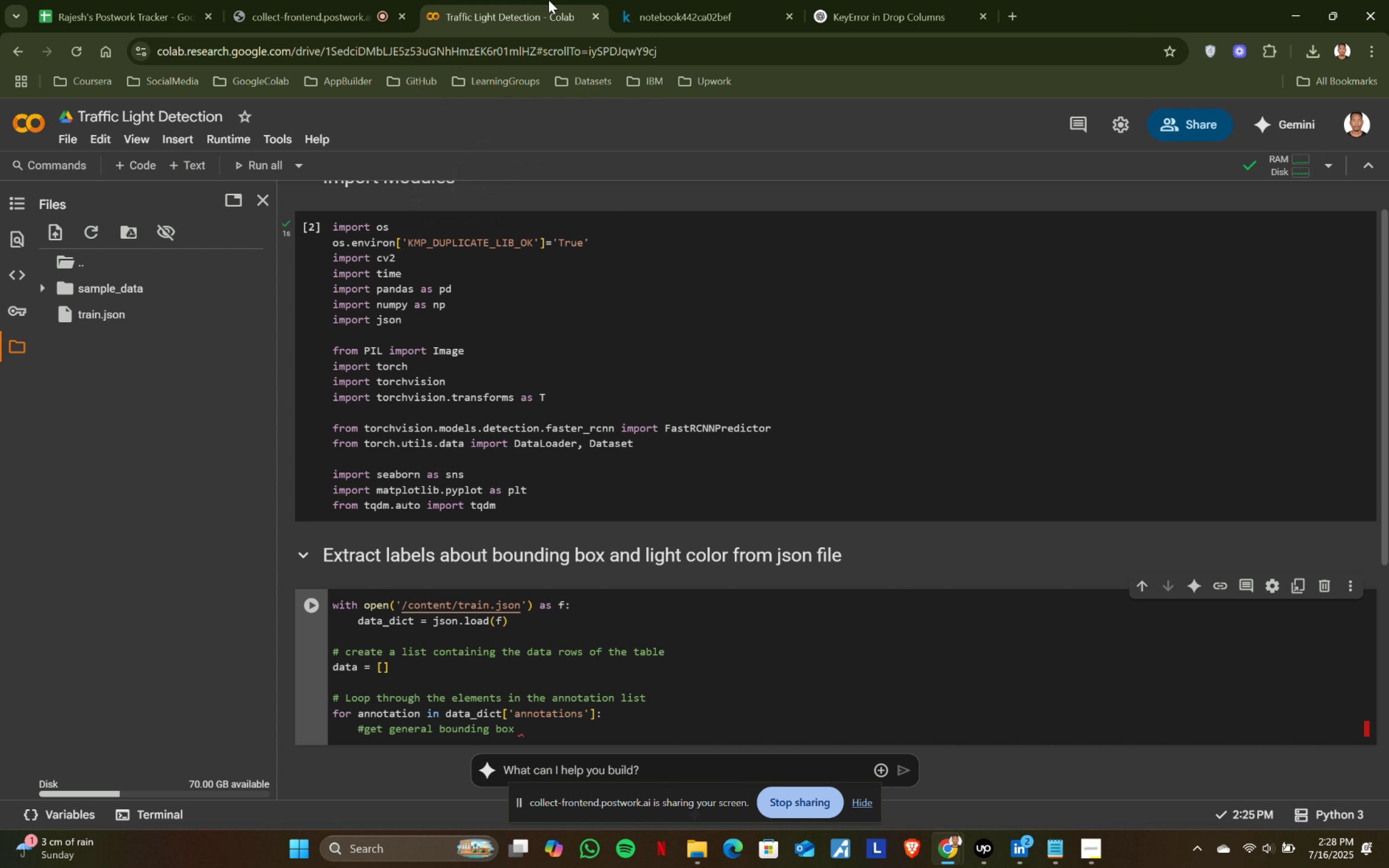 
type(informatino)
 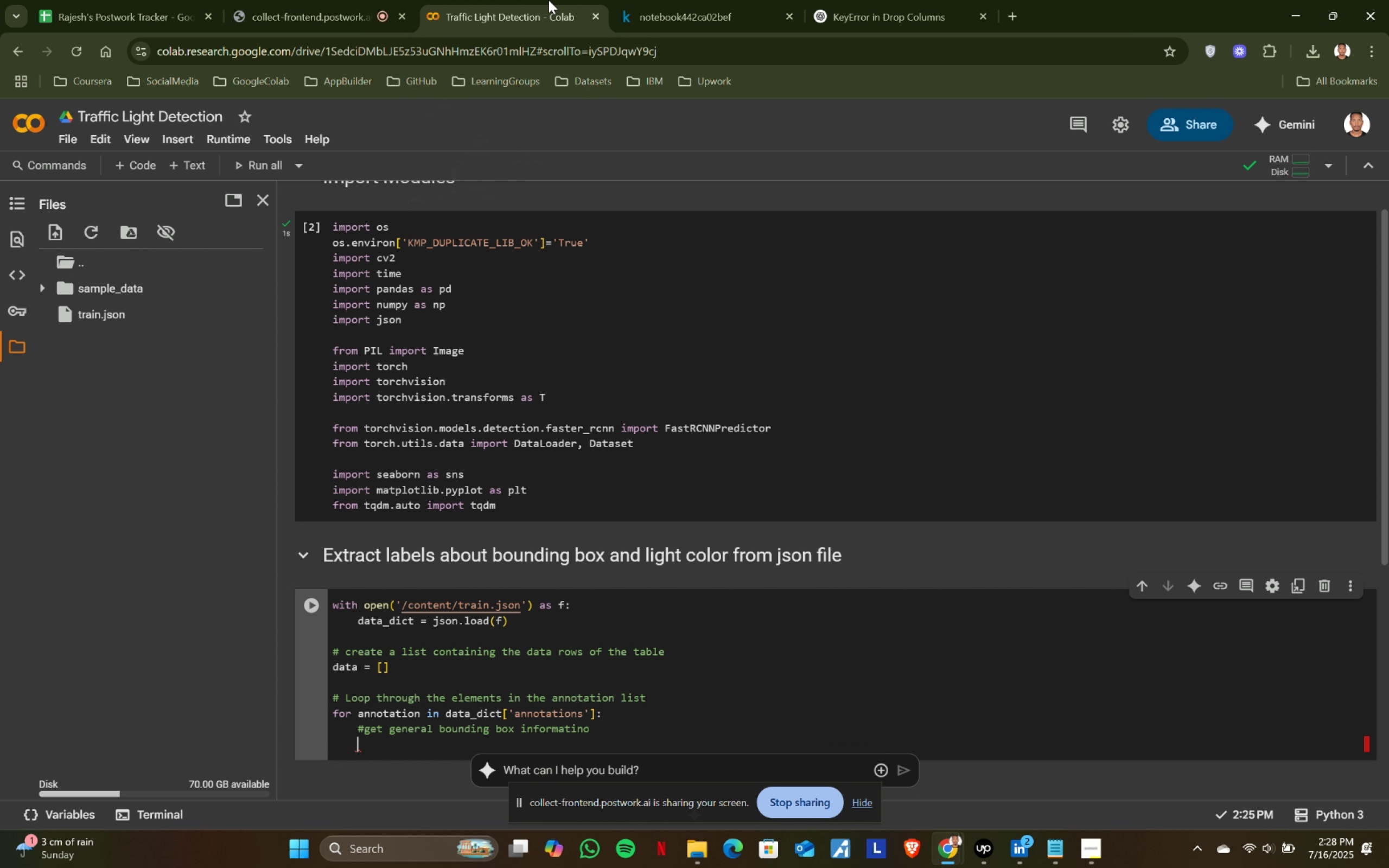 
key(Enter)
 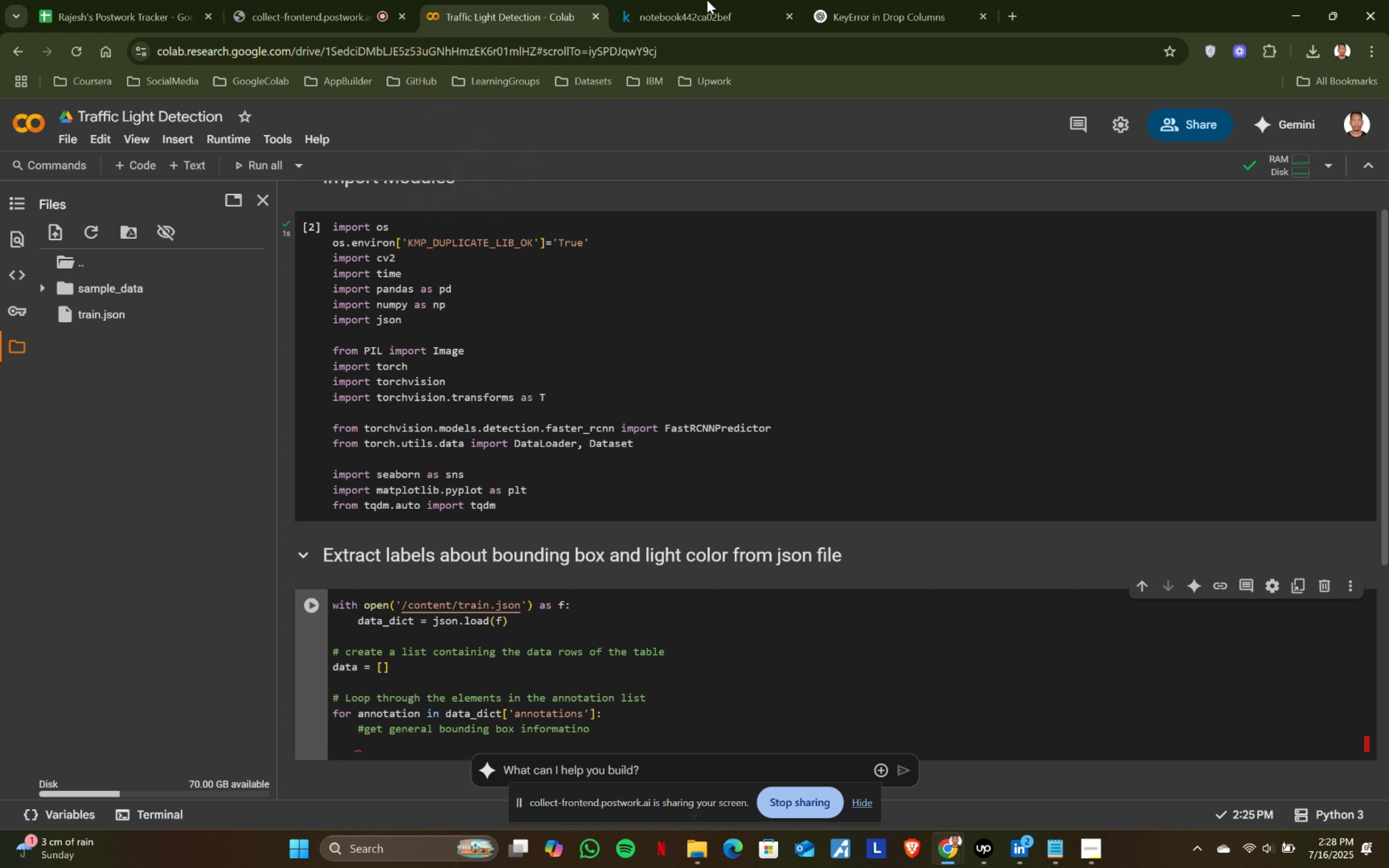 
left_click([751, 0])
 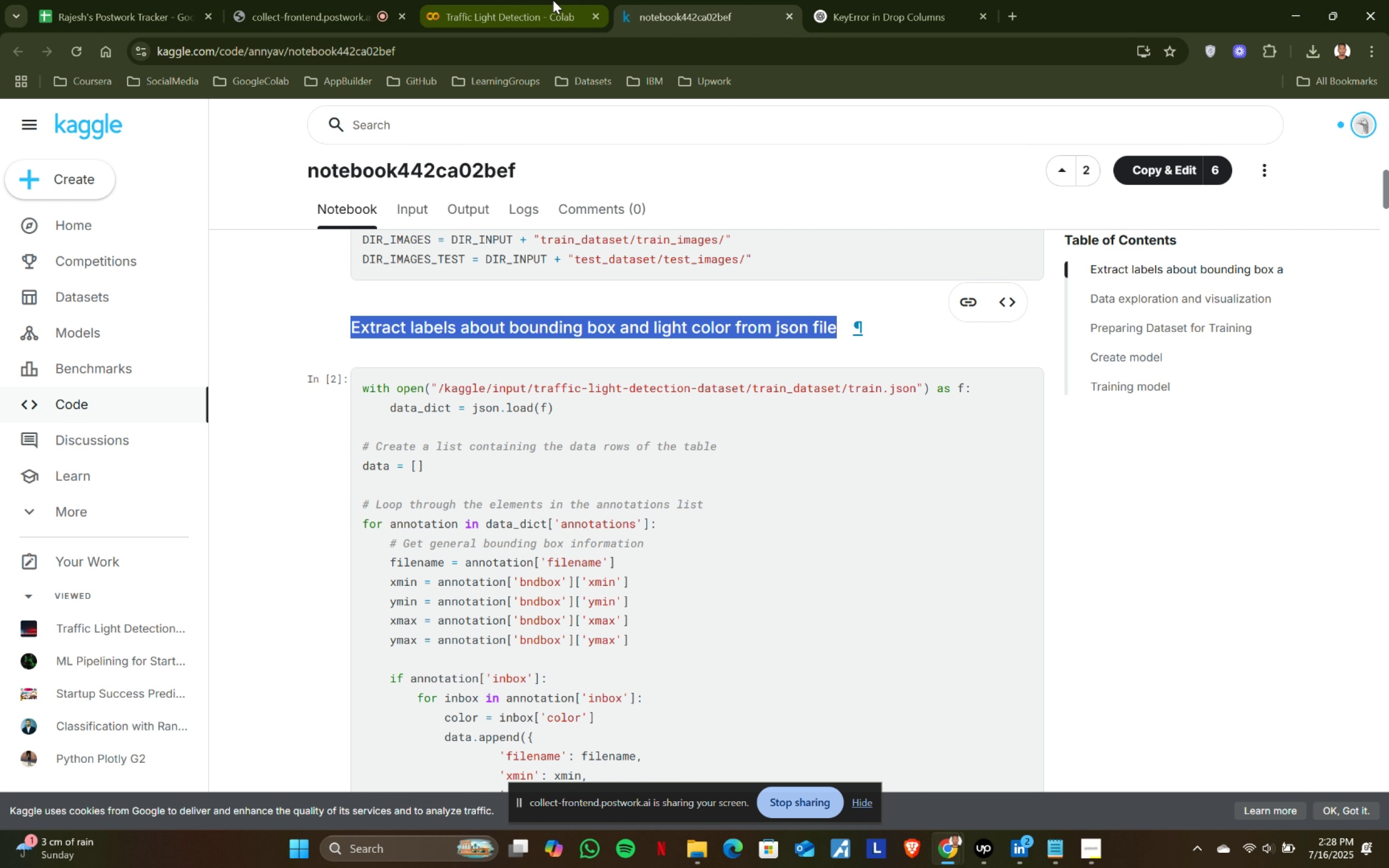 
left_click([553, 0])
 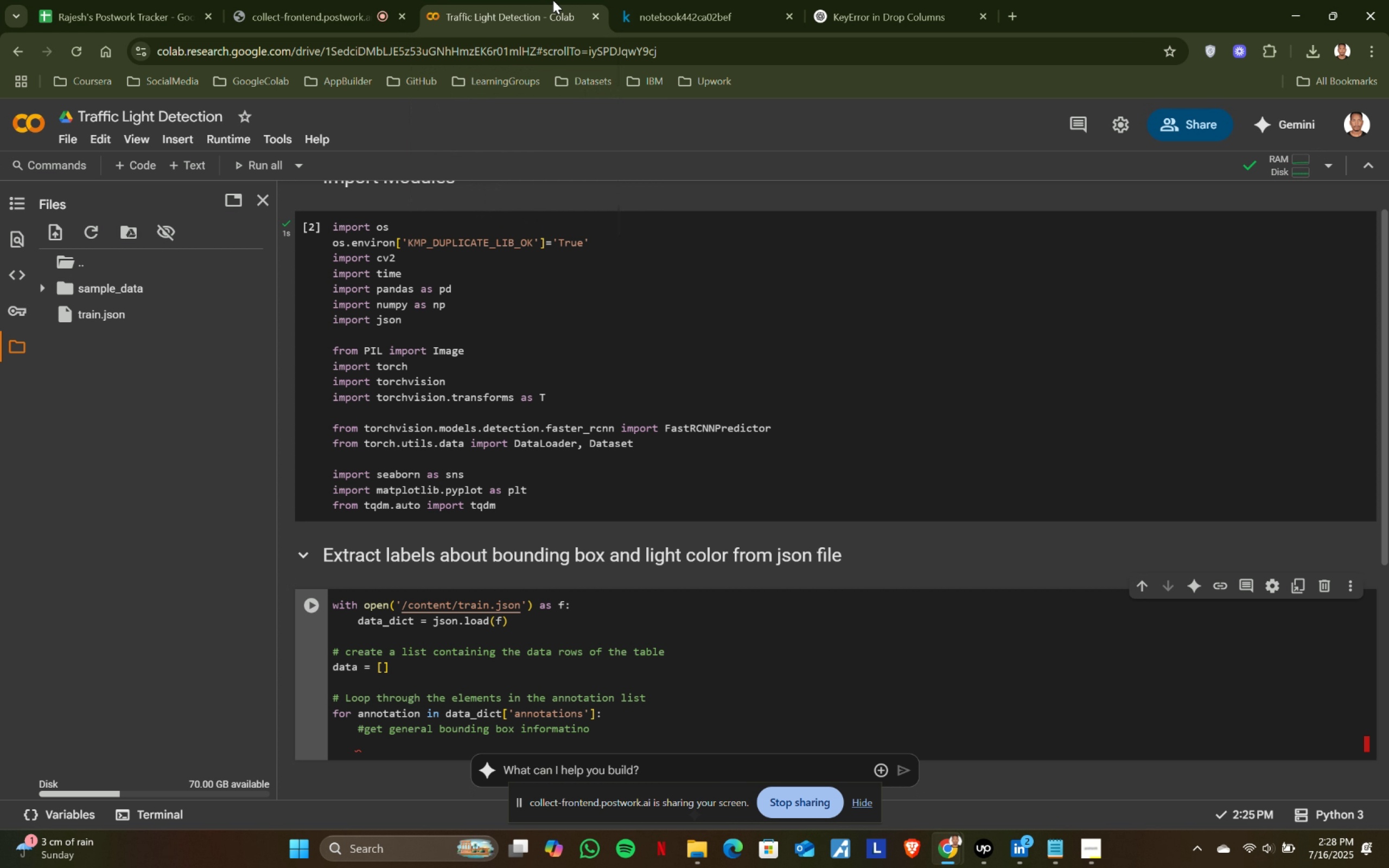 
type(filename = ano)
key(Backspace)
type(notation[')
 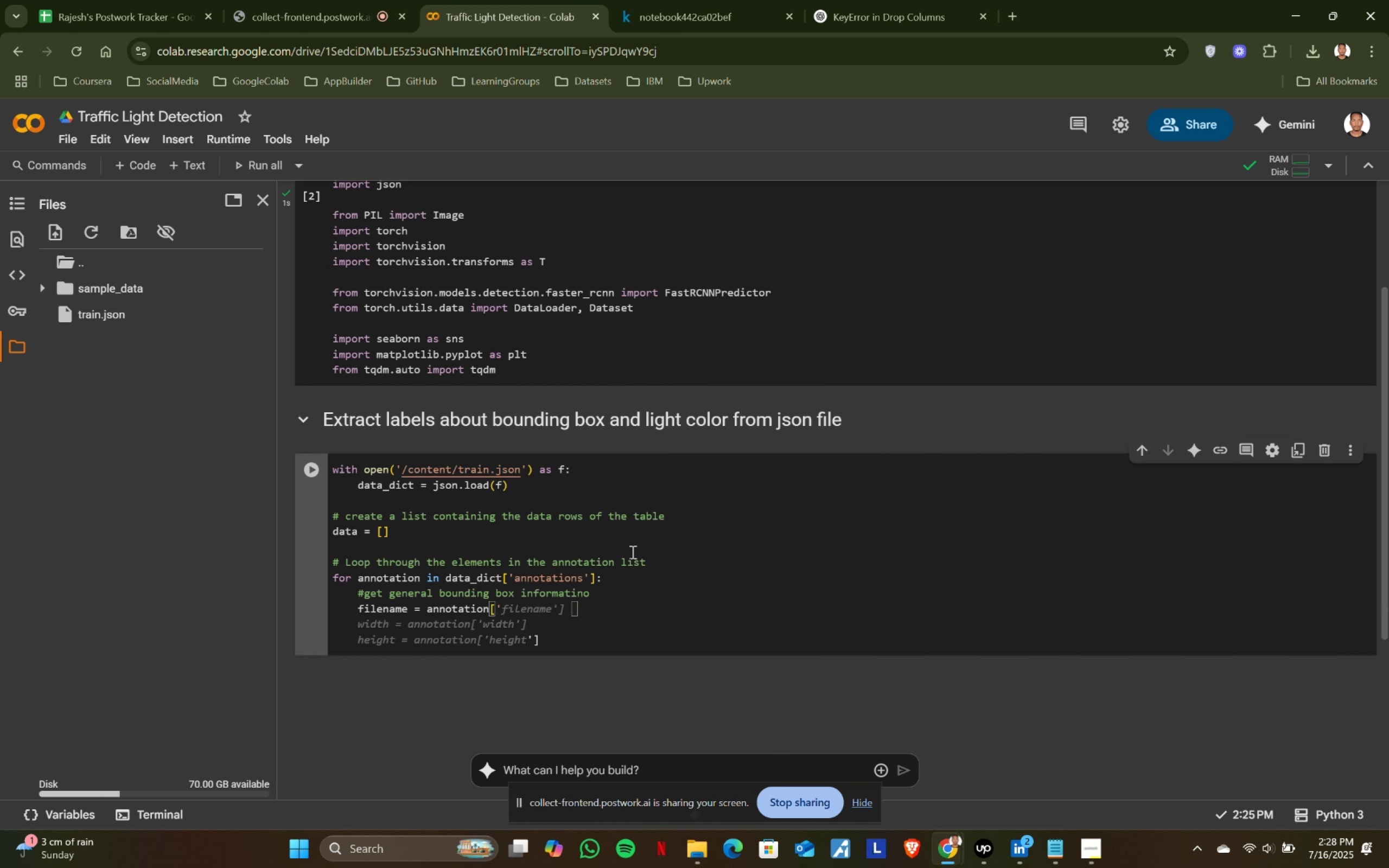 
scroll: coordinate [664, 321], scroll_direction: down, amount: 1.0
 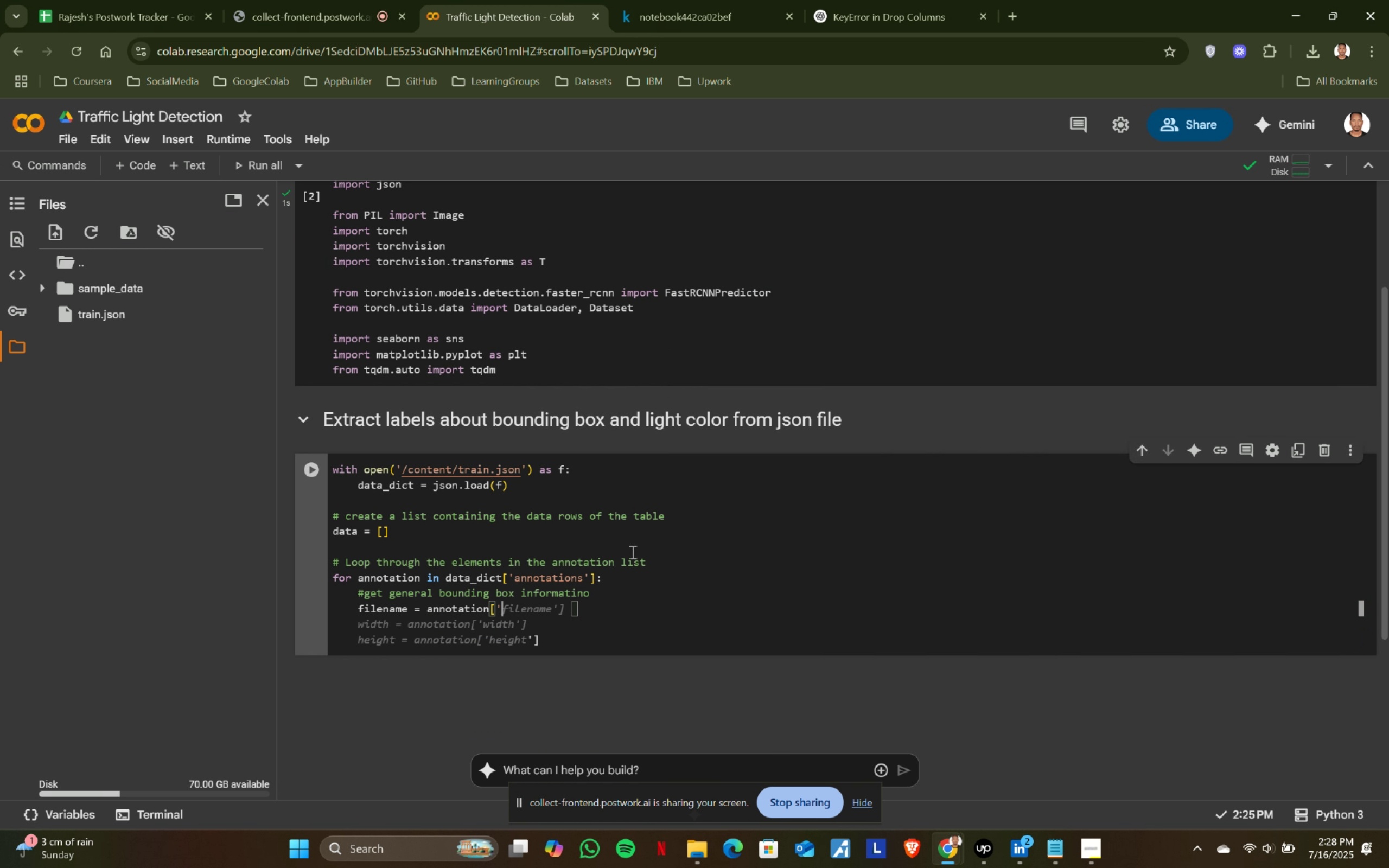 
left_click([722, 0])
 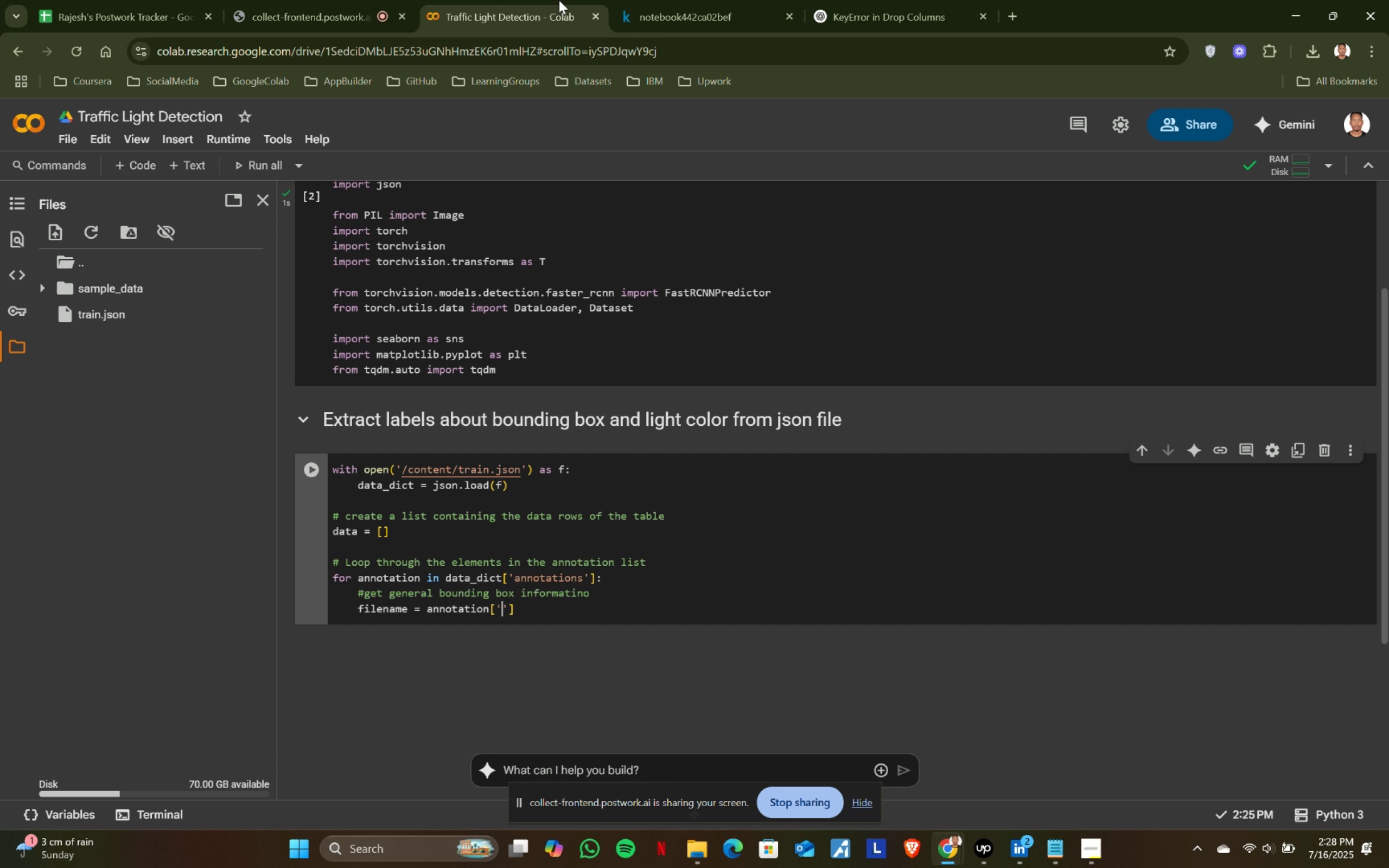 
left_click([559, 0])
 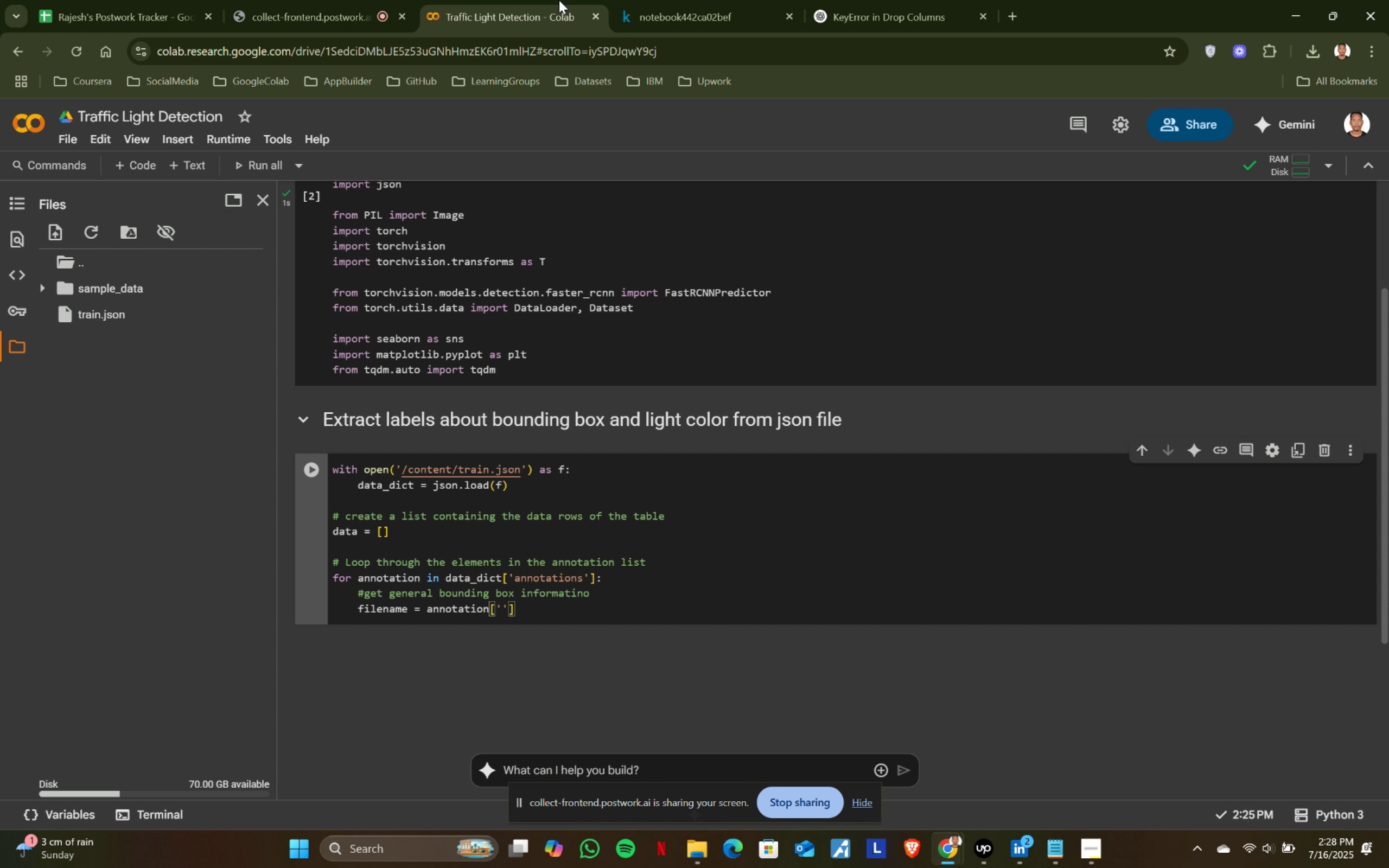 
type(filename)
 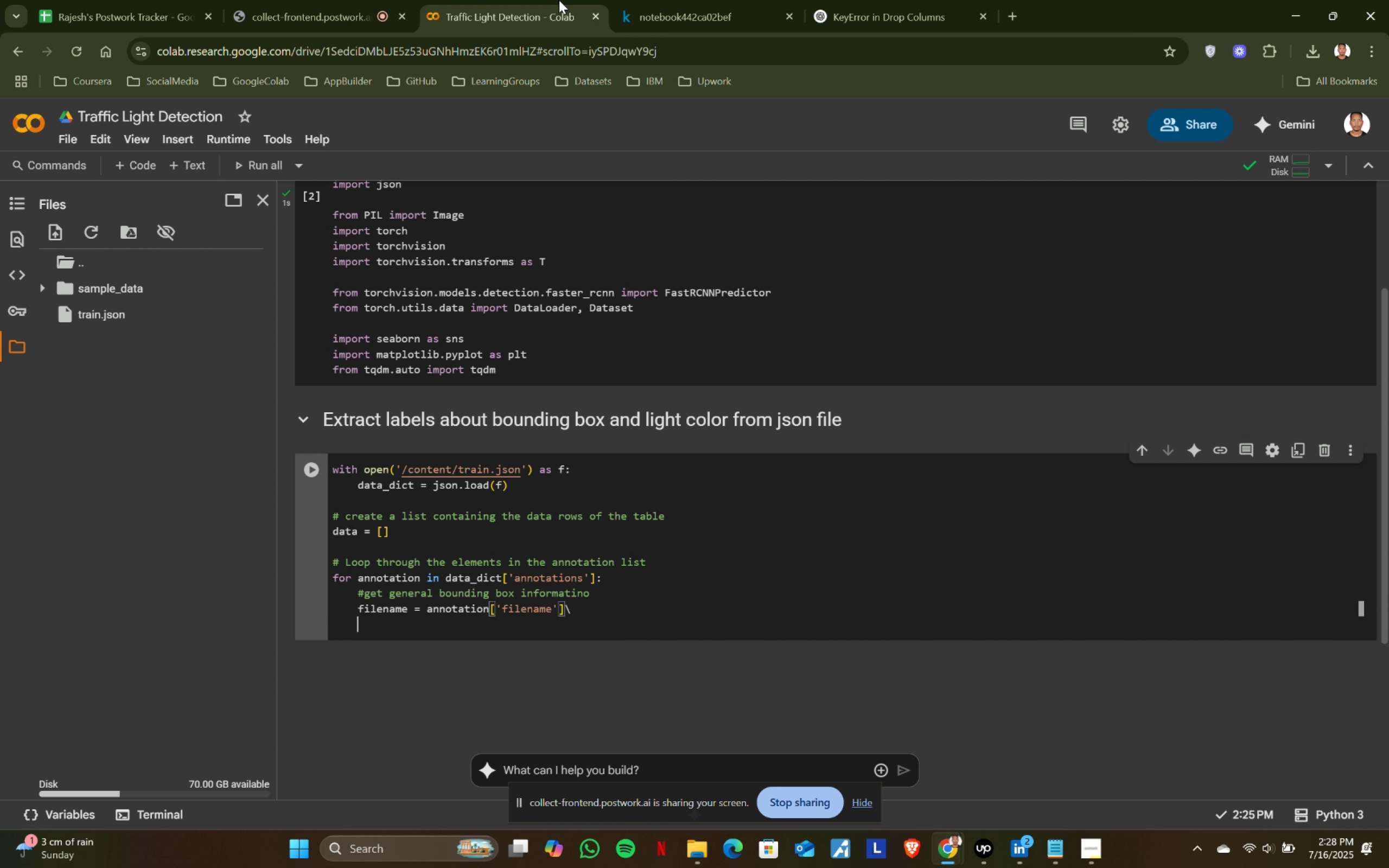 
key(ArrowRight)
 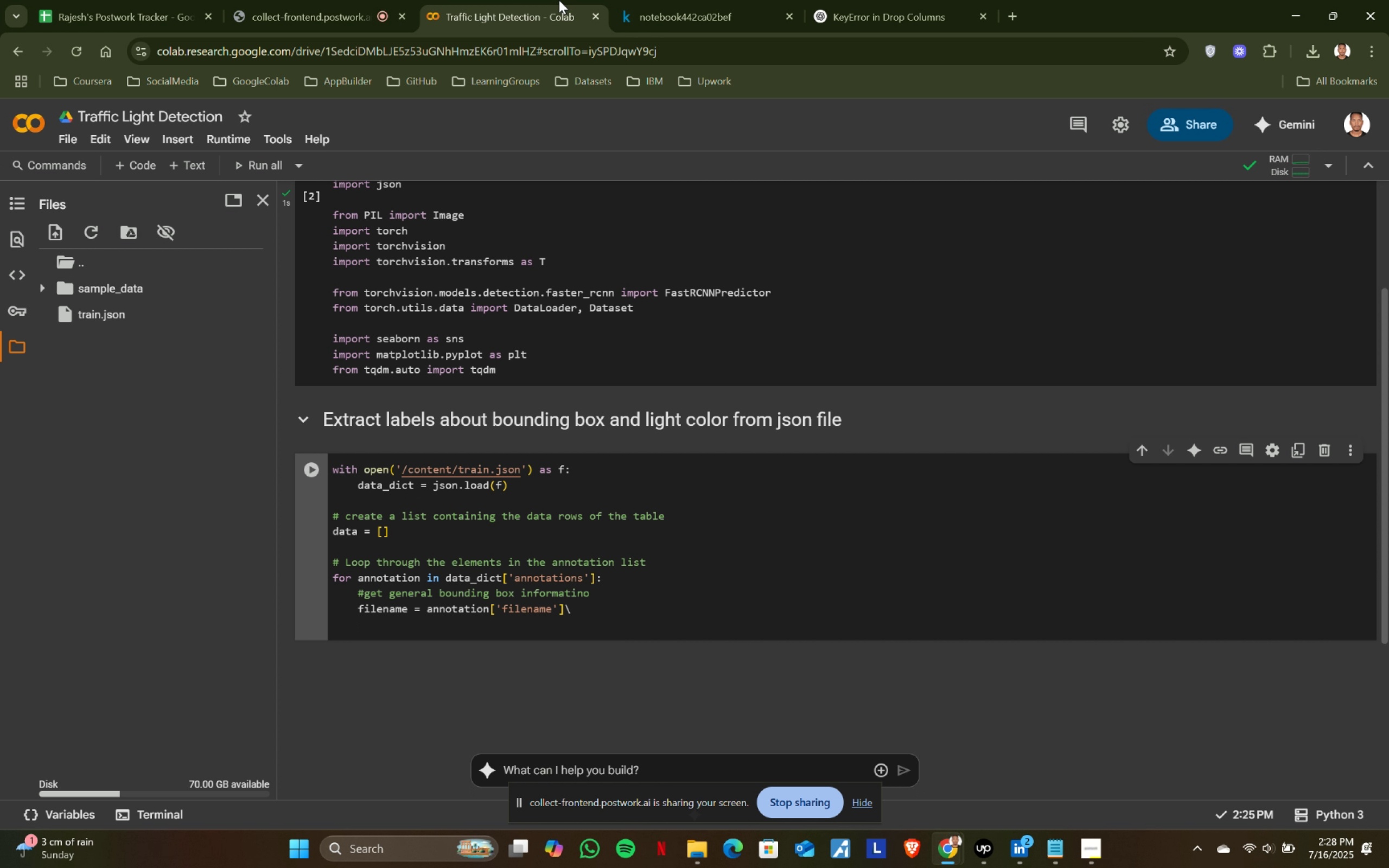 
key(ArrowRight)
 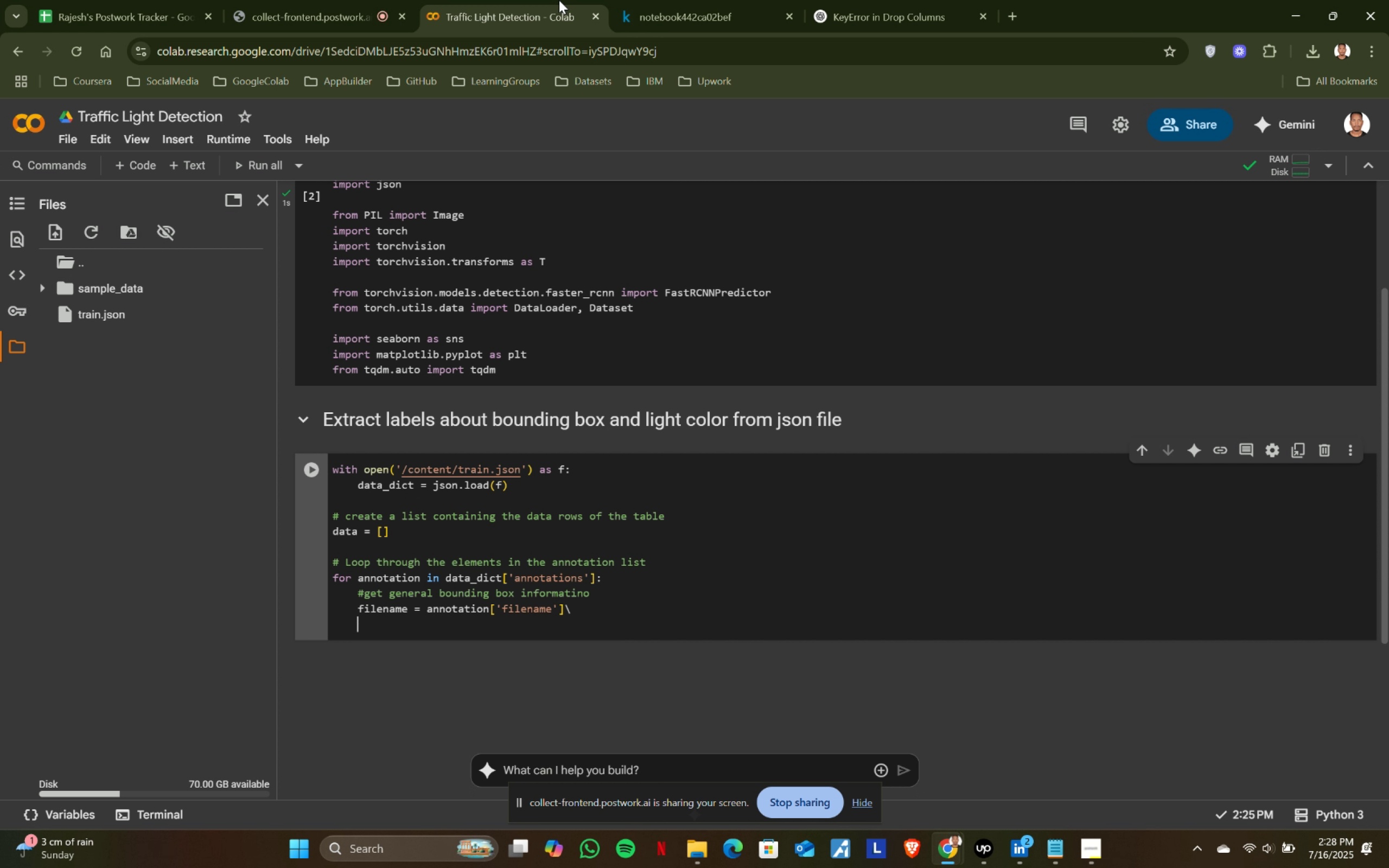 
key(Backslash)
 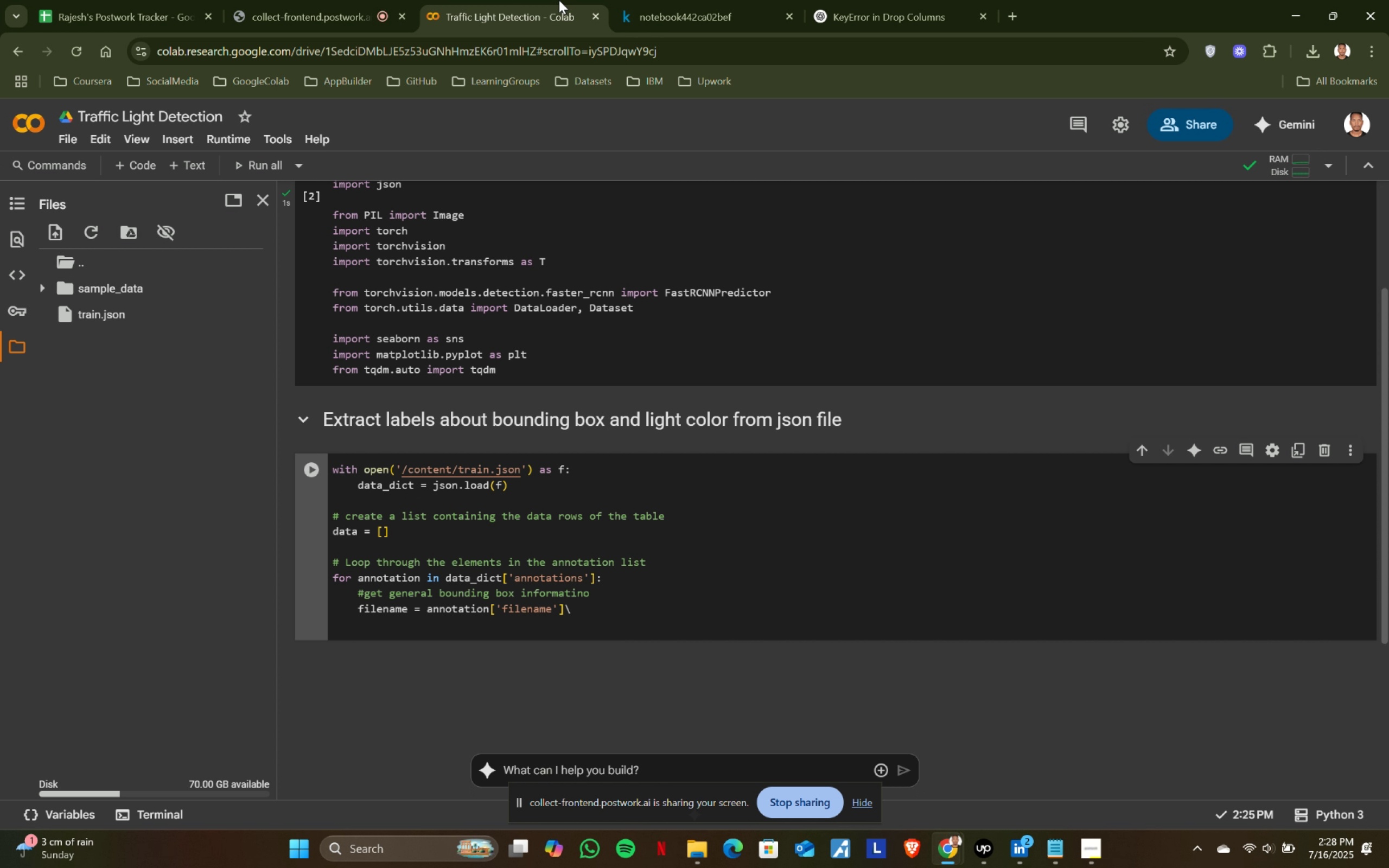 
key(Enter)
 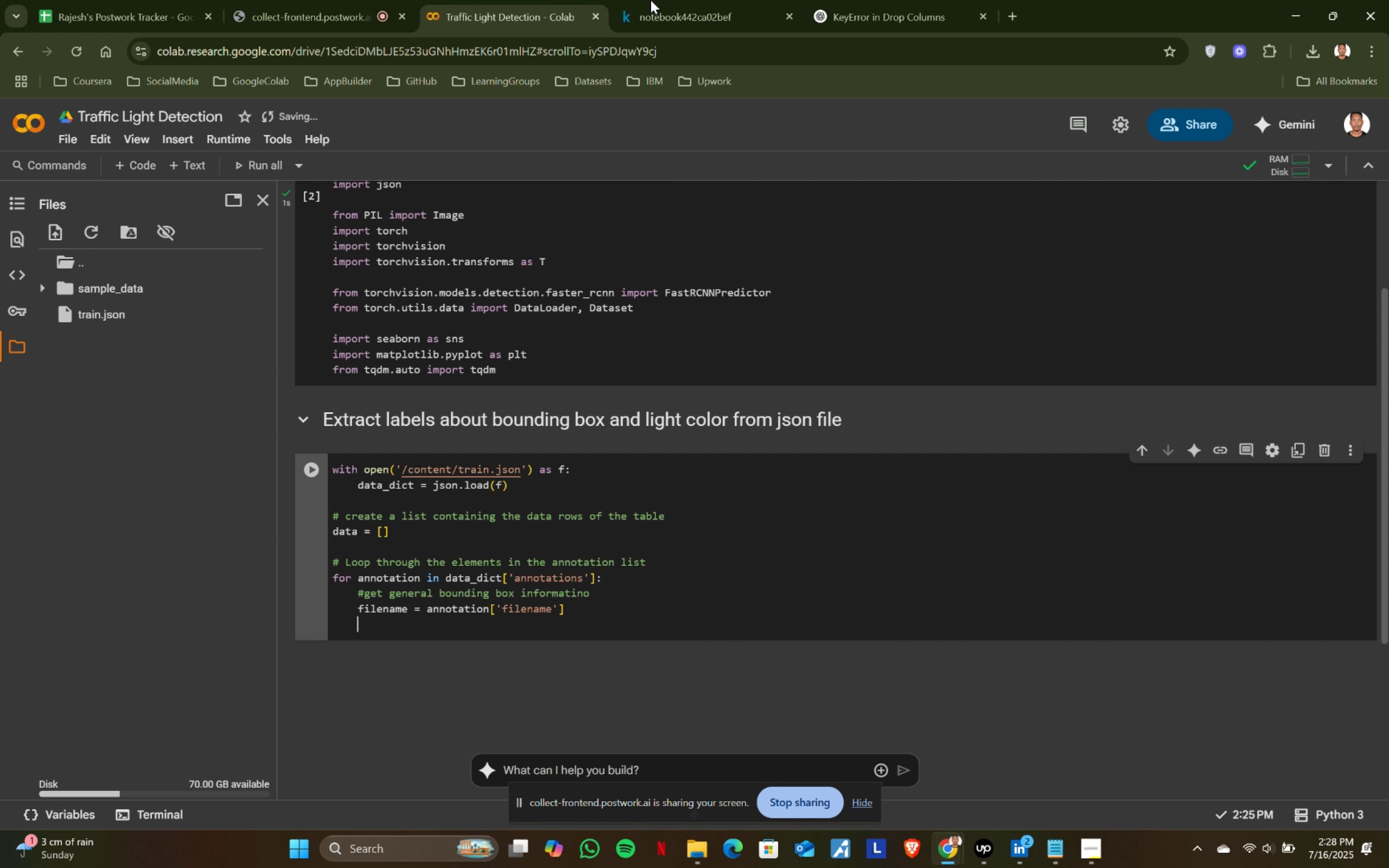 
key(Backspace)
 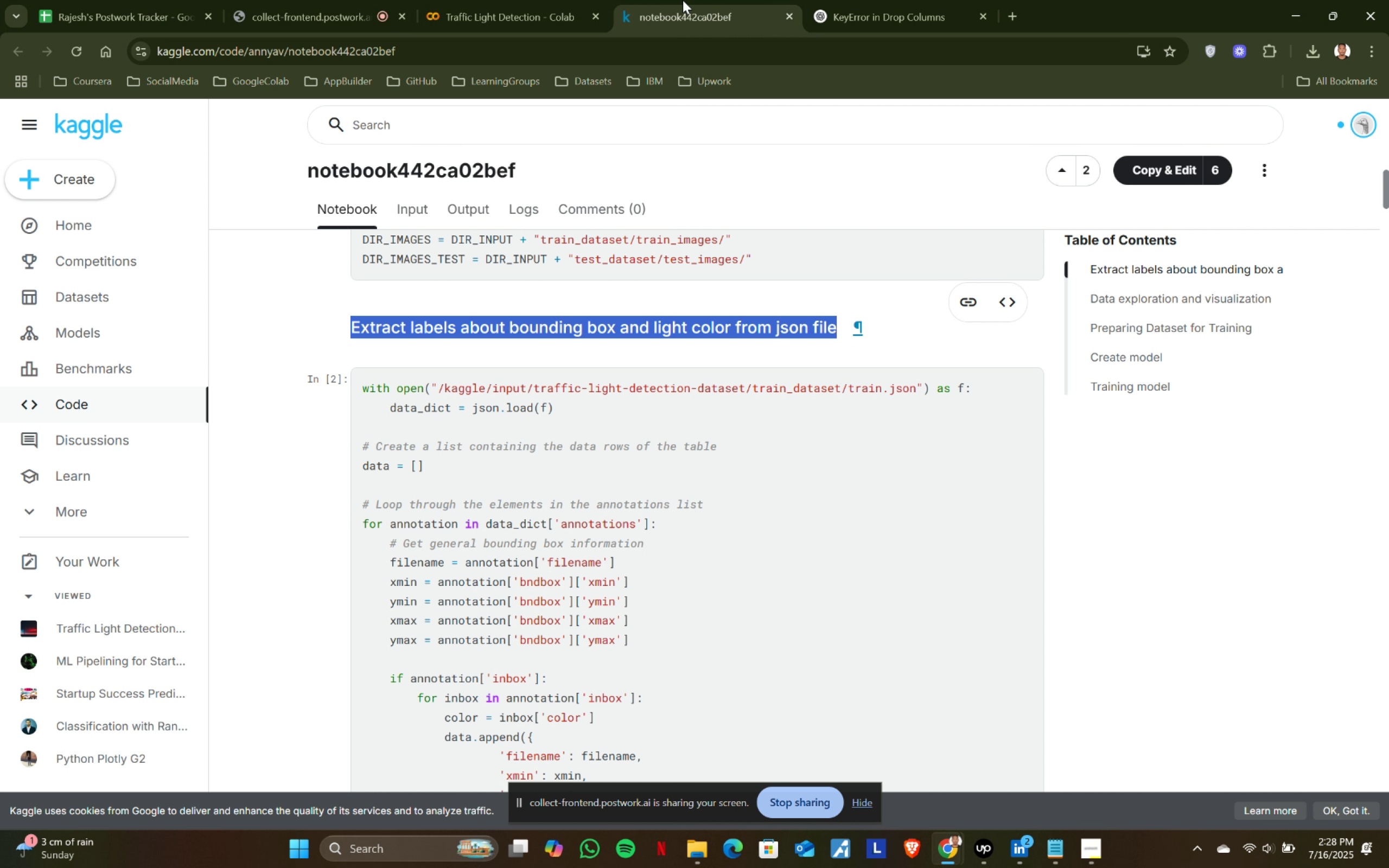 
key(Backspace)
 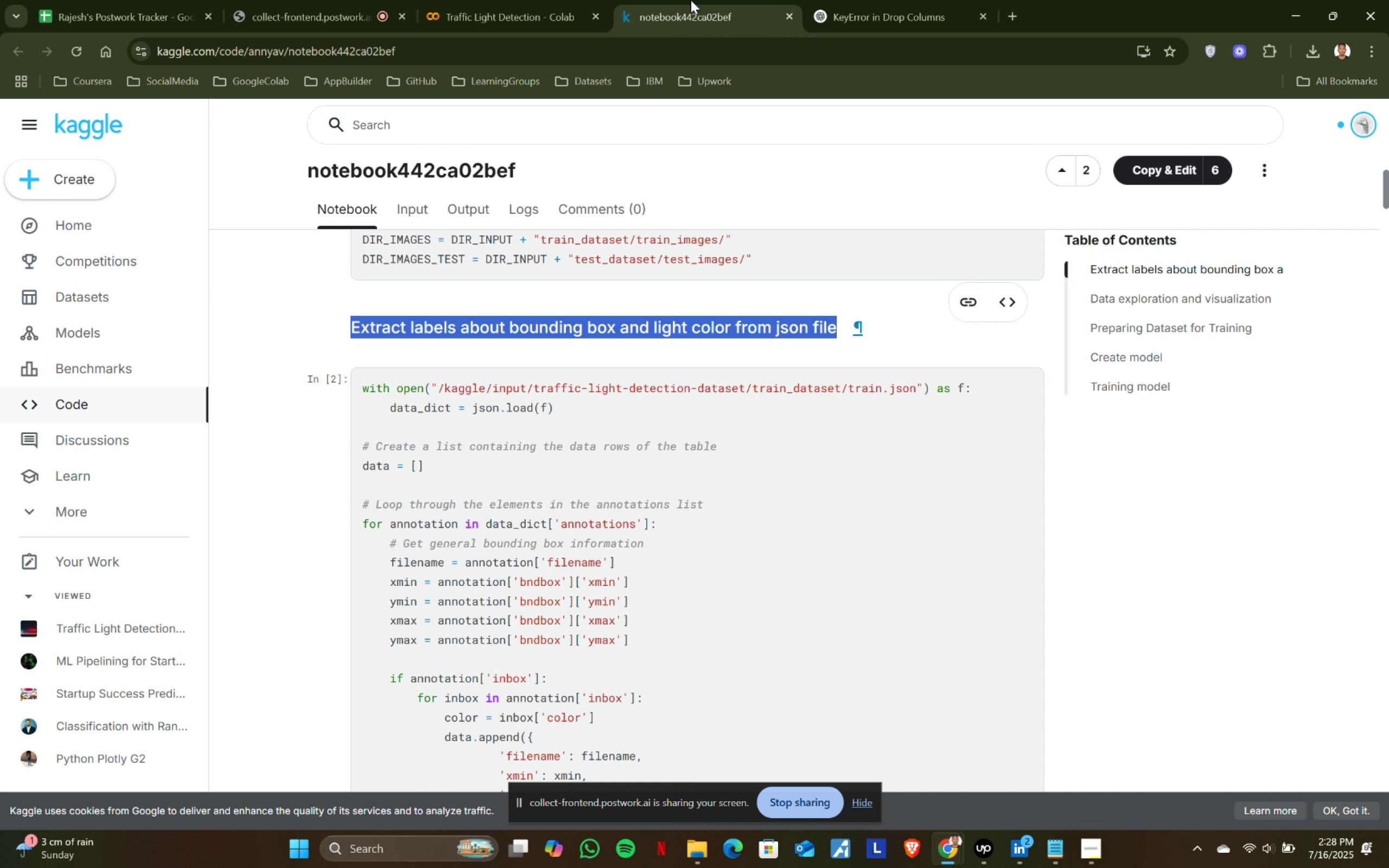 
key(Backspace)
 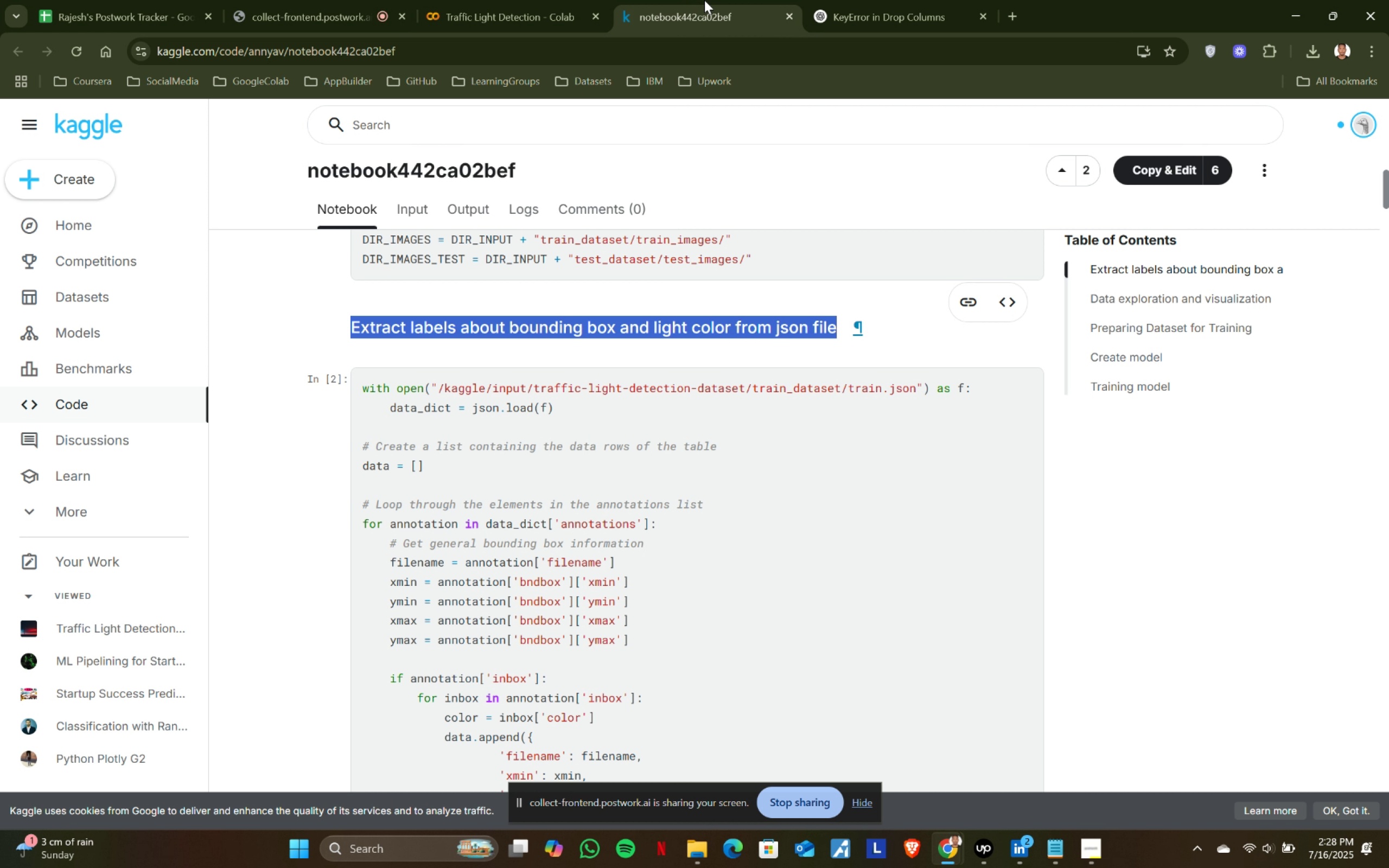 
key(Enter)
 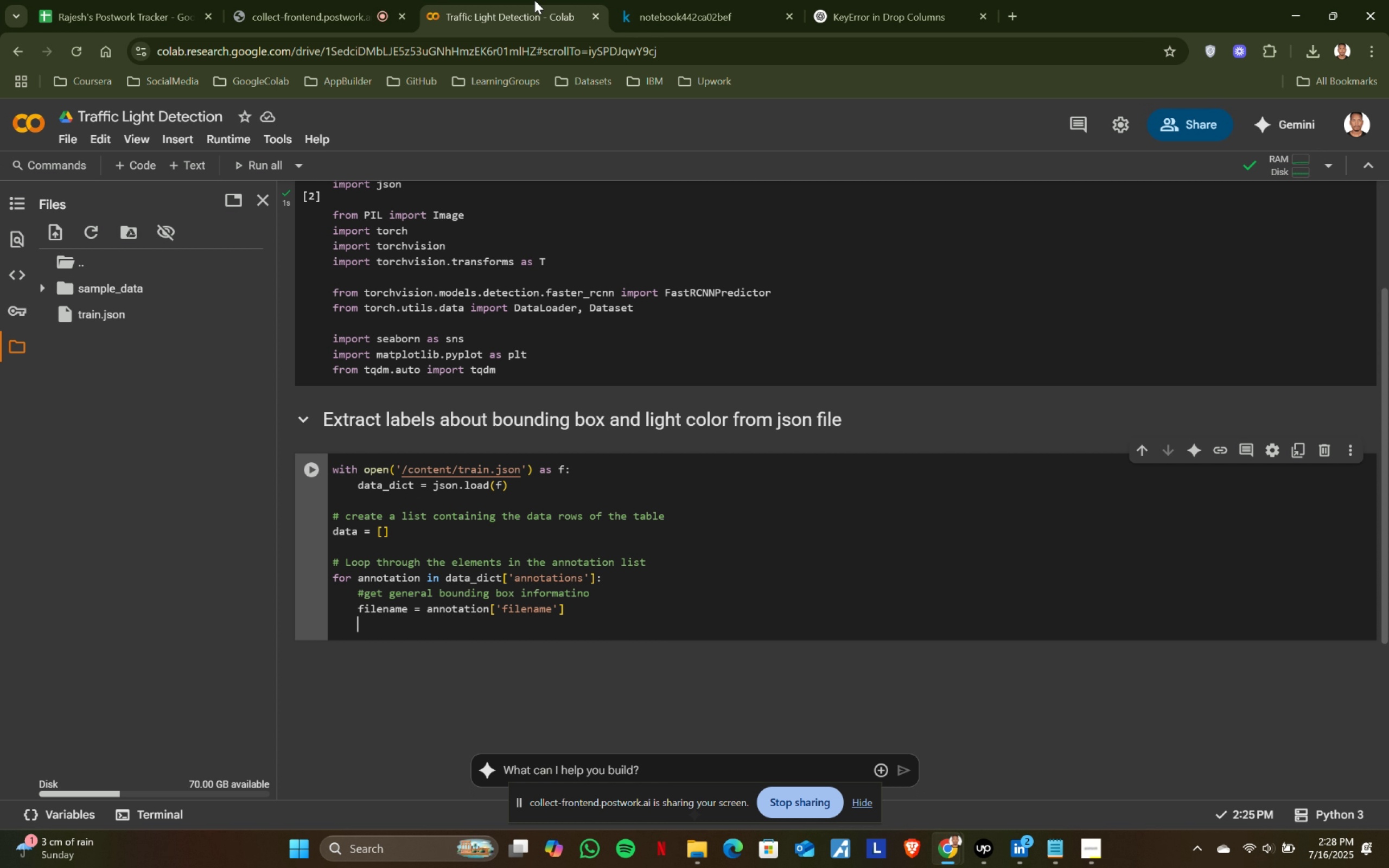 
left_click([683, 0])
 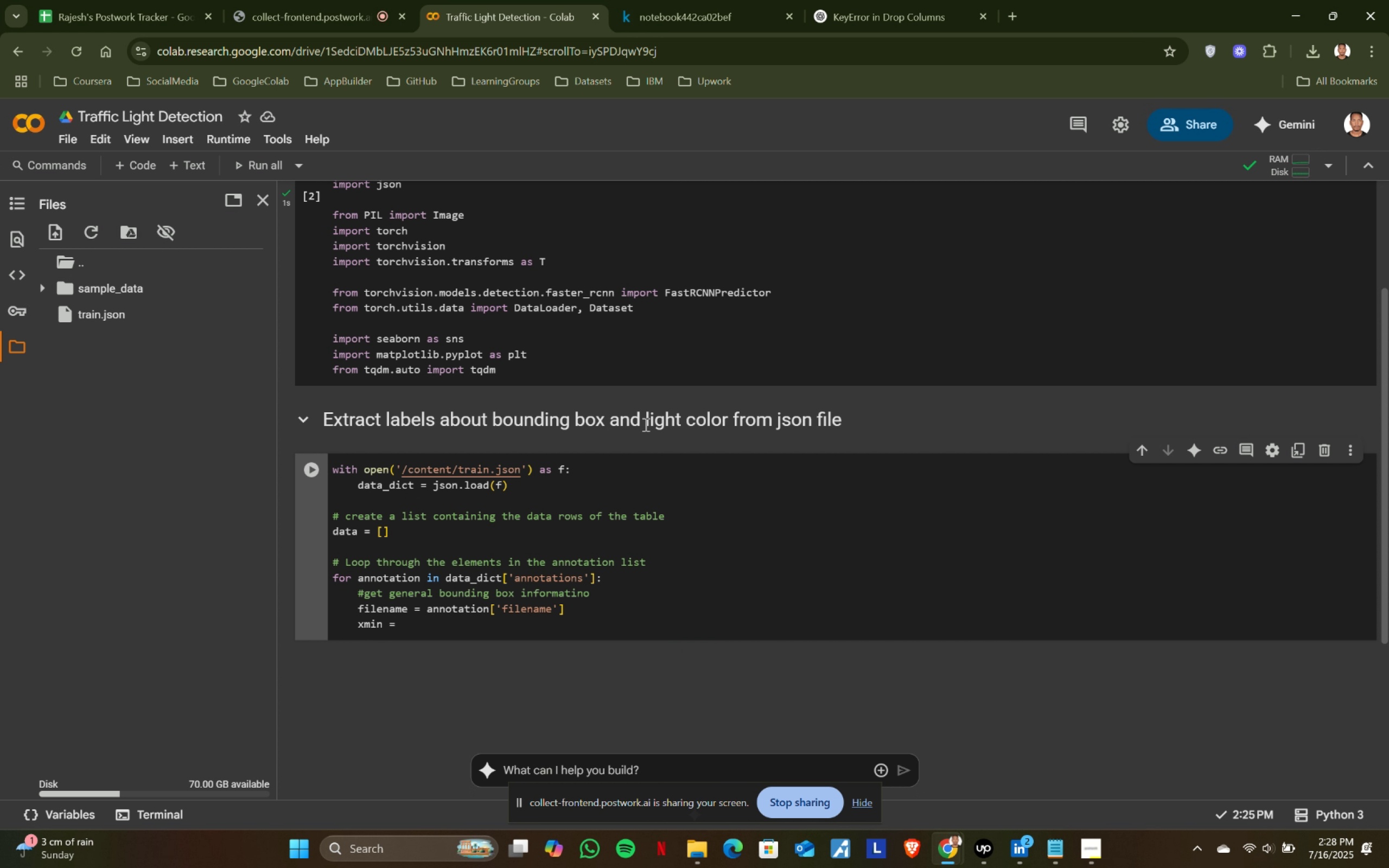 
wait(7.49)
 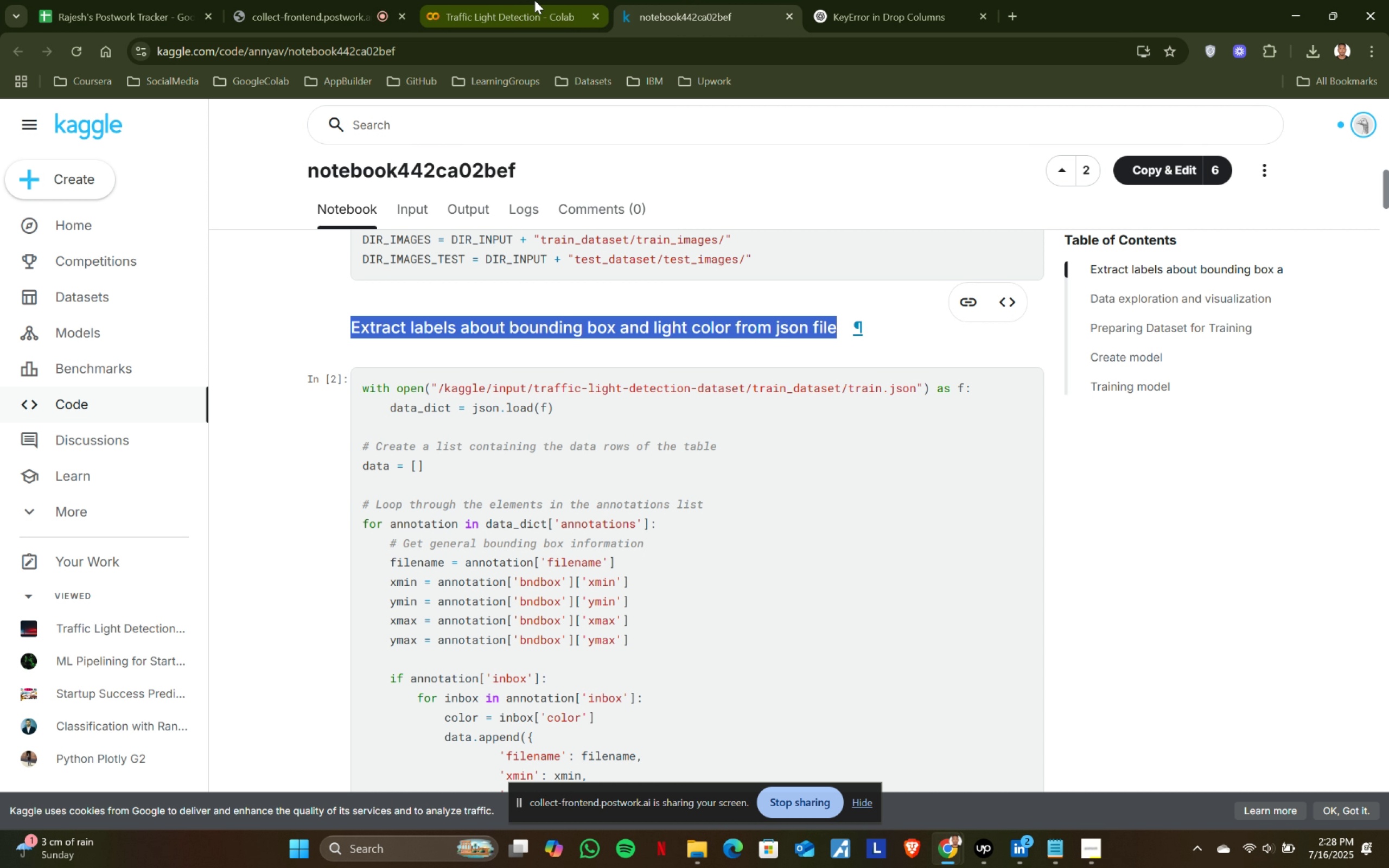 
left_click([534, 0])
 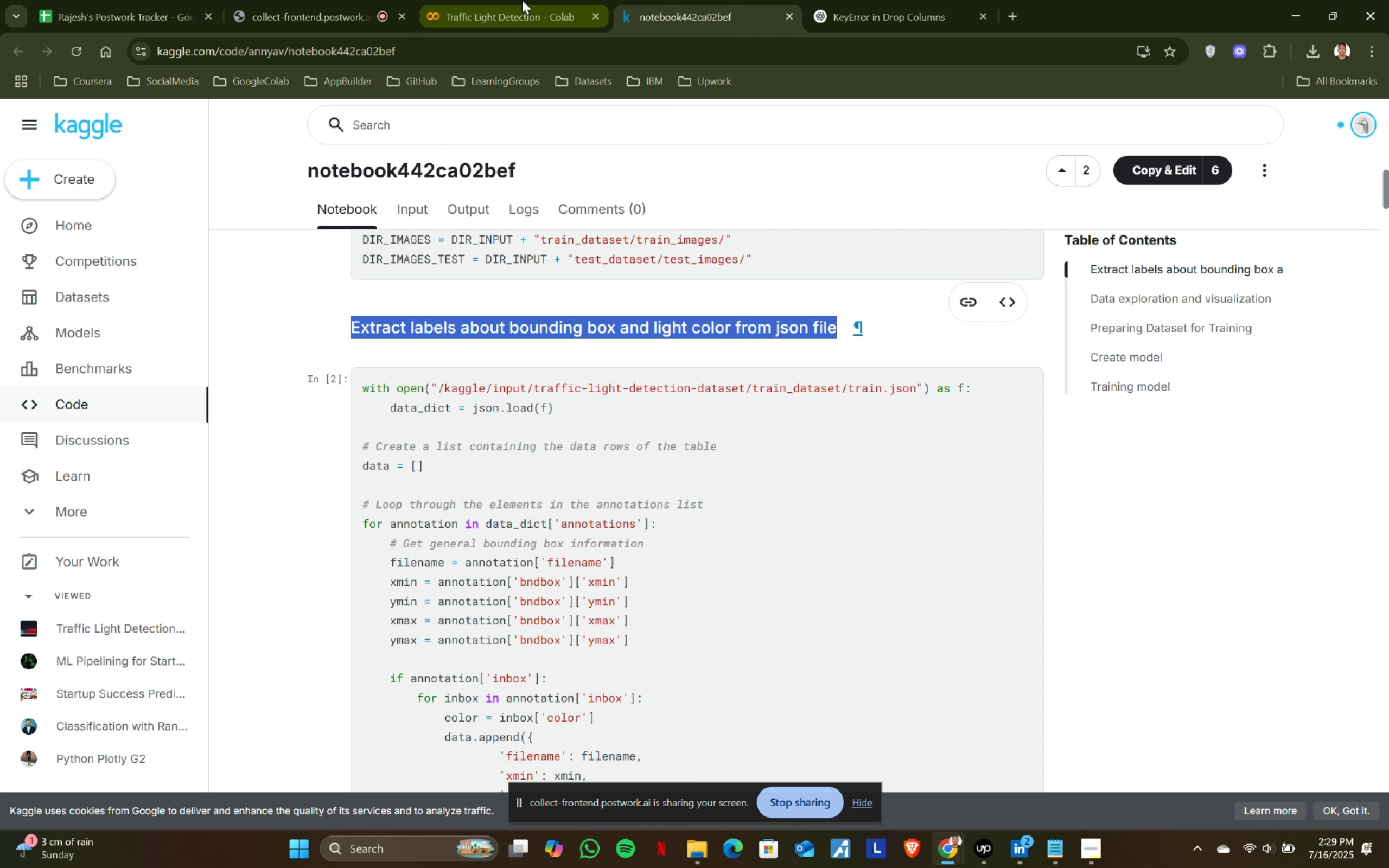 
type(xmin = )
 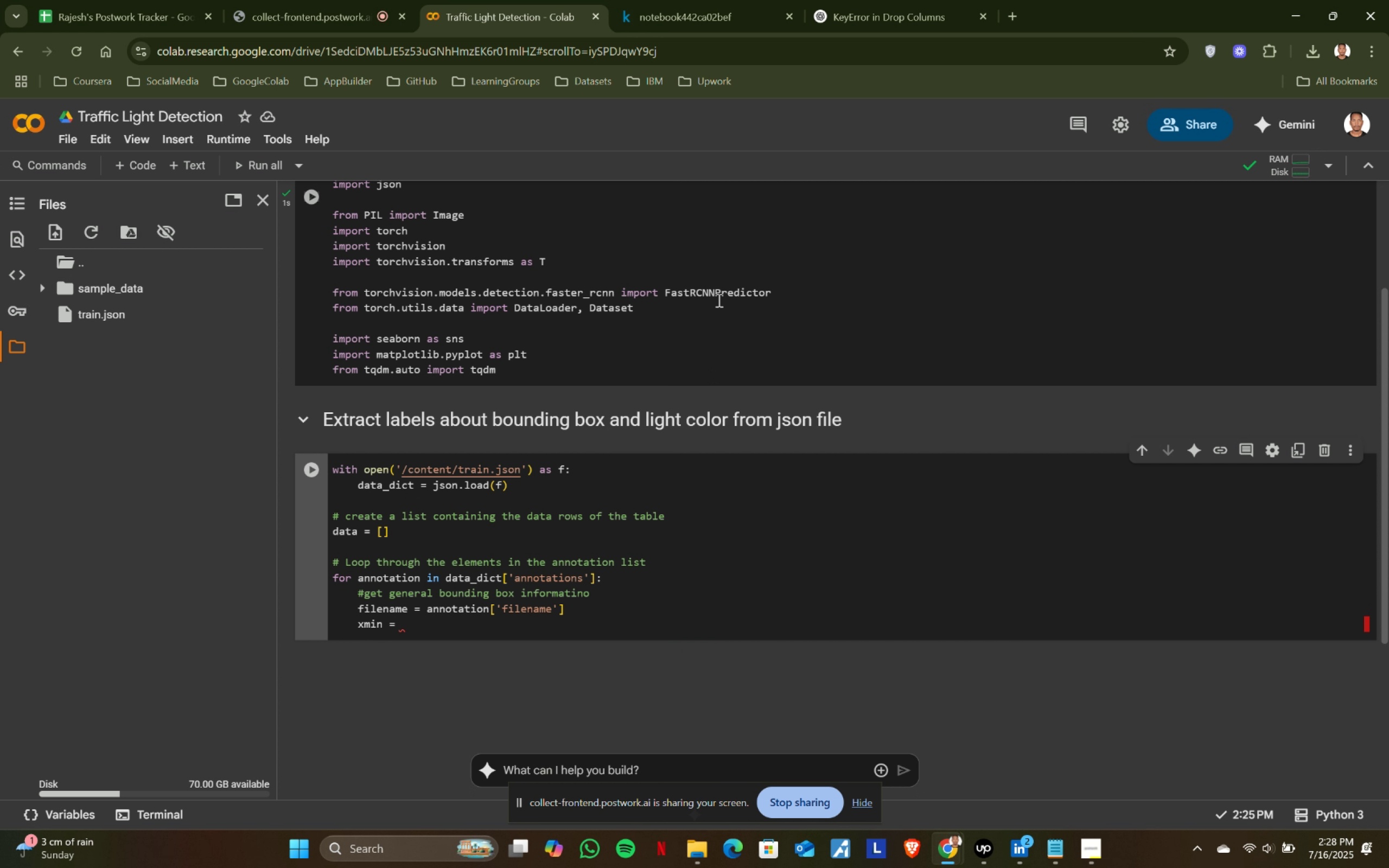 
left_click([723, 0])
 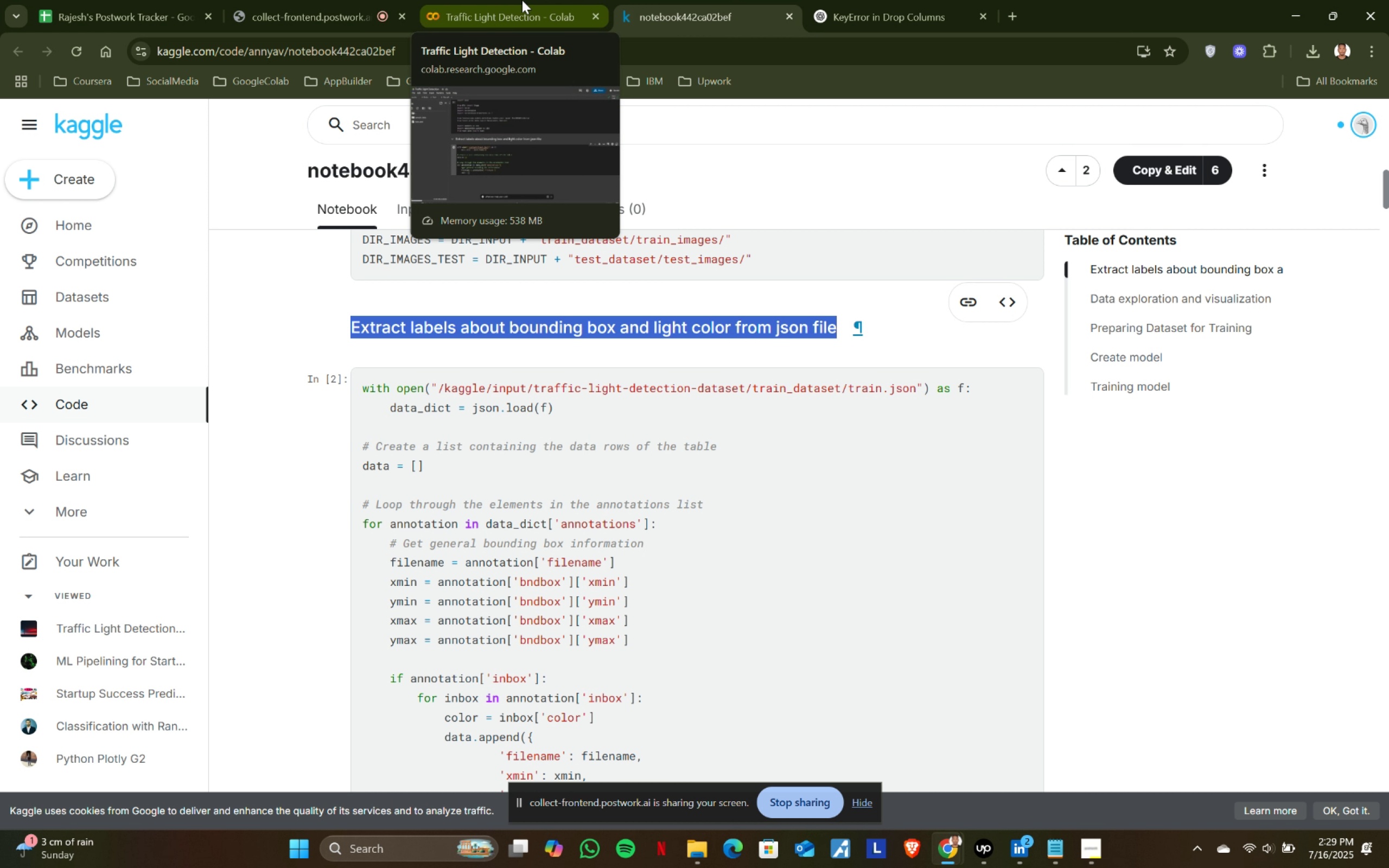 
left_click([522, 0])
 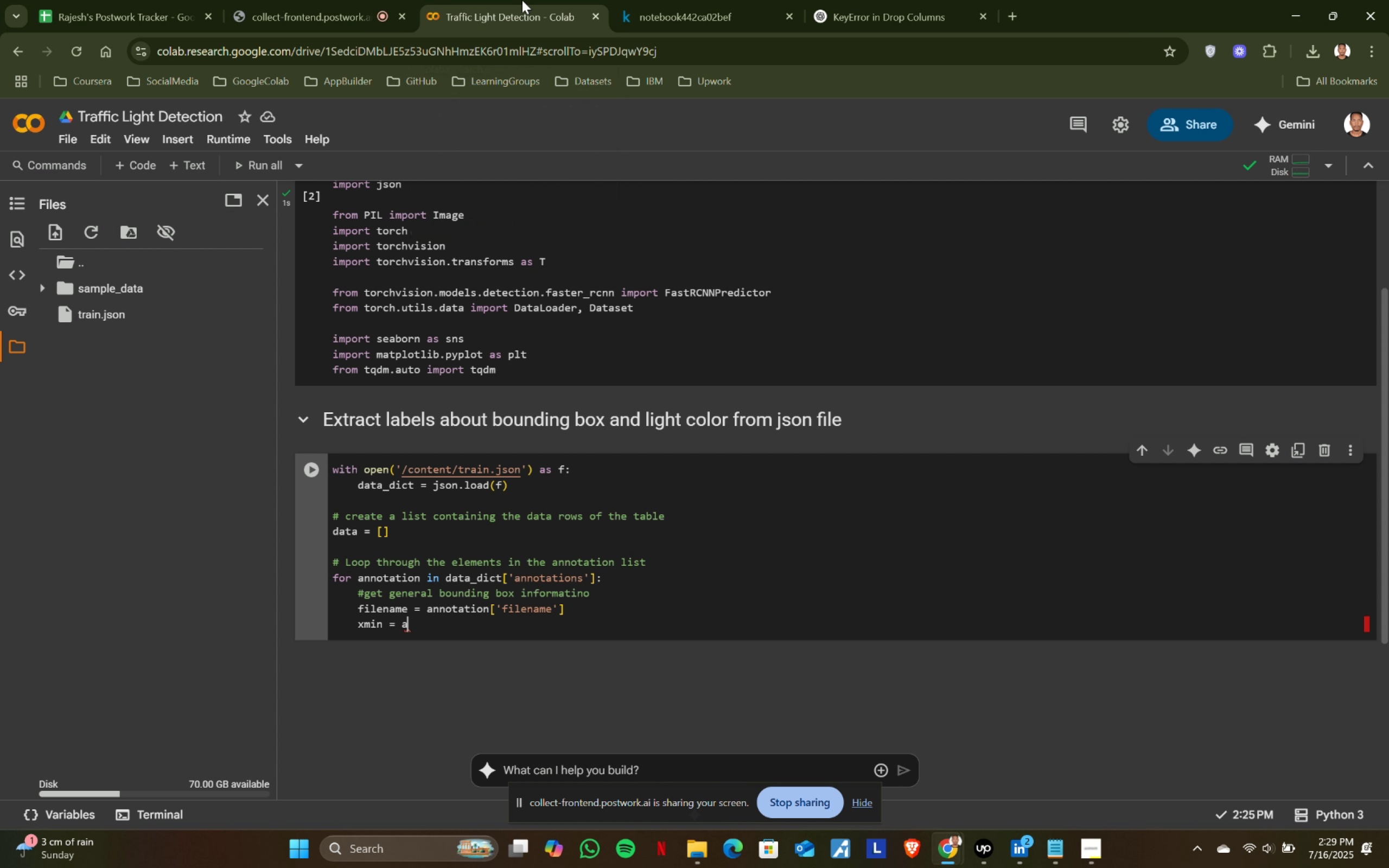 
type(annotation[')
 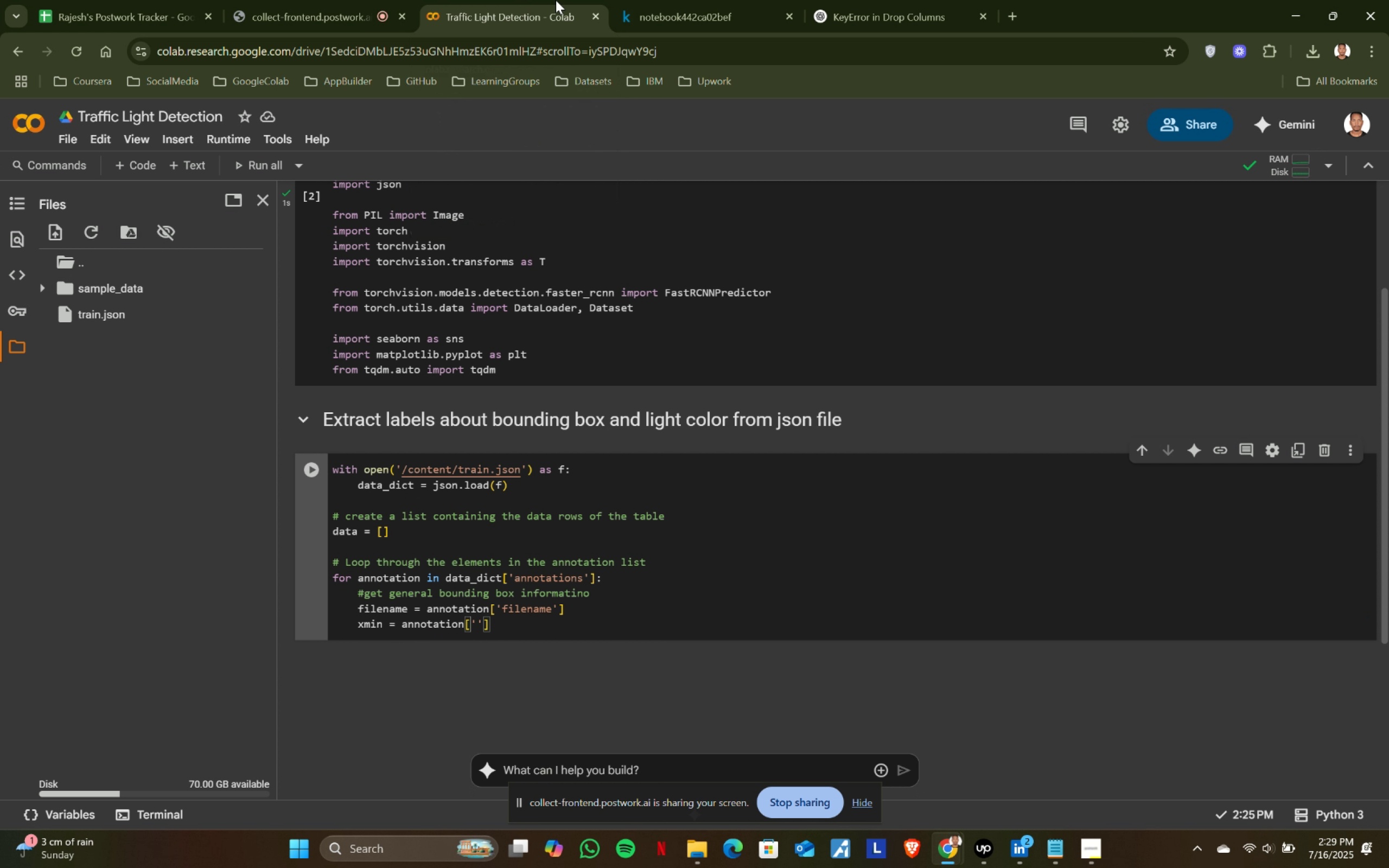 
left_click([707, 0])
 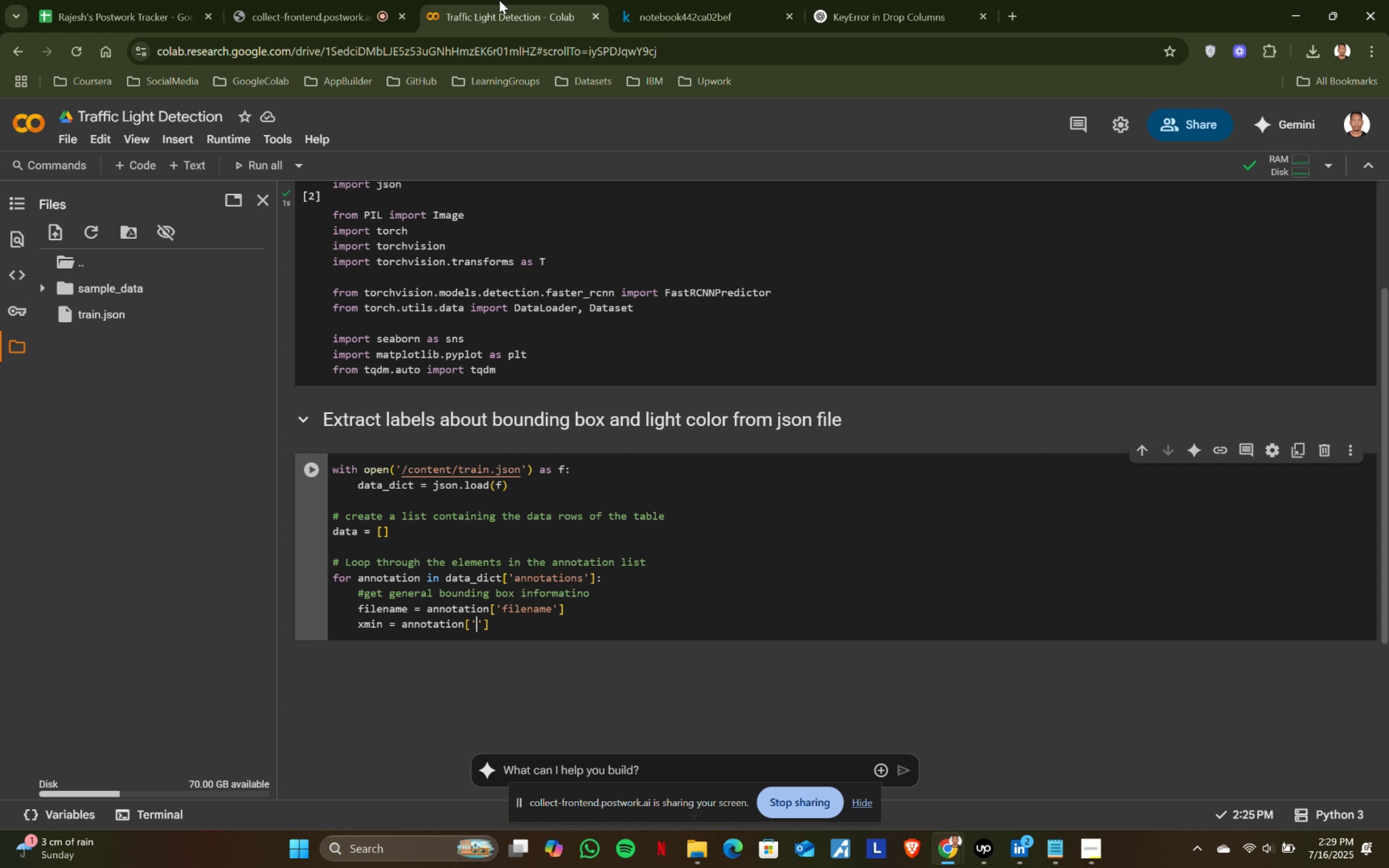 
left_click([499, 0])
 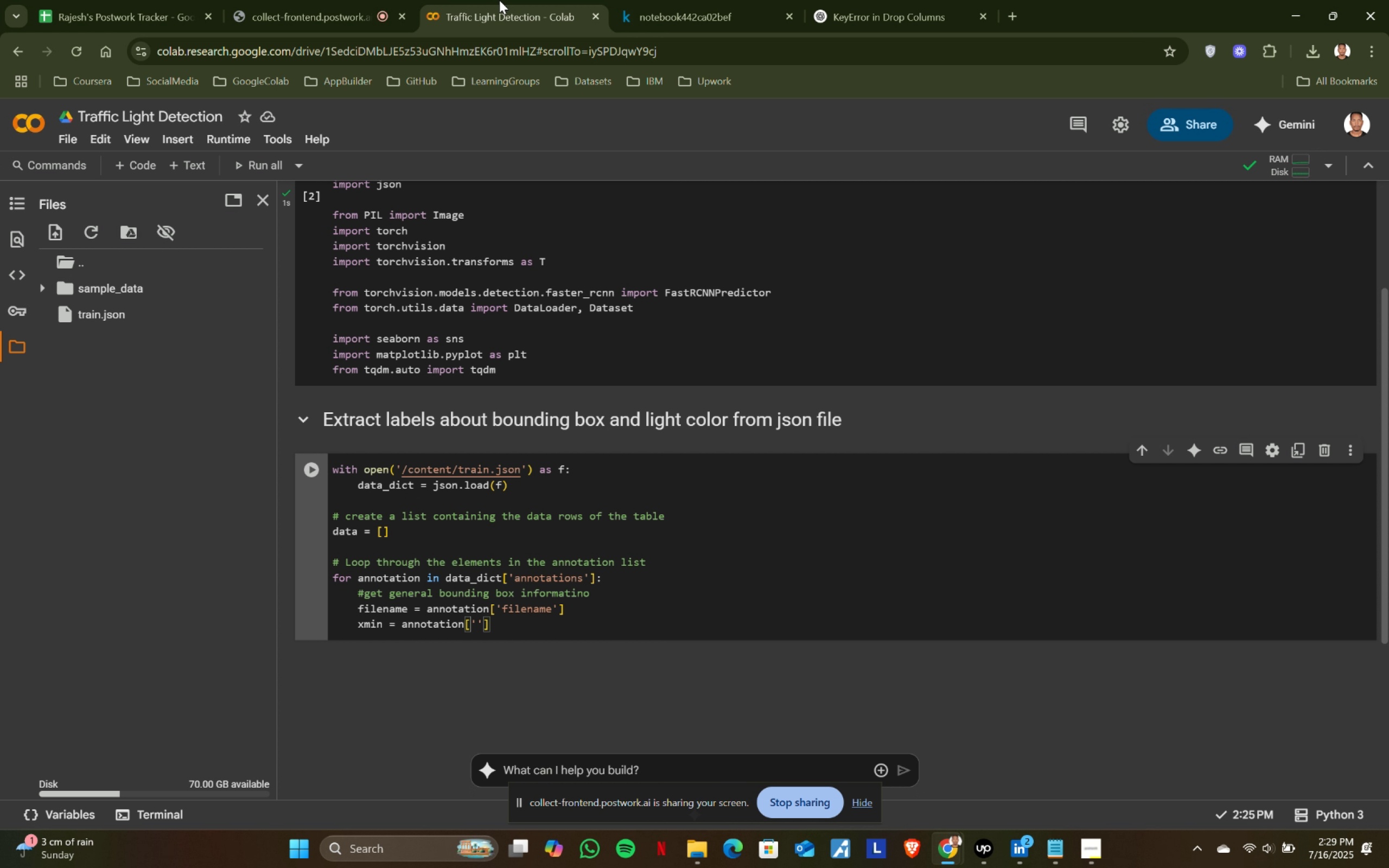 
type(bndbox)
 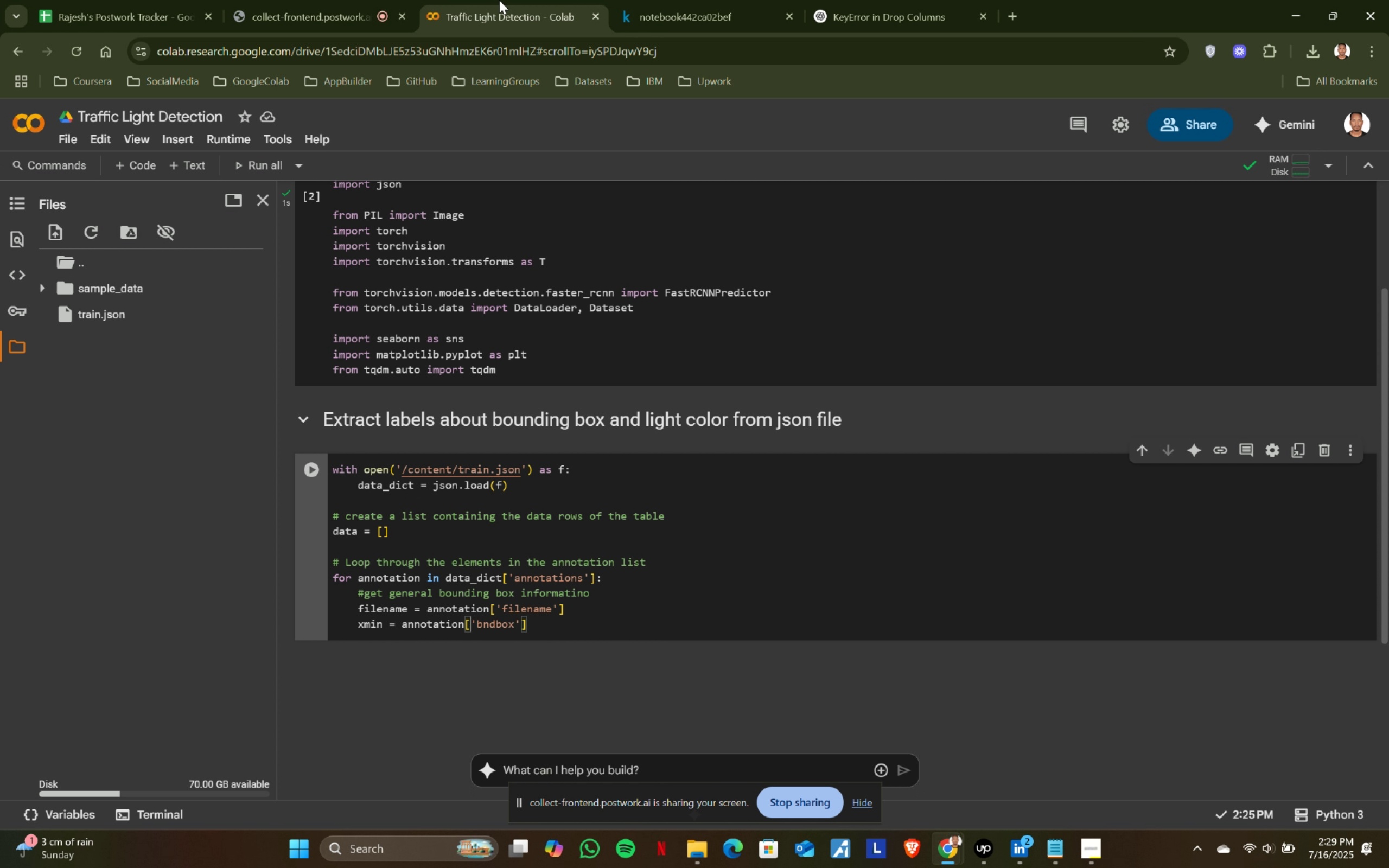 
key(ArrowRight)
 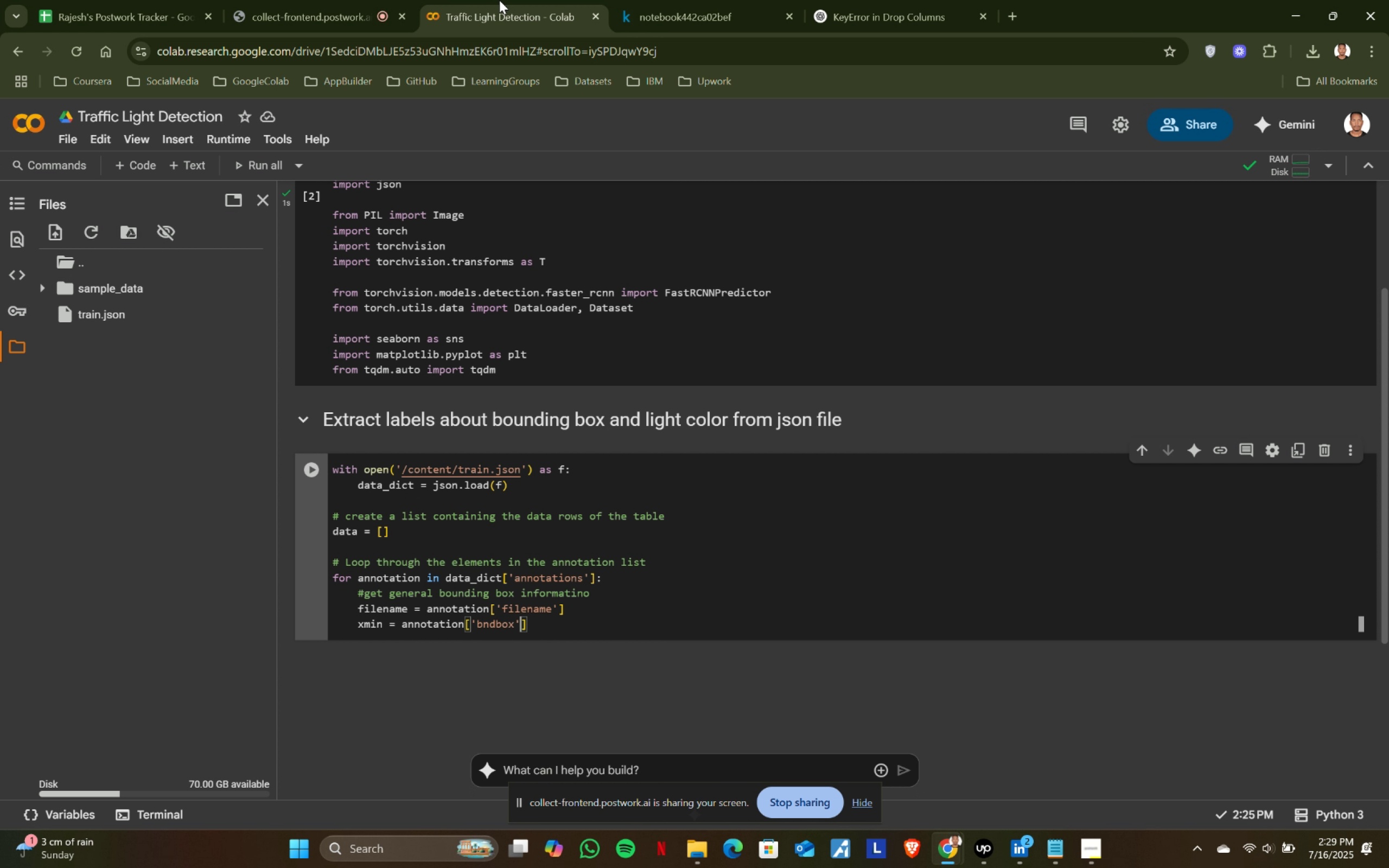 
key(ArrowRight)
 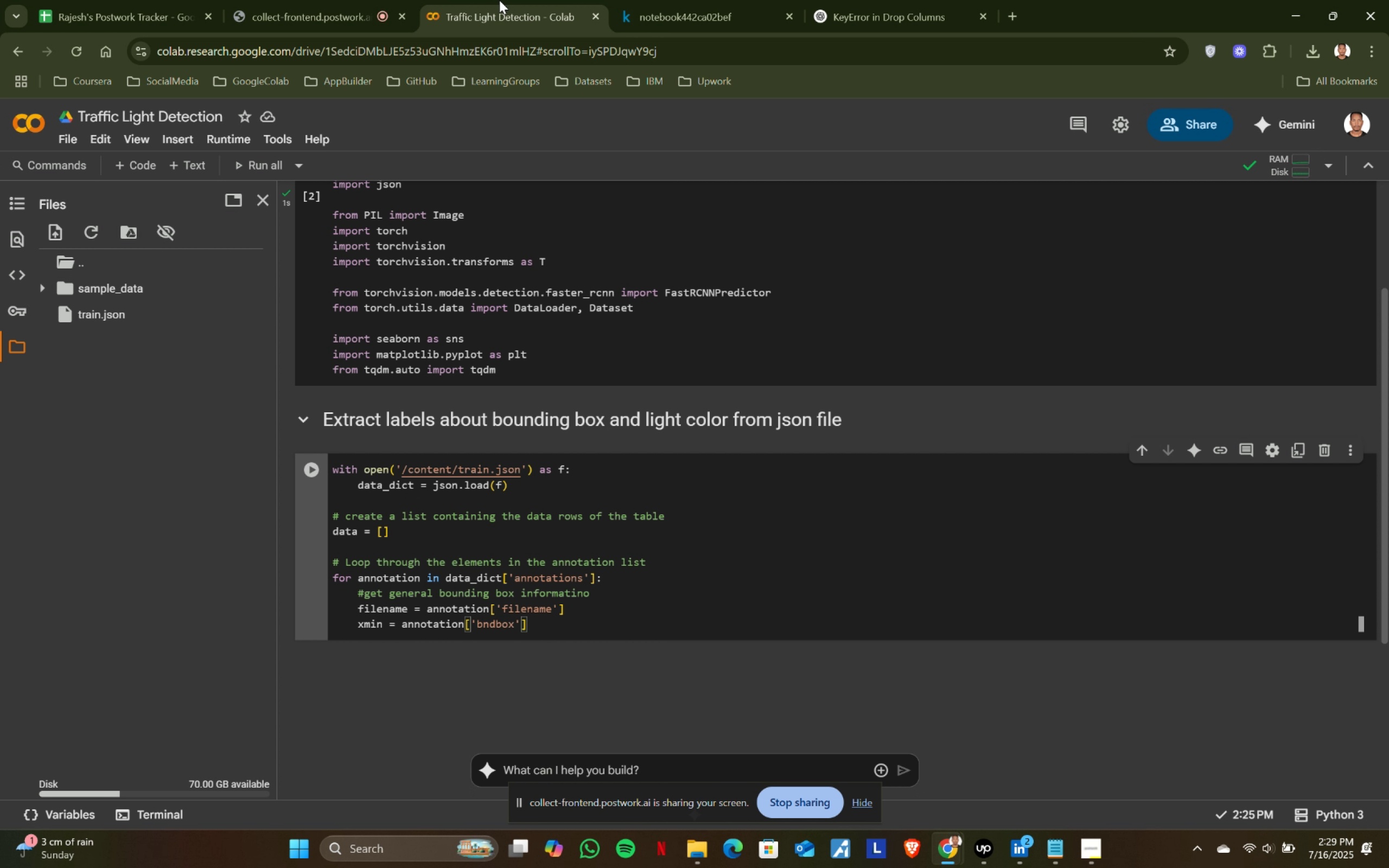 
left_click([635, 0])
 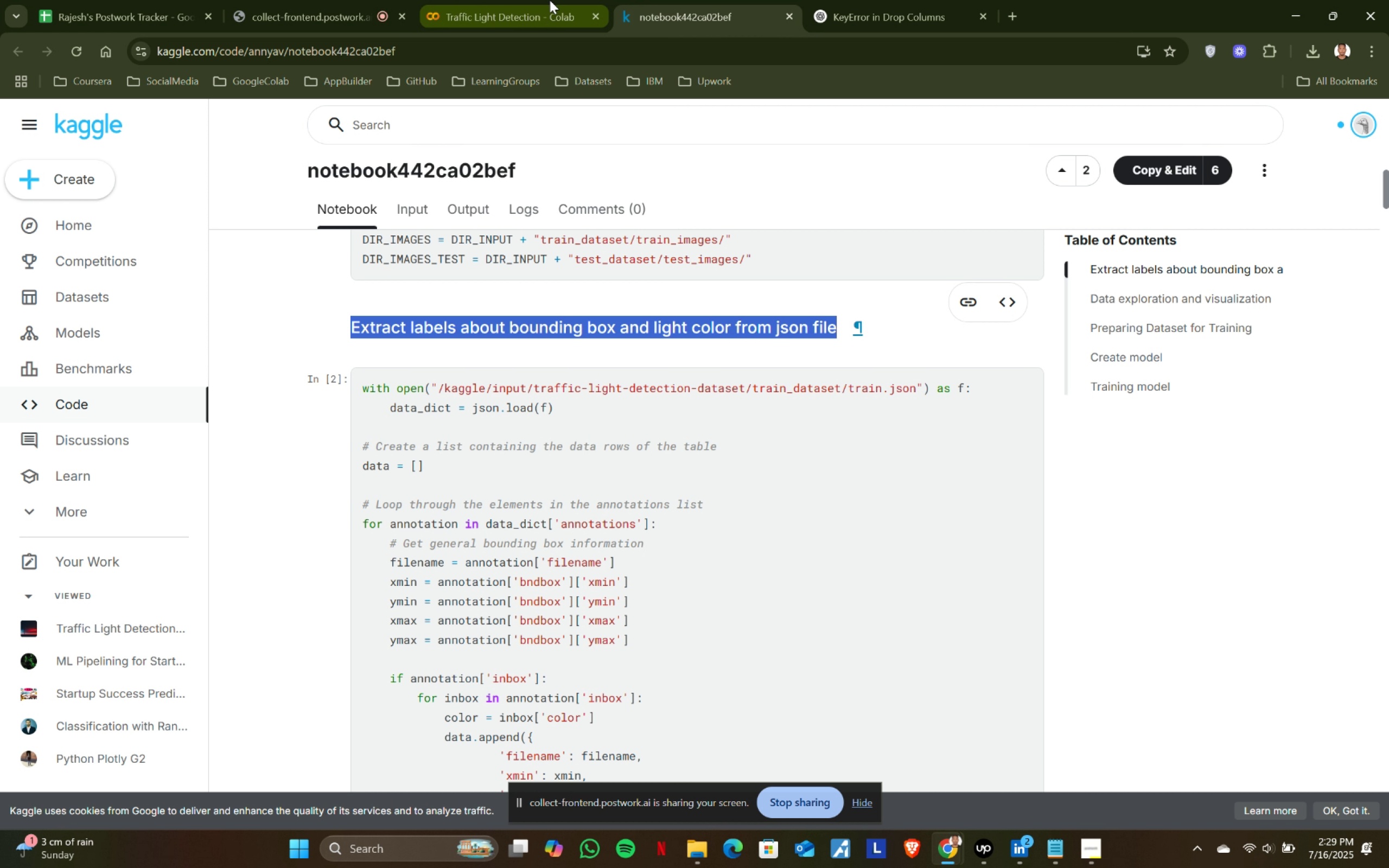 
left_click([550, 0])
 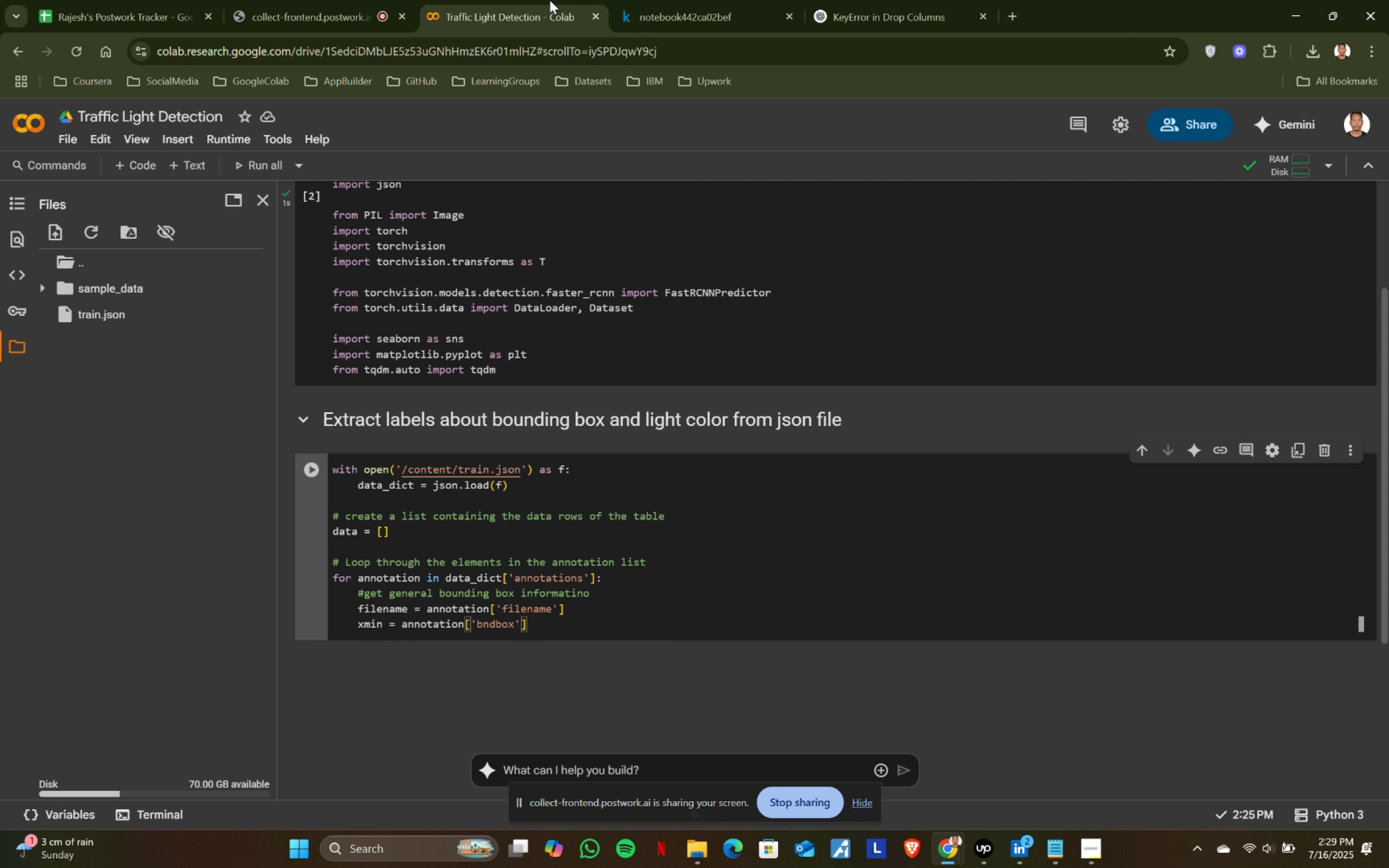 
type(['zmin)
key(Backspace)
key(Backspace)
key(Backspace)
key(Backspace)
type(xmin)
 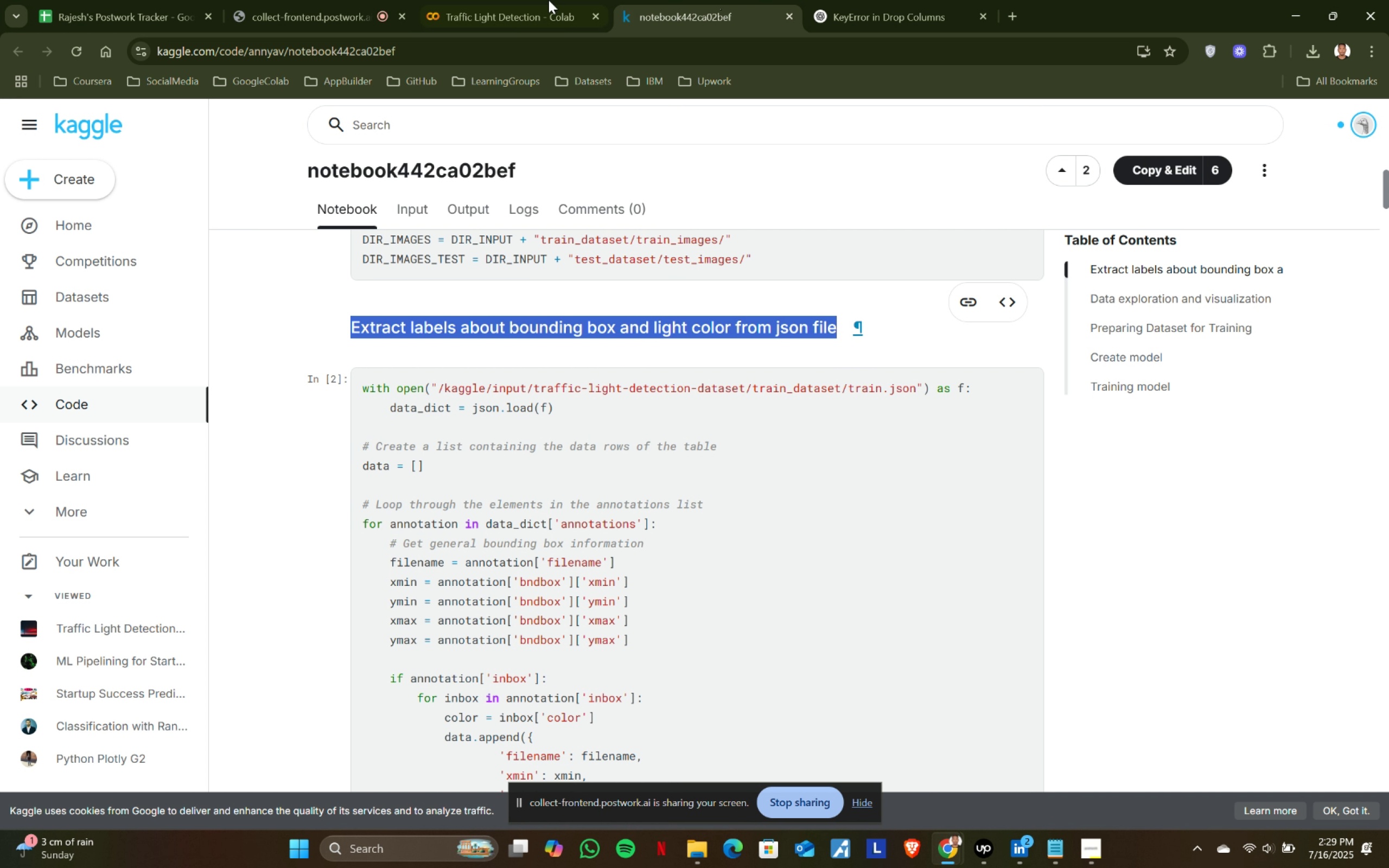 
key(ArrowRight)
 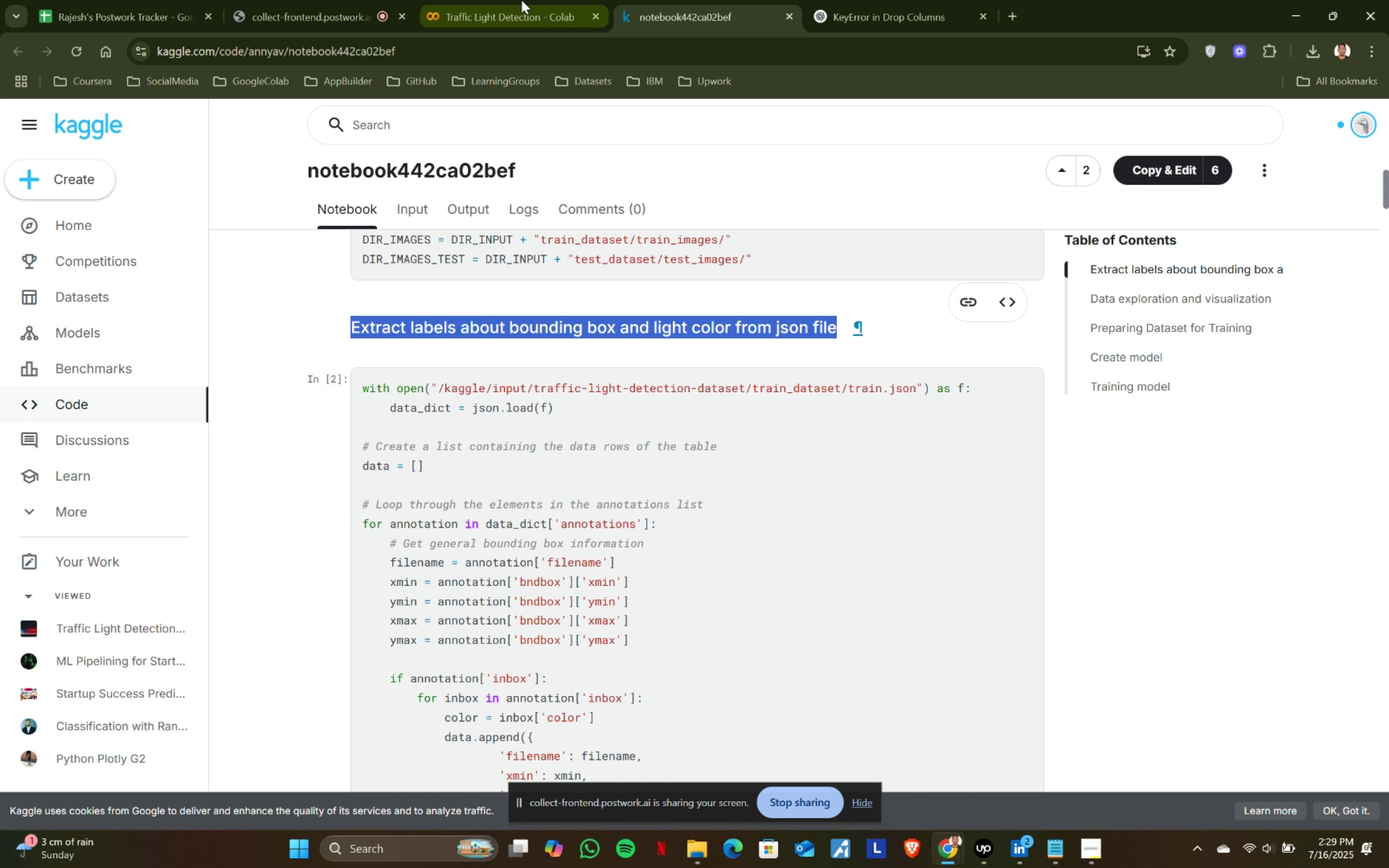 
key(ArrowRight)
 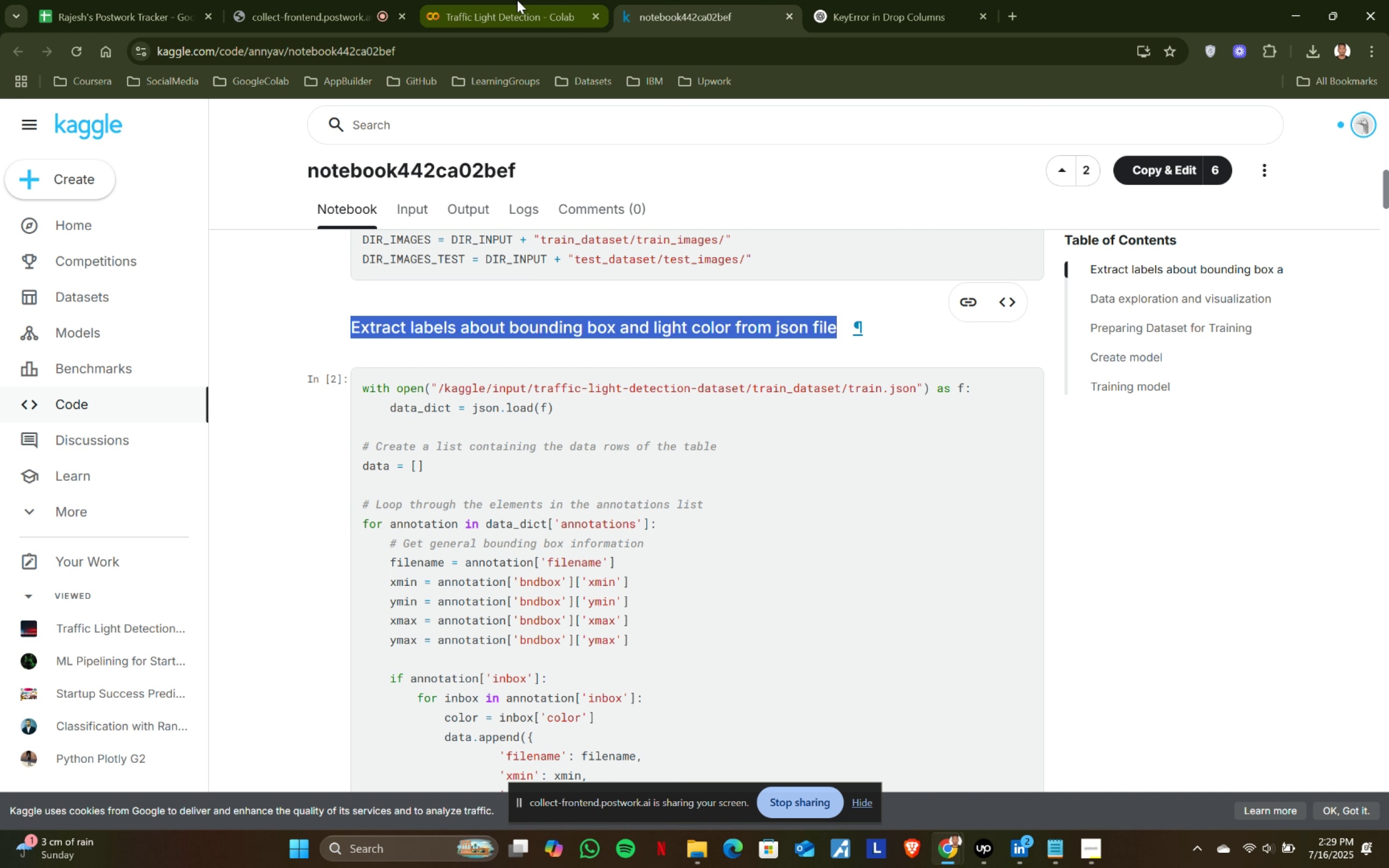 
key(Enter)
 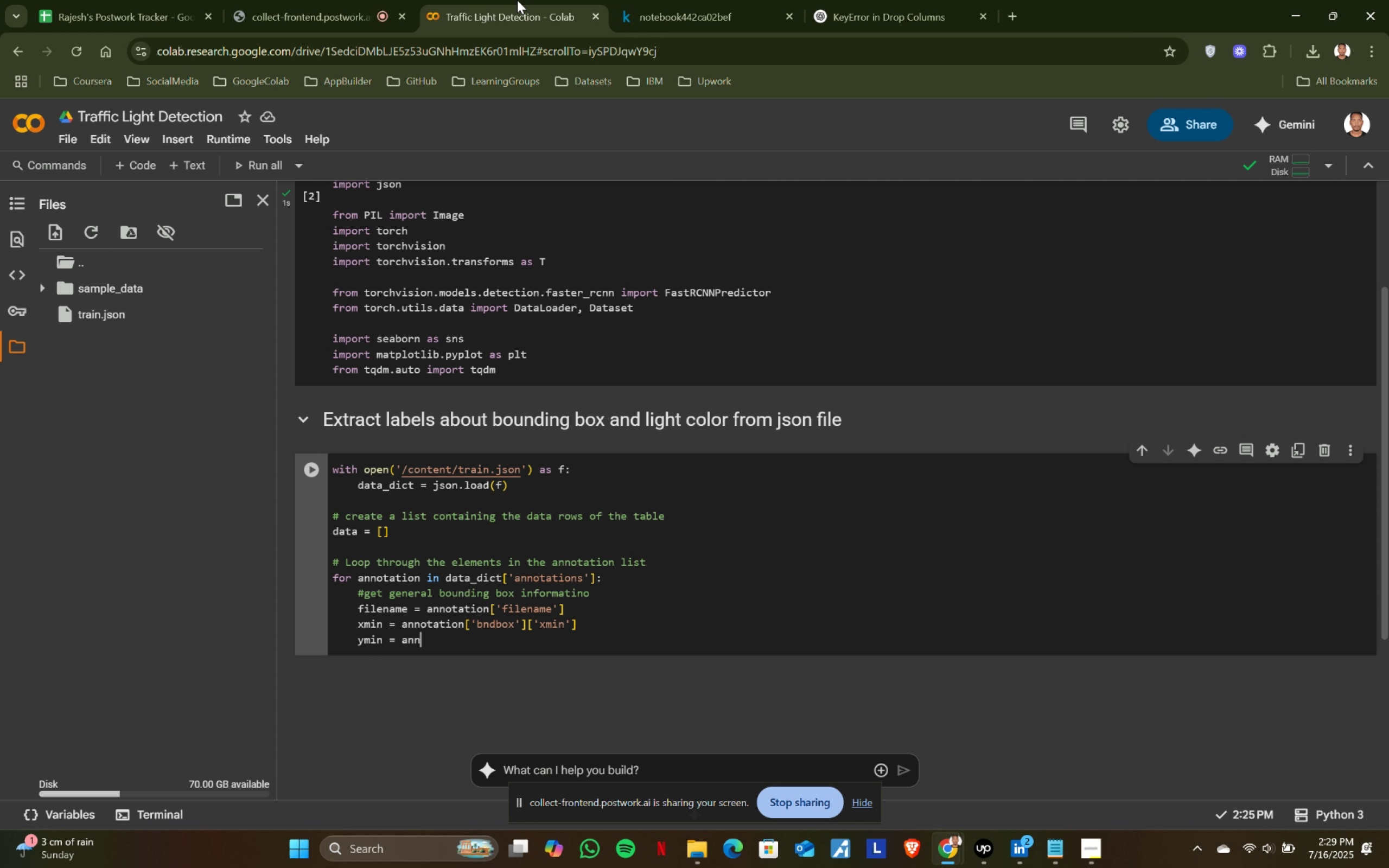 
left_click([738, 0])
 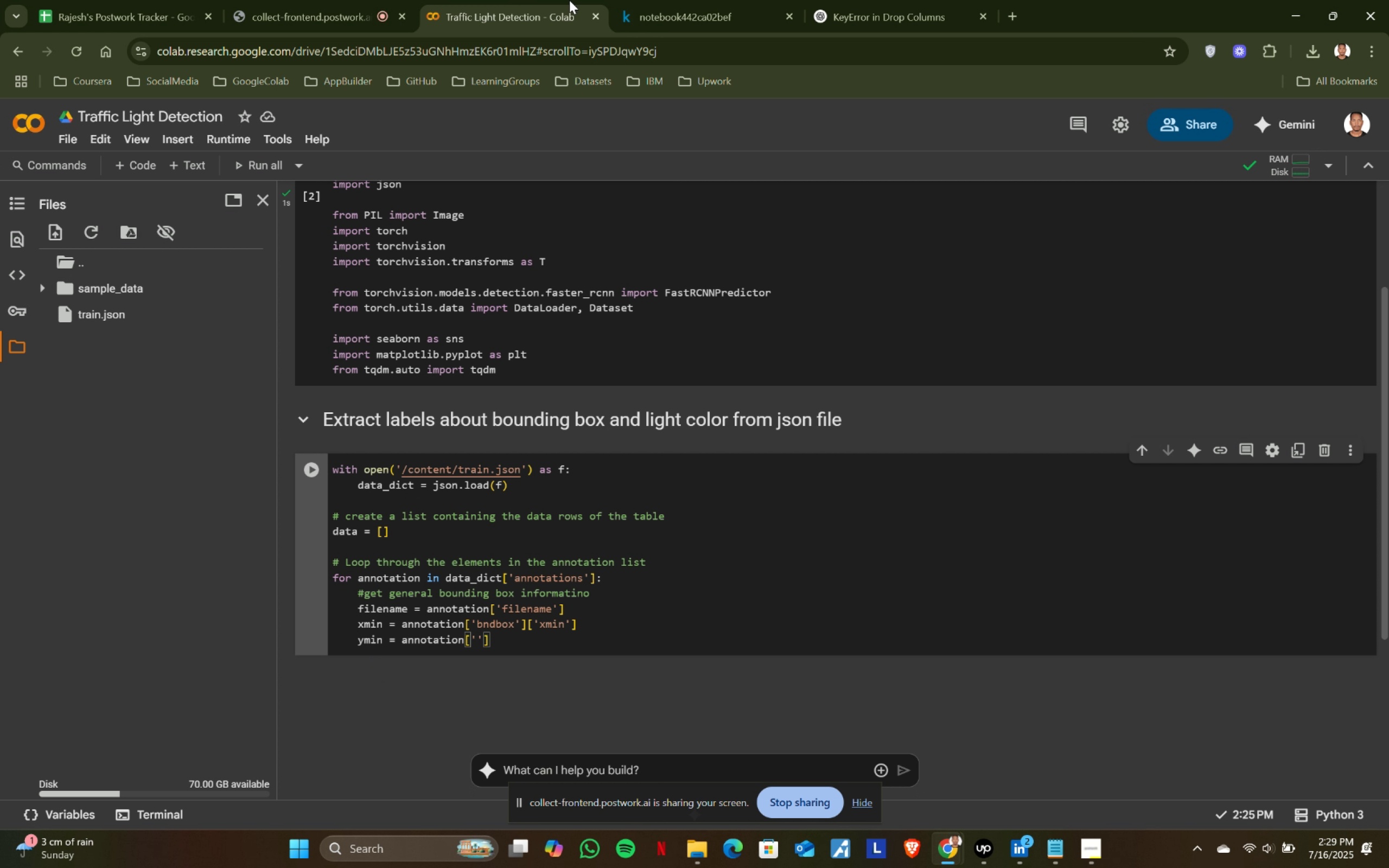 
left_click([517, 0])
 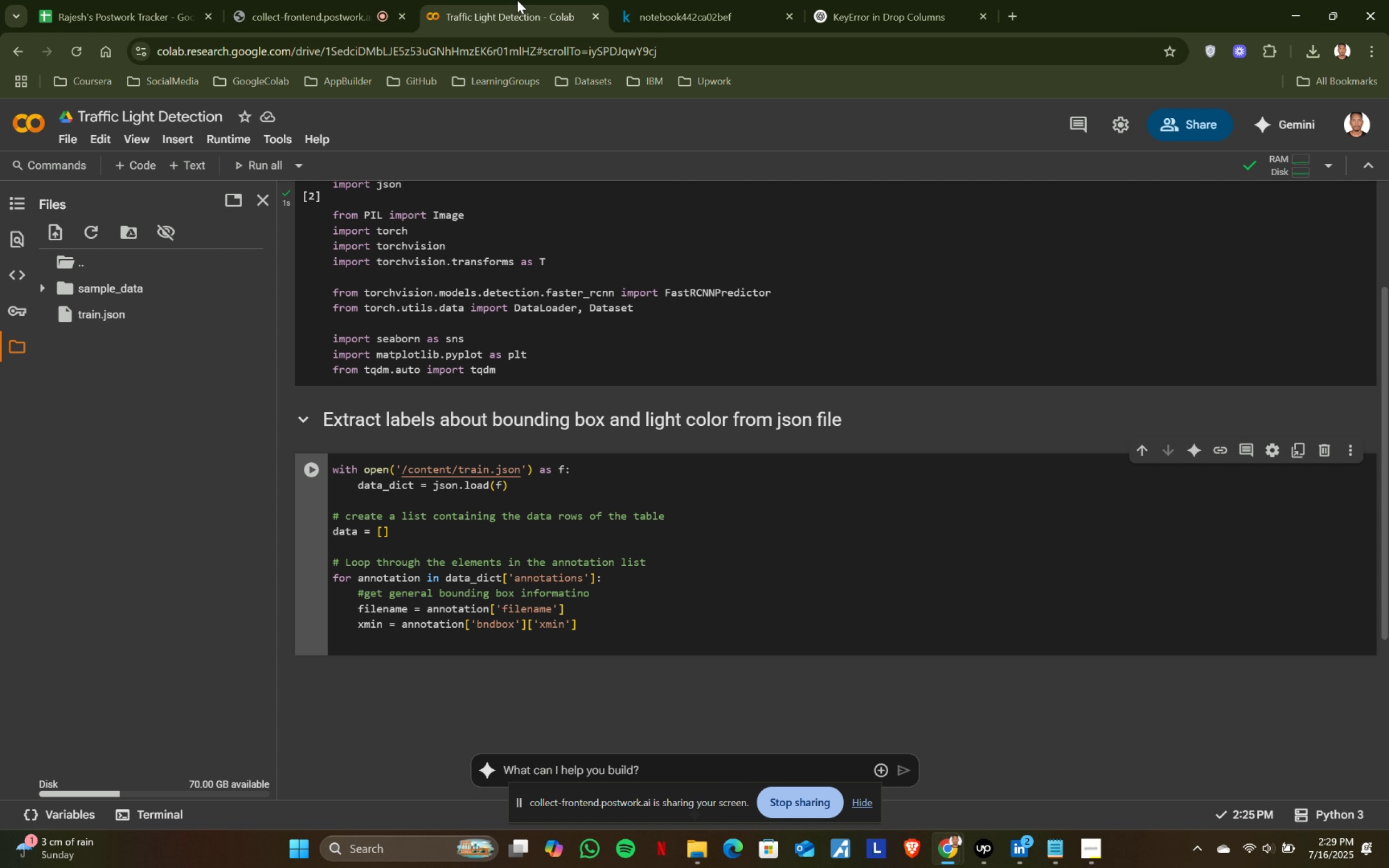 
type(ymin = annotation[')
 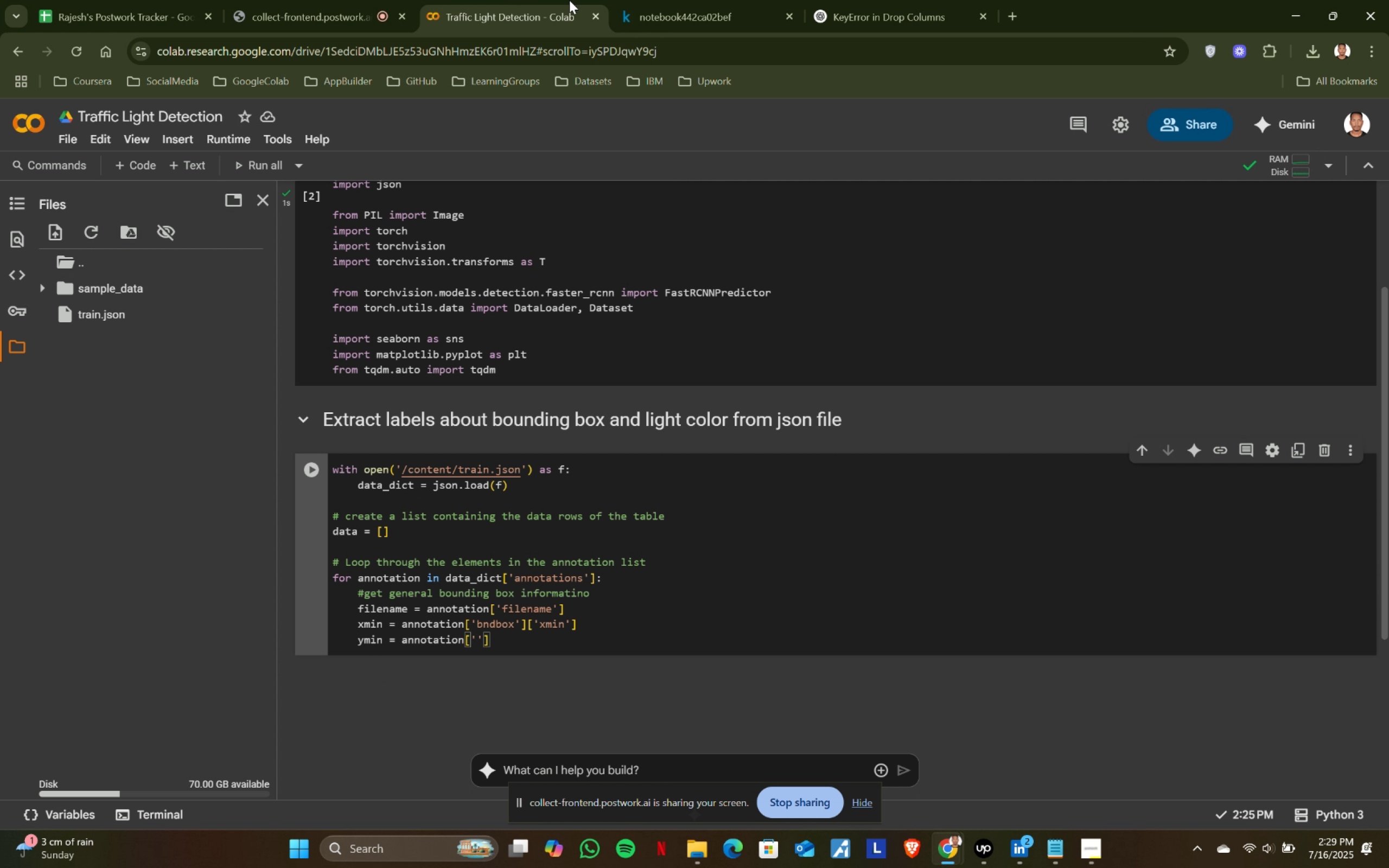 
left_click([651, 0])
 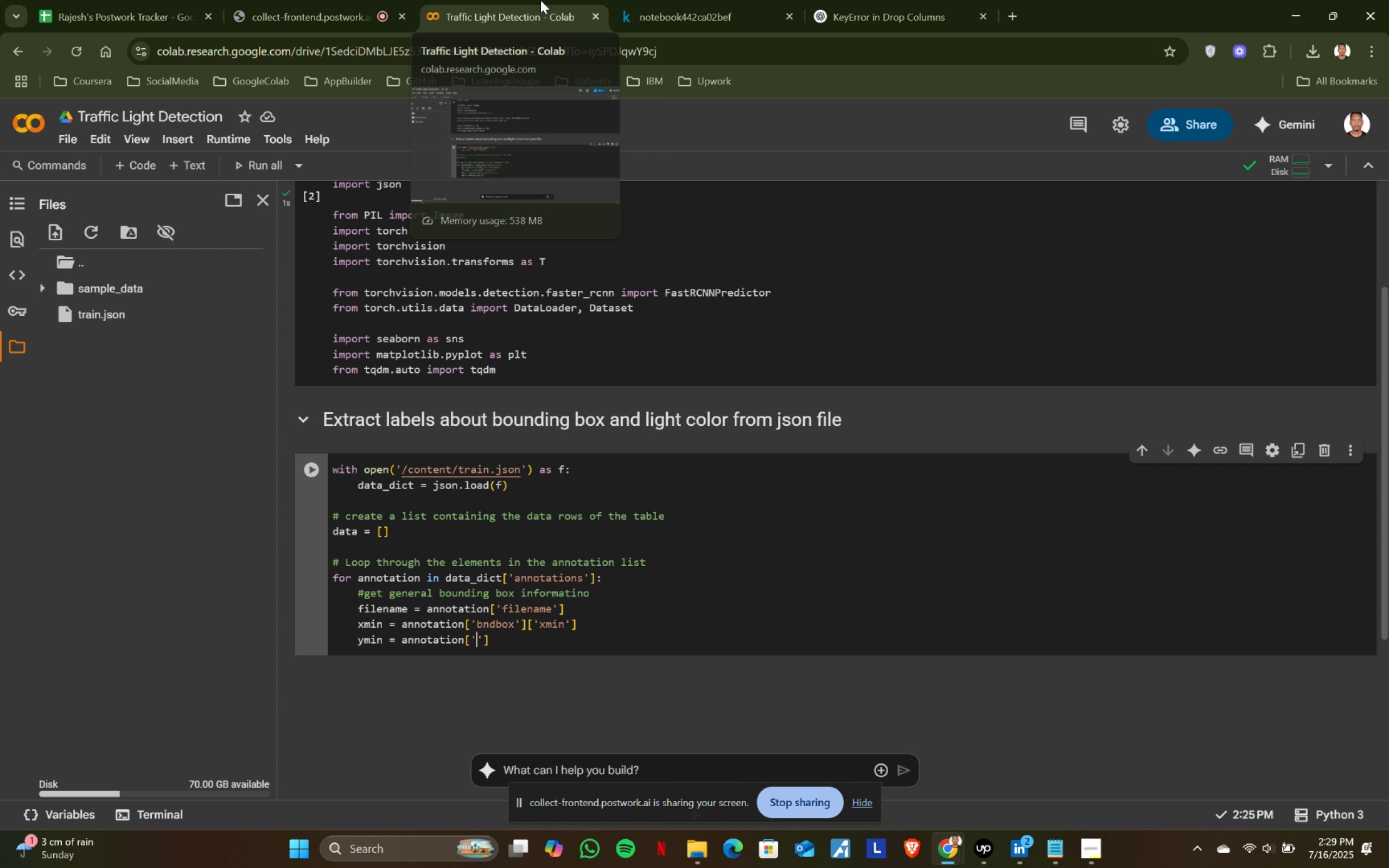 
left_click([540, 0])
 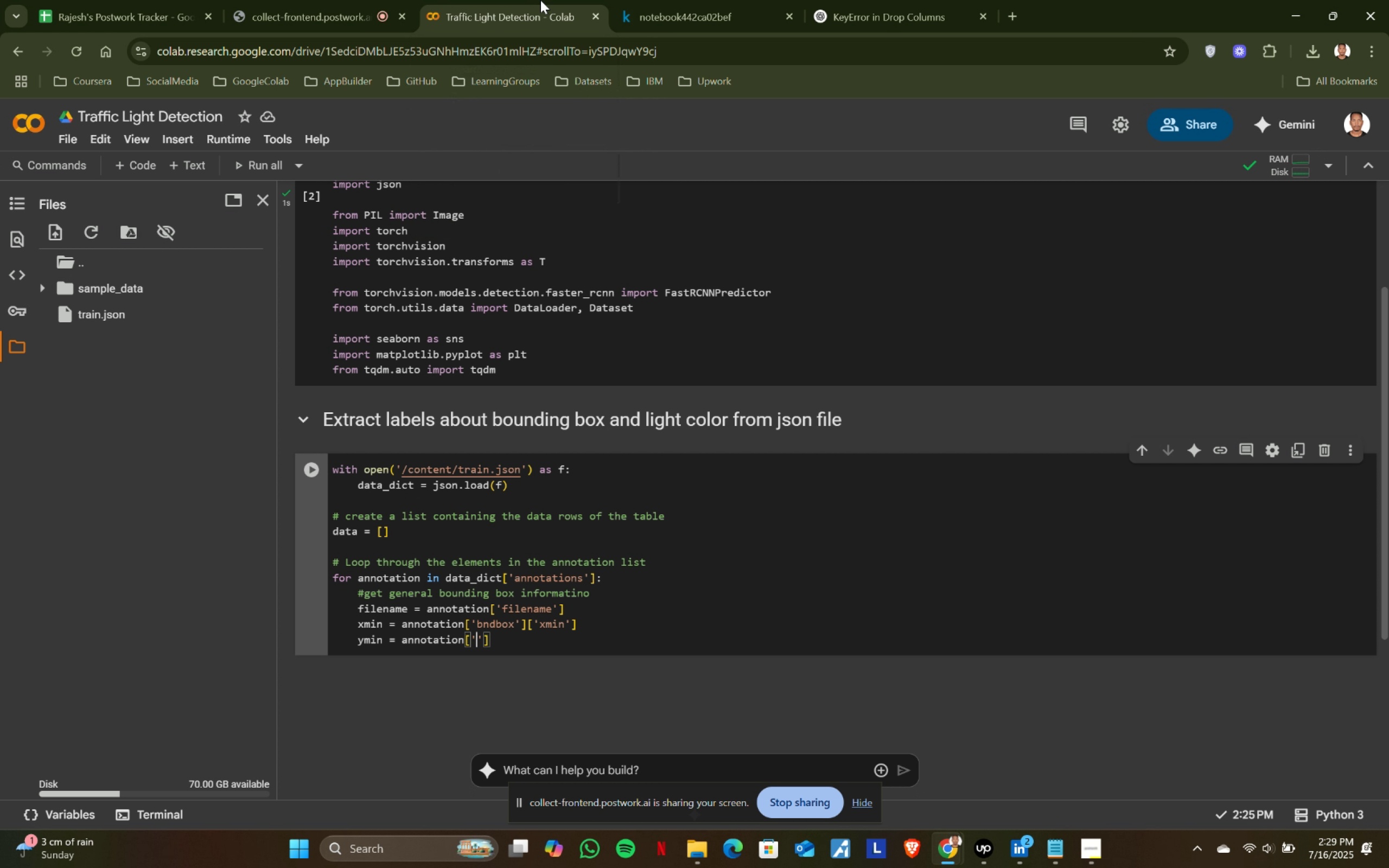 
type(bnc)
key(Backspace)
type(dv)
key(Backspace)
type(box)
 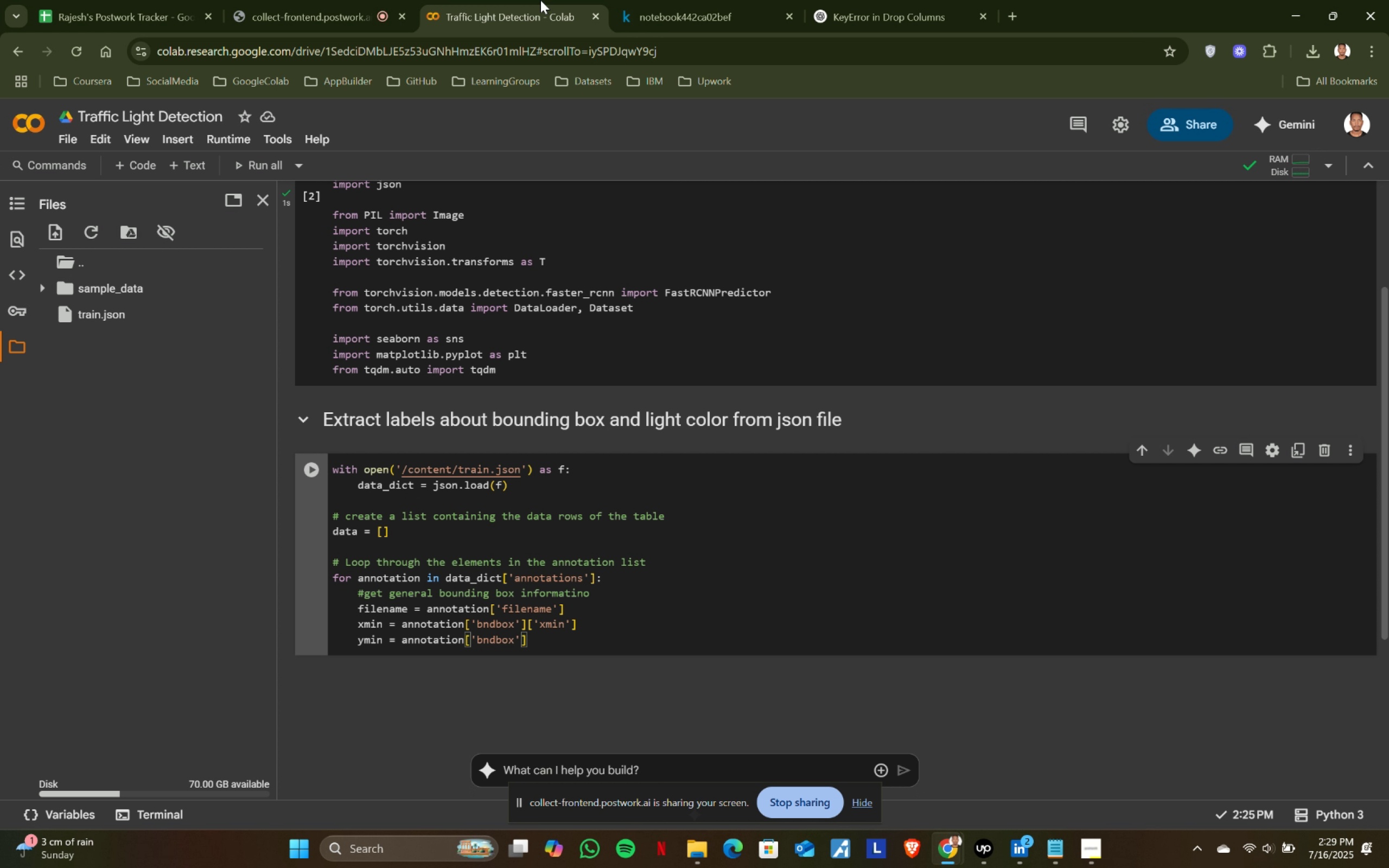 
key(ArrowRight)
 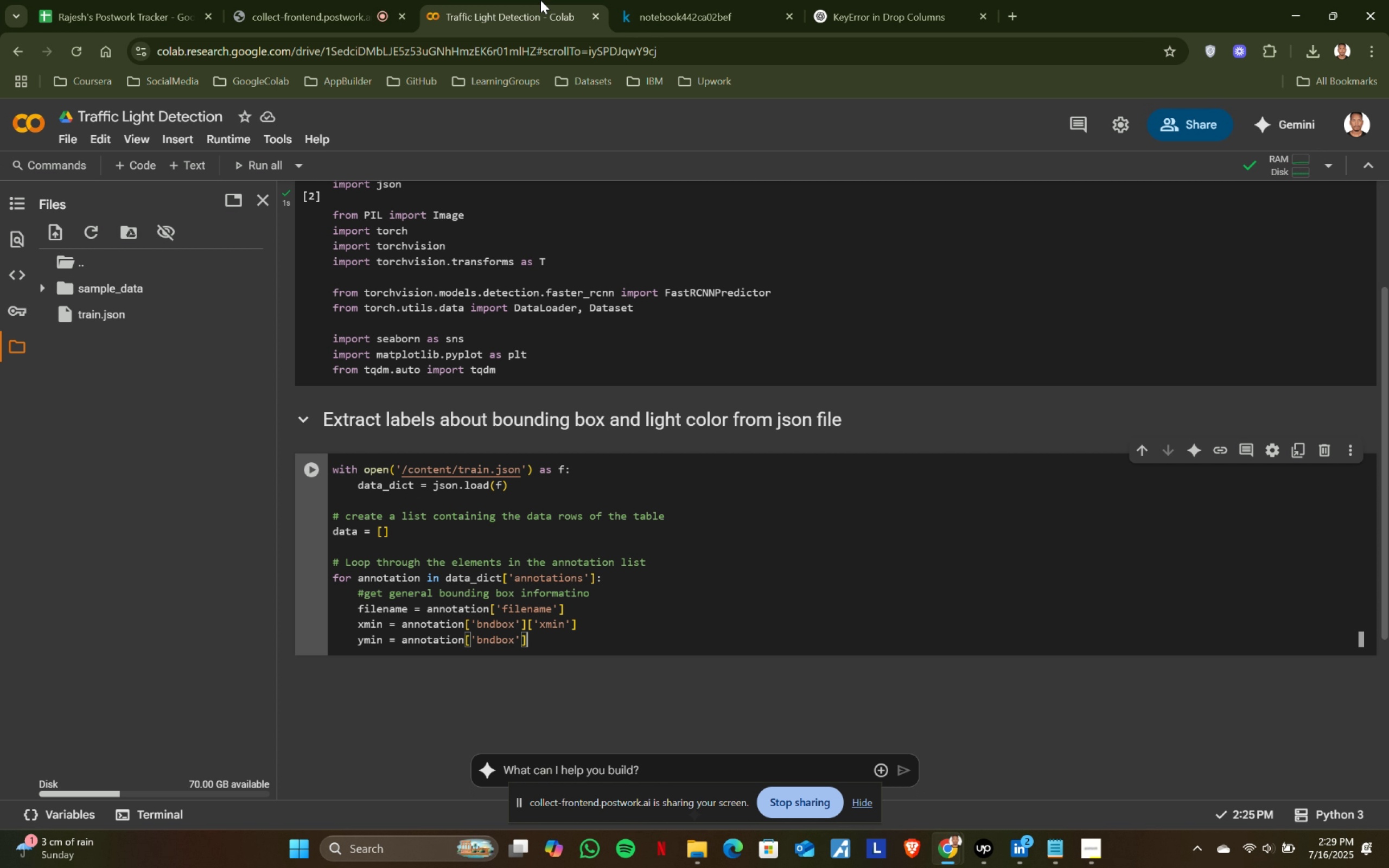 
key(ArrowRight)
 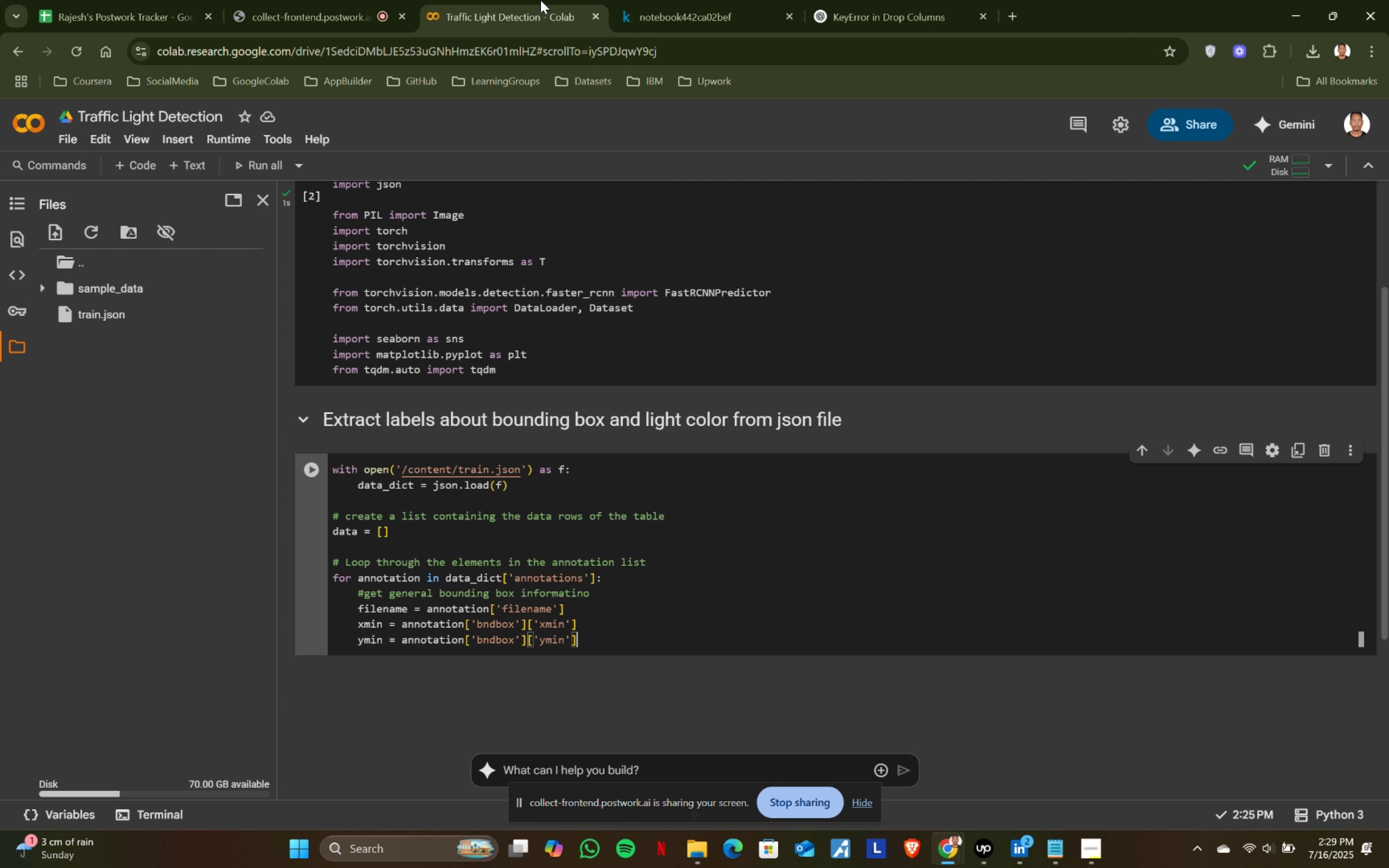 
type(['ymn)
key(Backspace)
type(in)
 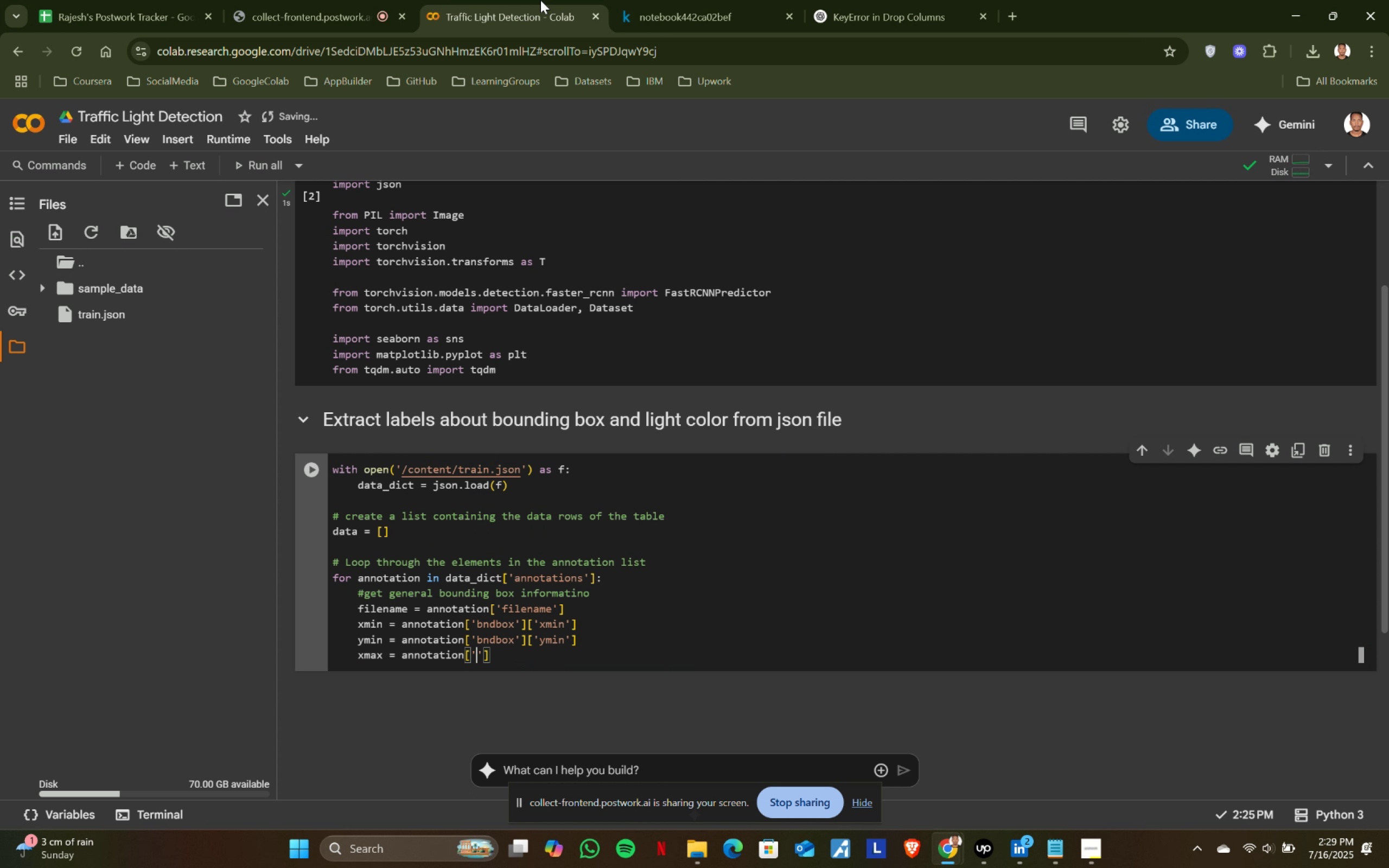 
key(ArrowRight)
 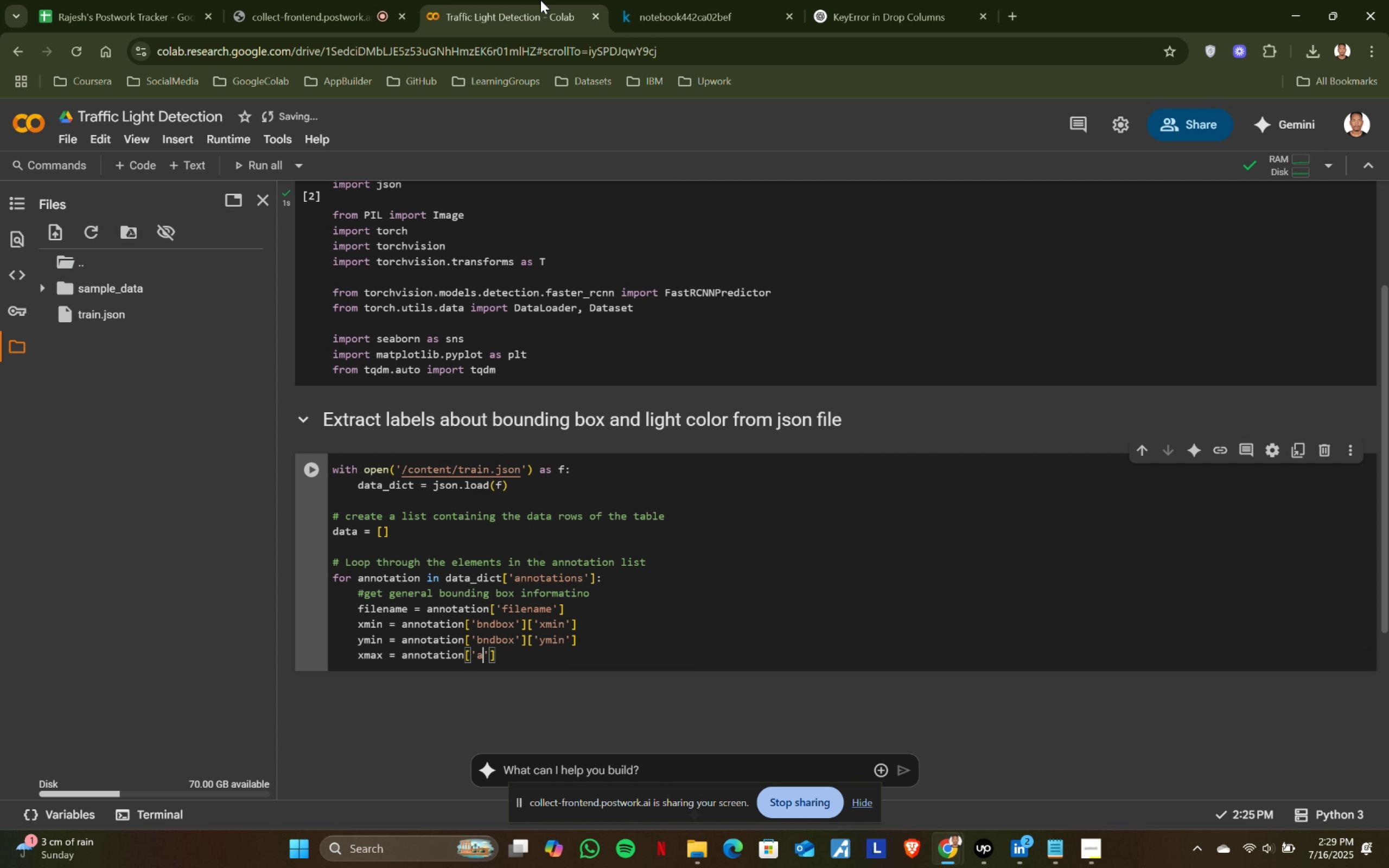 
key(ArrowRight)
 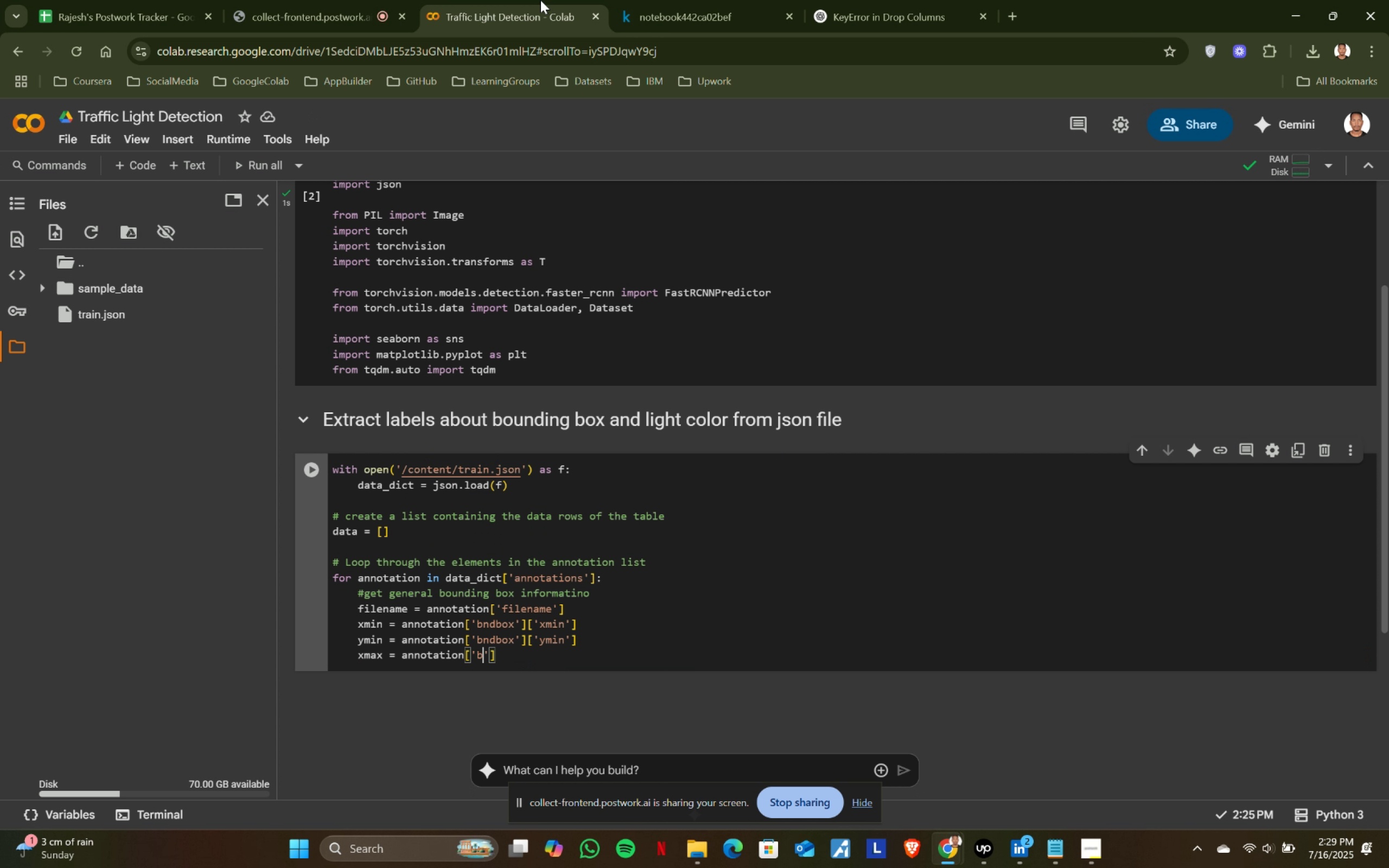 
key(Enter)
 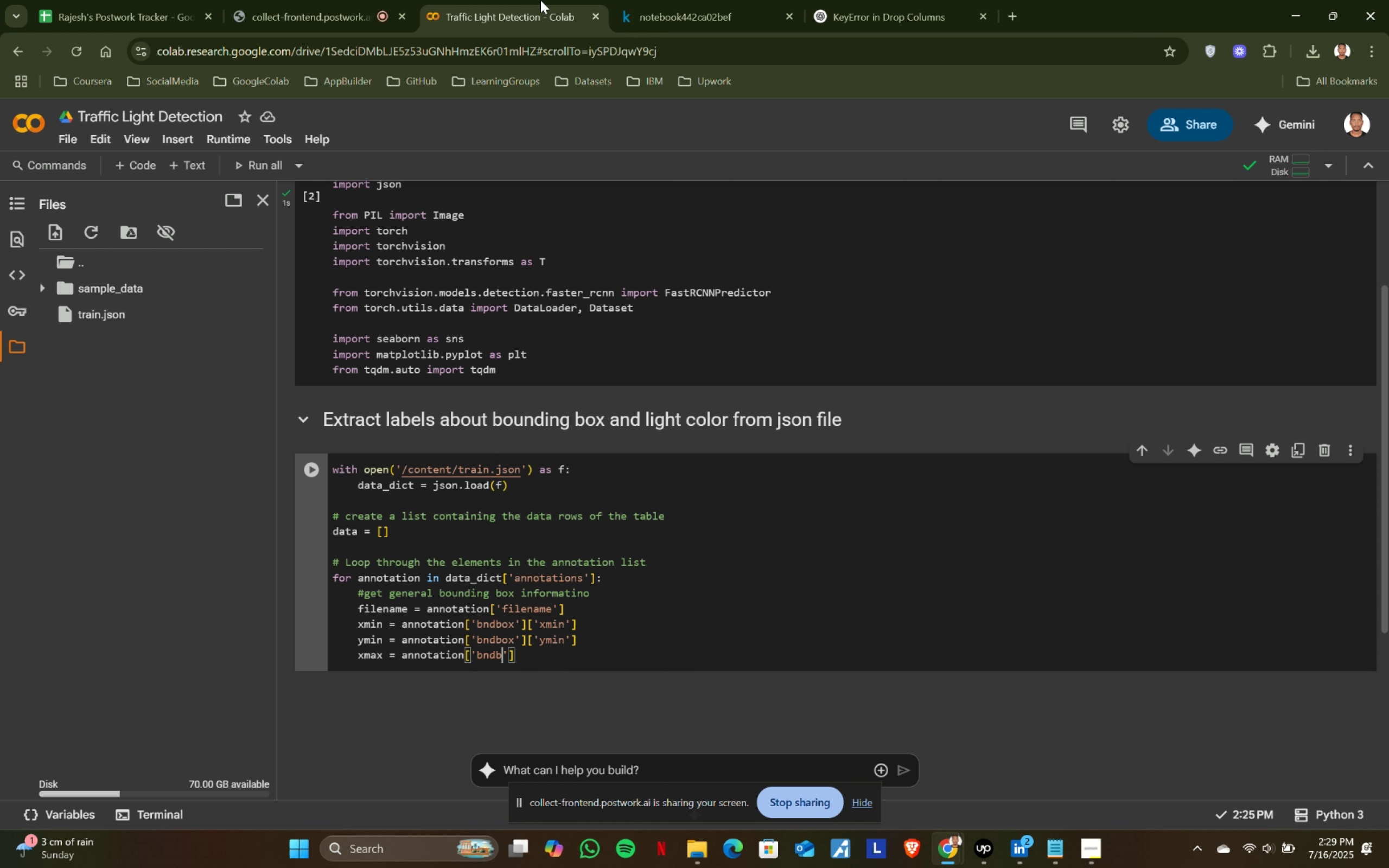 
type(xman[NumLock]x)
key(Backspace)
key(Backspace)
type(x = annotation['a)
key(Backspace)
type(bnc)
key(Backspace)
type(dbox)
key(Backspace)
type(x)
 